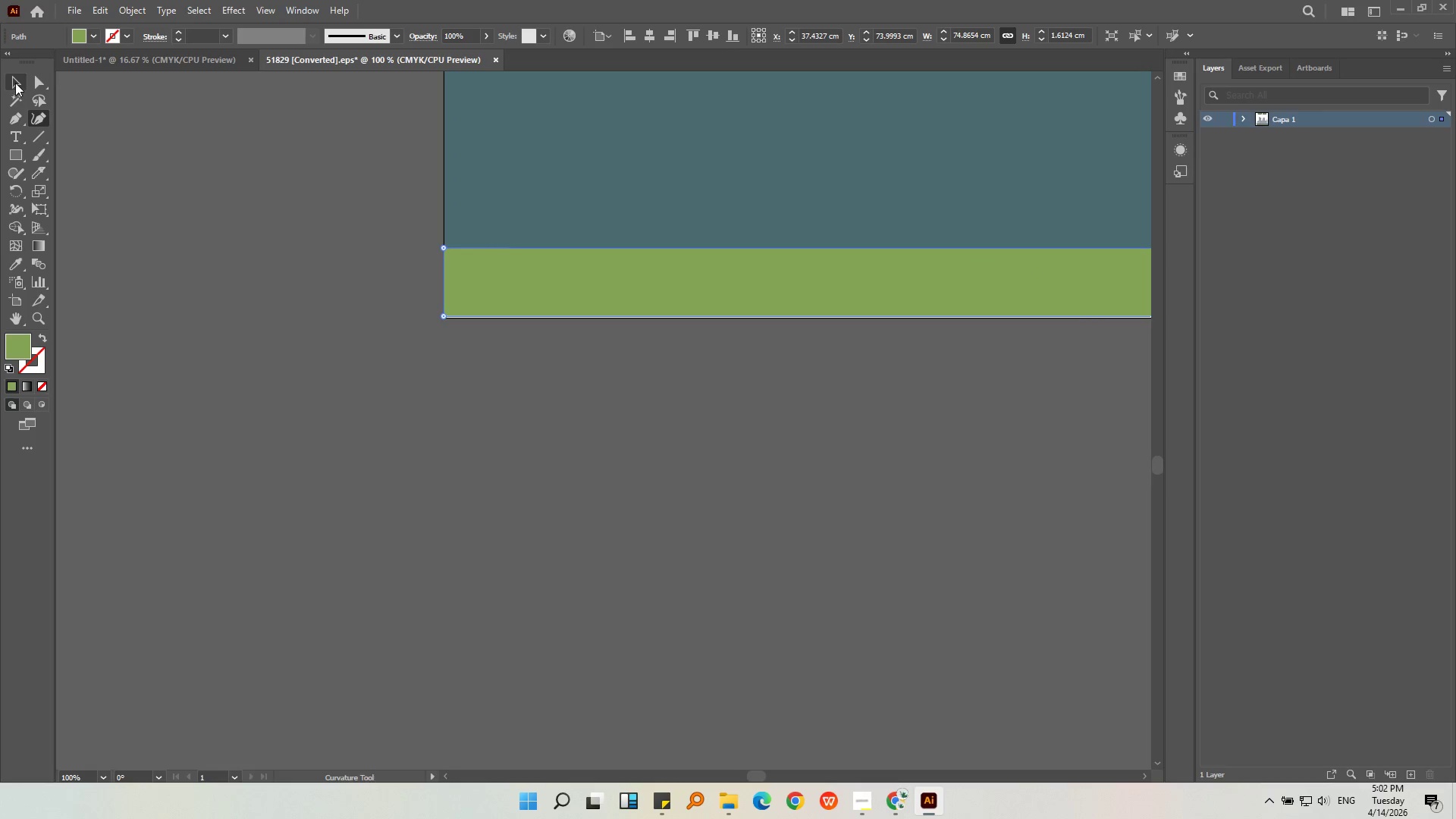 
double_click([176, 232])
 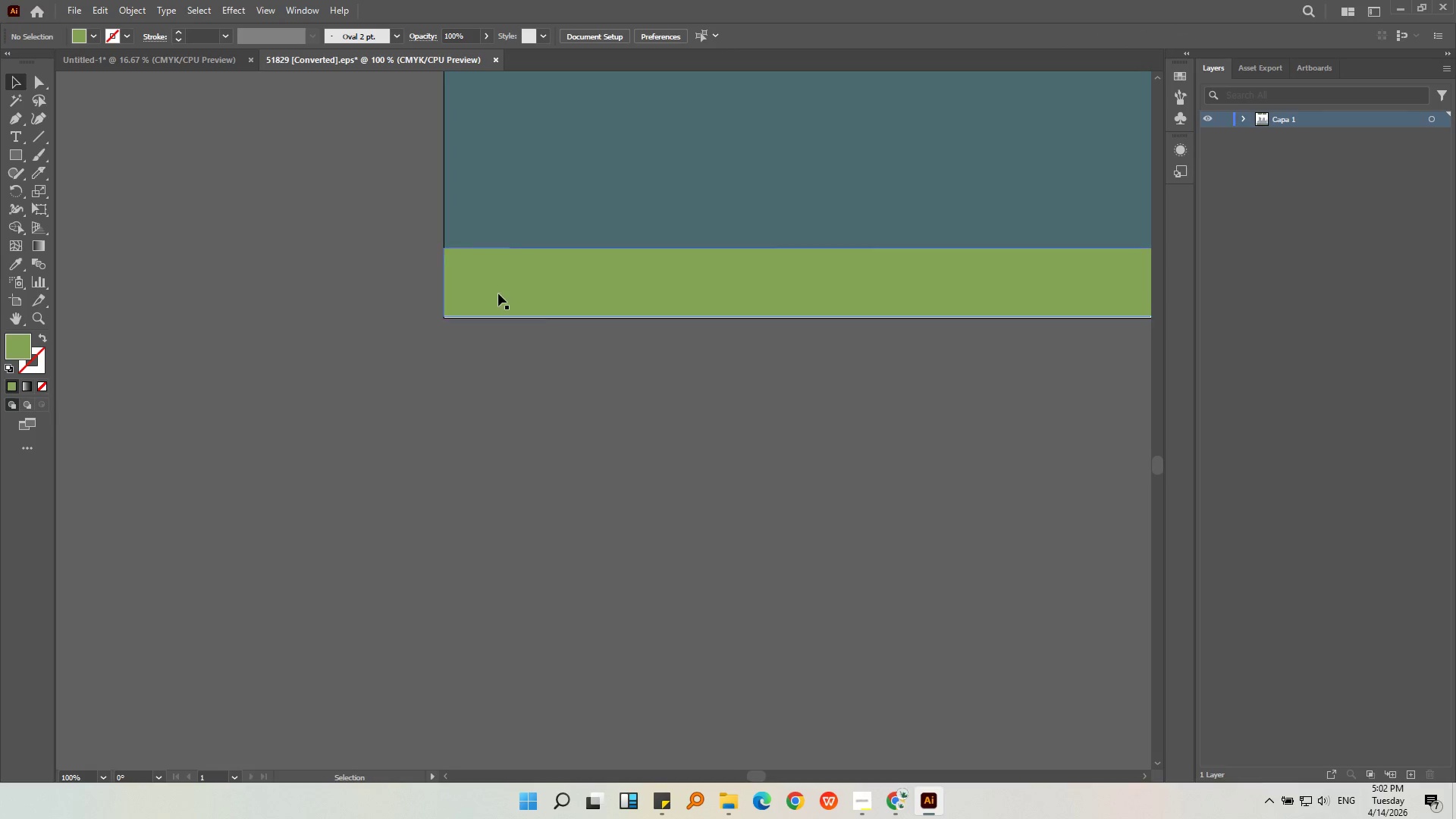 
triple_click([497, 293])
 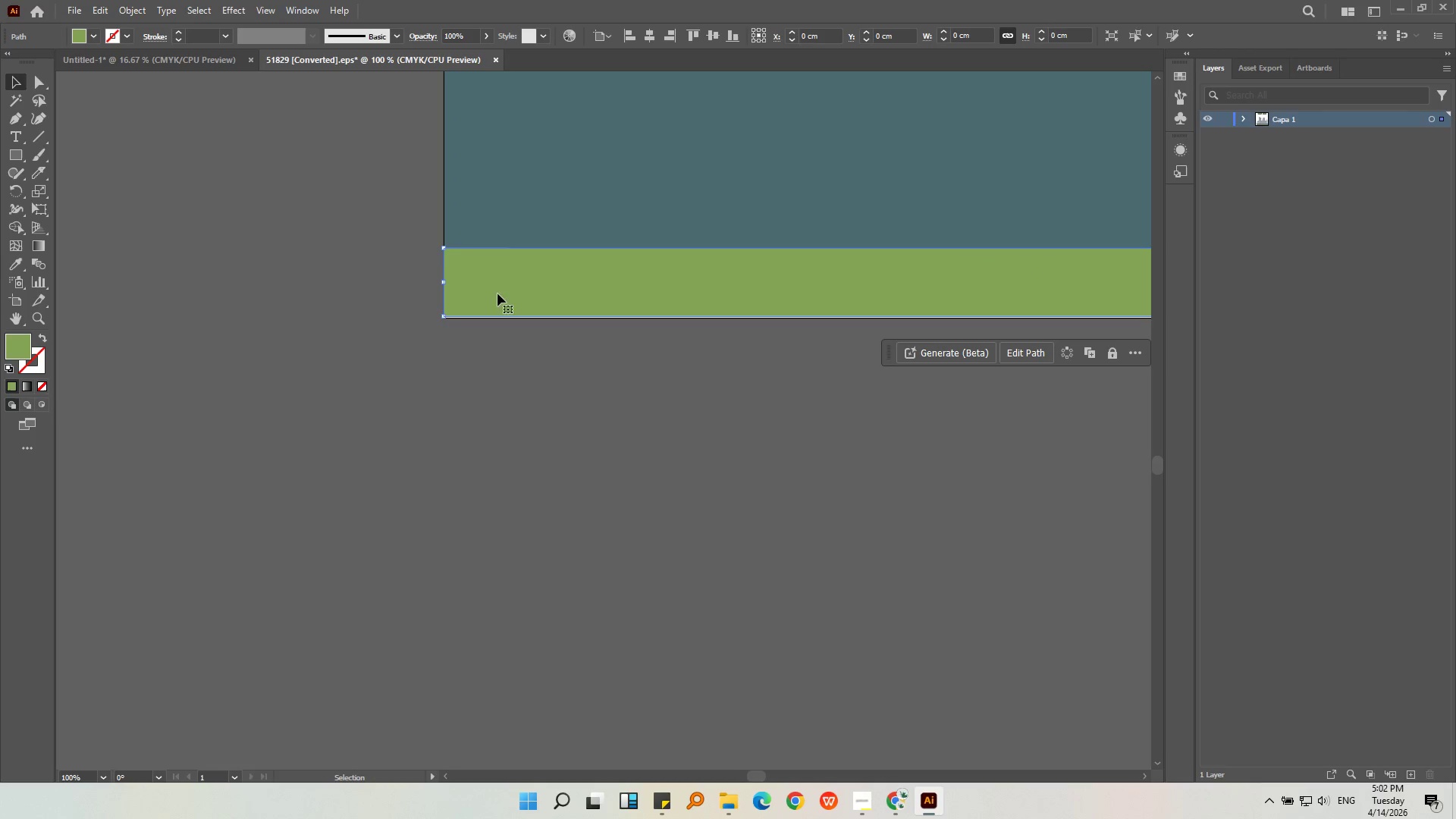 
hold_key(key=AltLeft, duration=0.36)
scroll: coordinate [427, 278], scroll_direction: down, amount: 2.0
 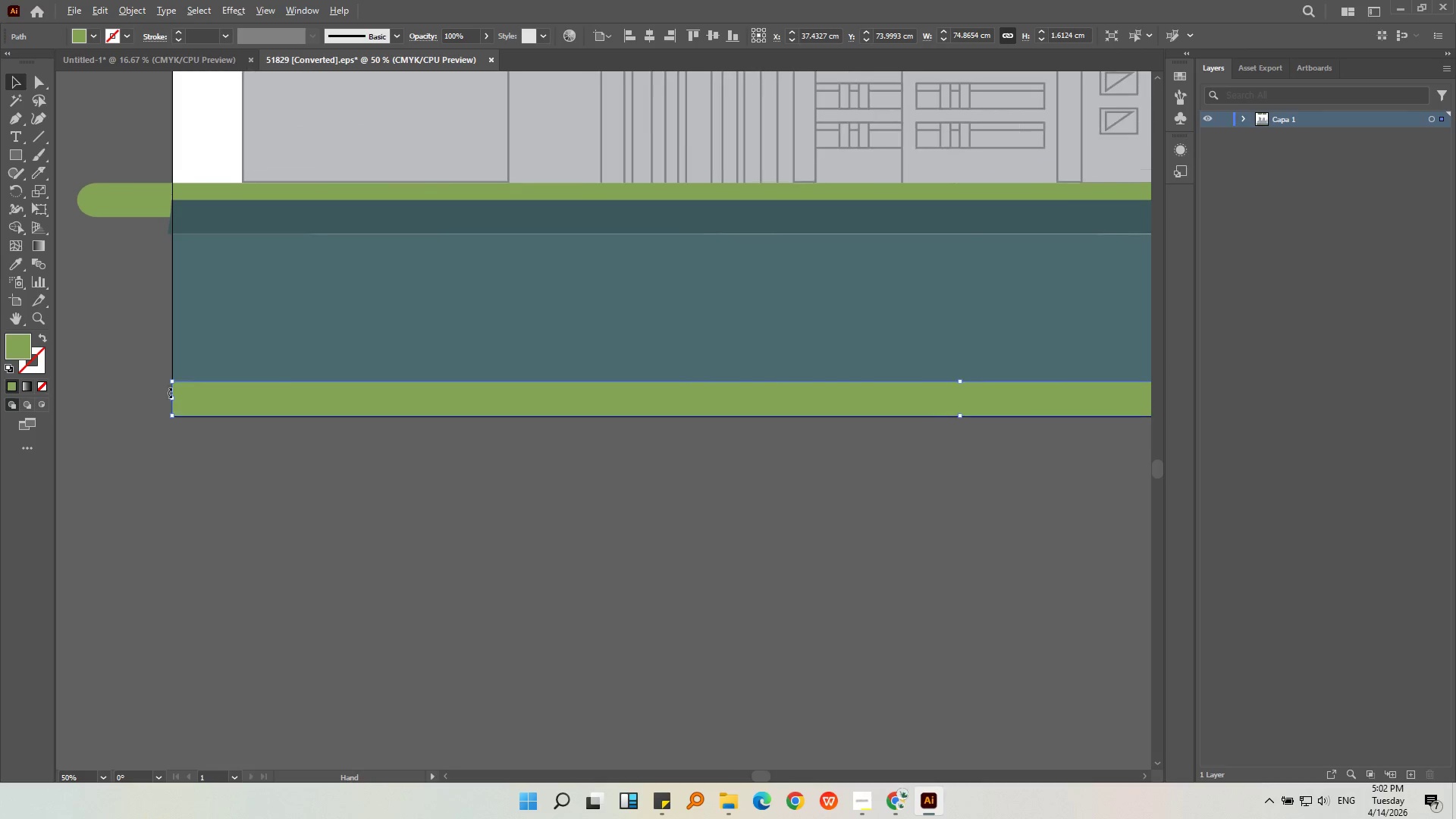 
left_click([292, 312])
 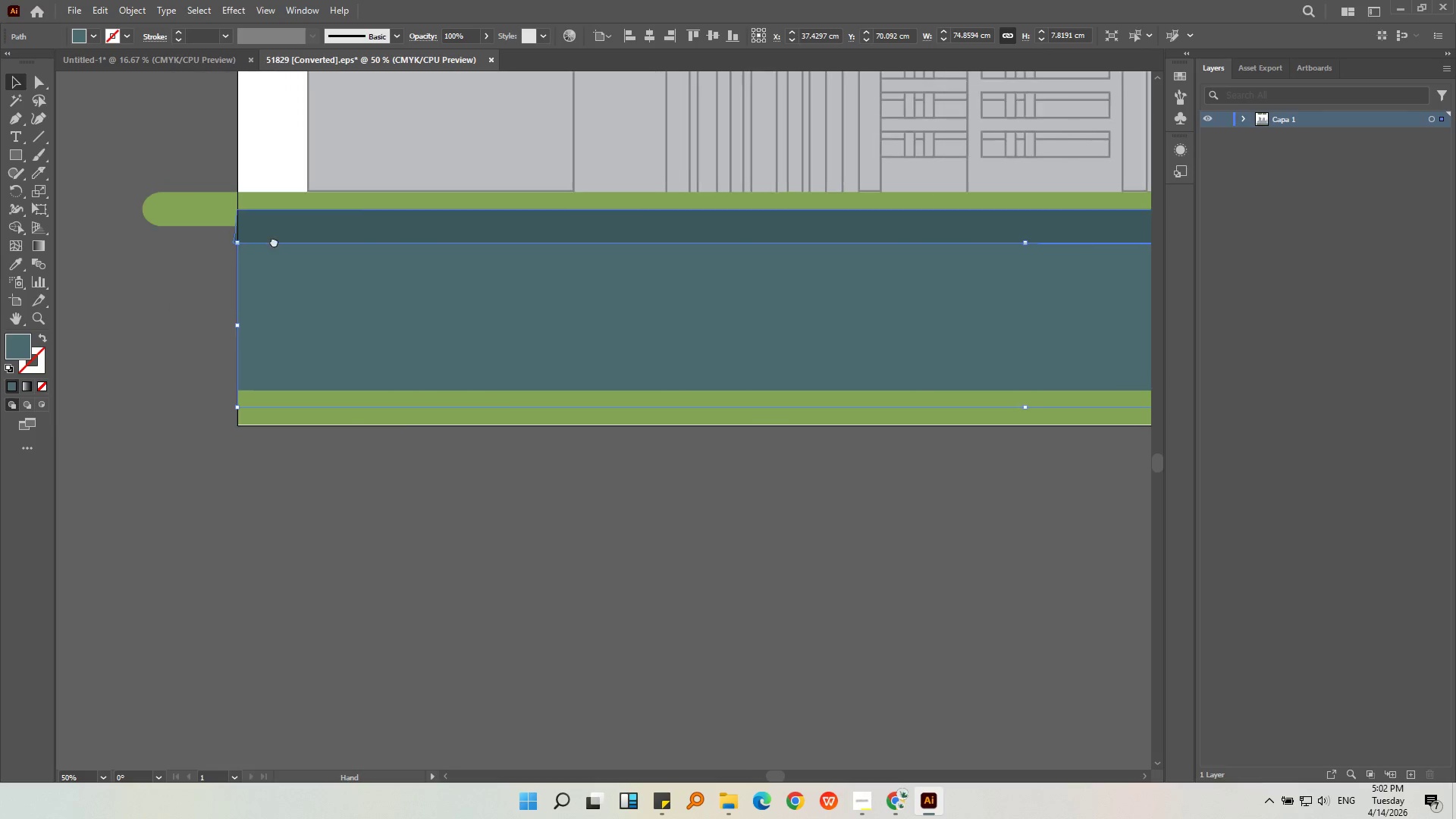 
hold_key(key=AltLeft, duration=0.42)
 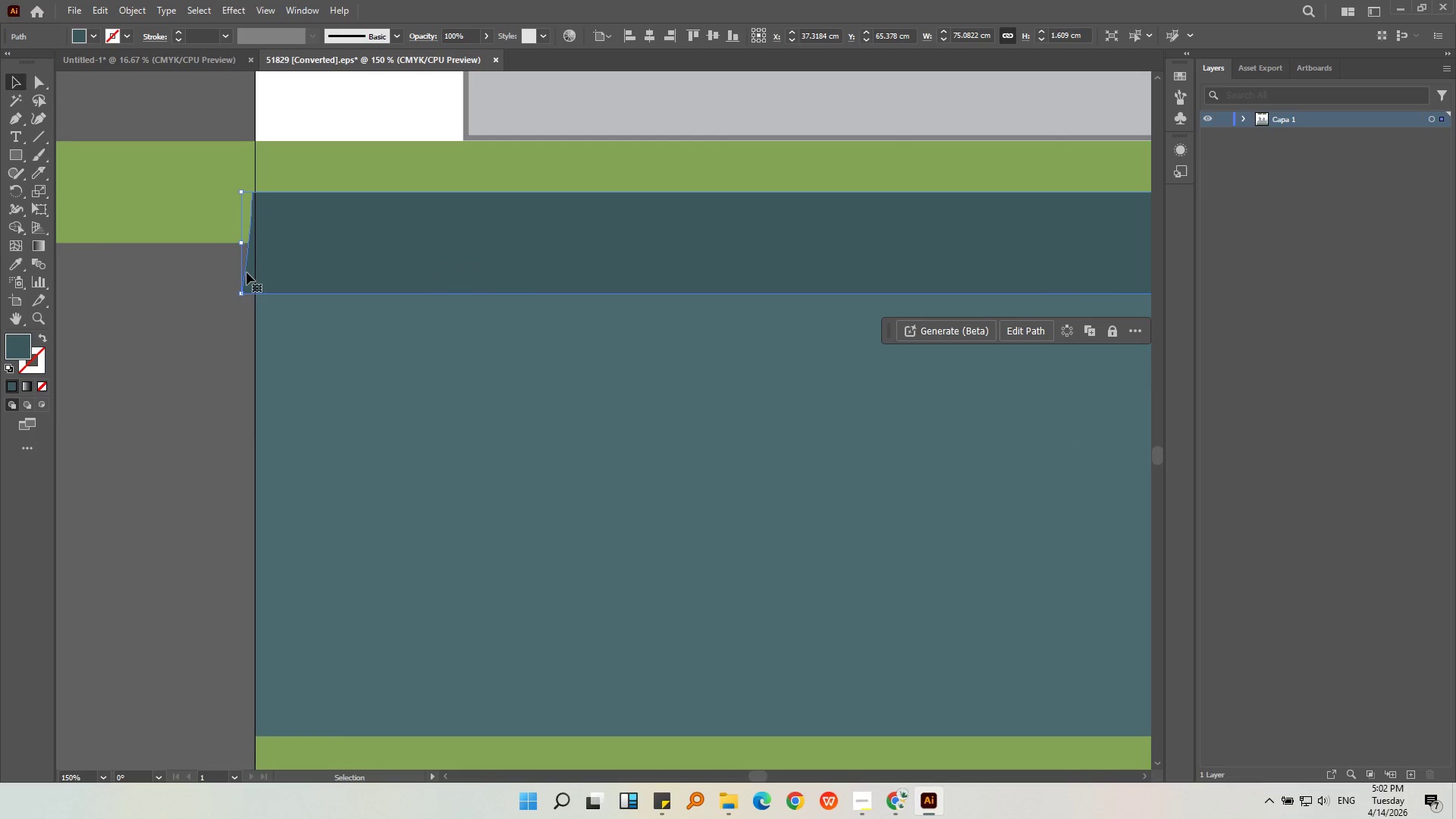 
left_click([271, 255])
 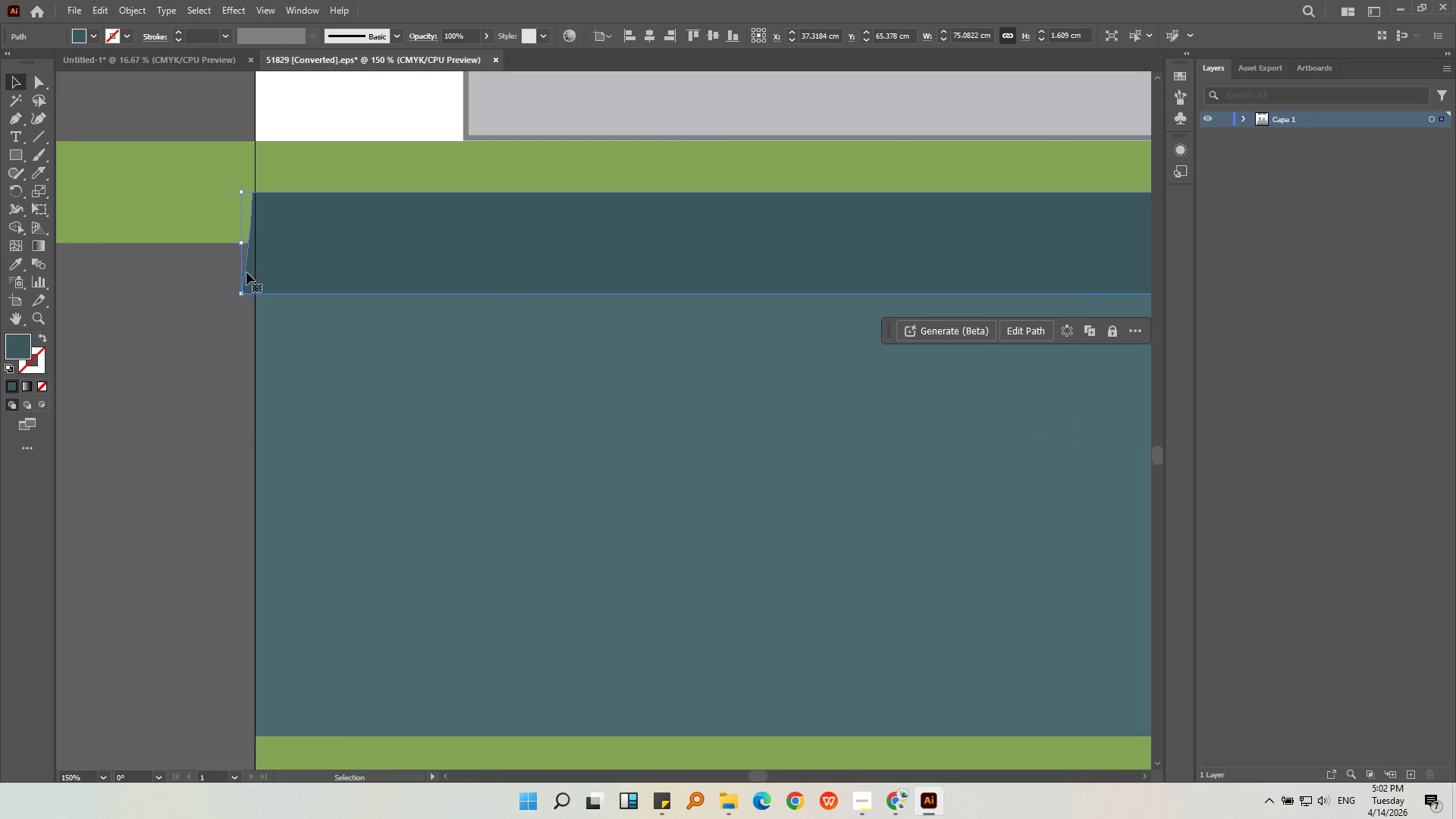 
scroll: coordinate [229, 225], scroll_direction: up, amount: 3.0
 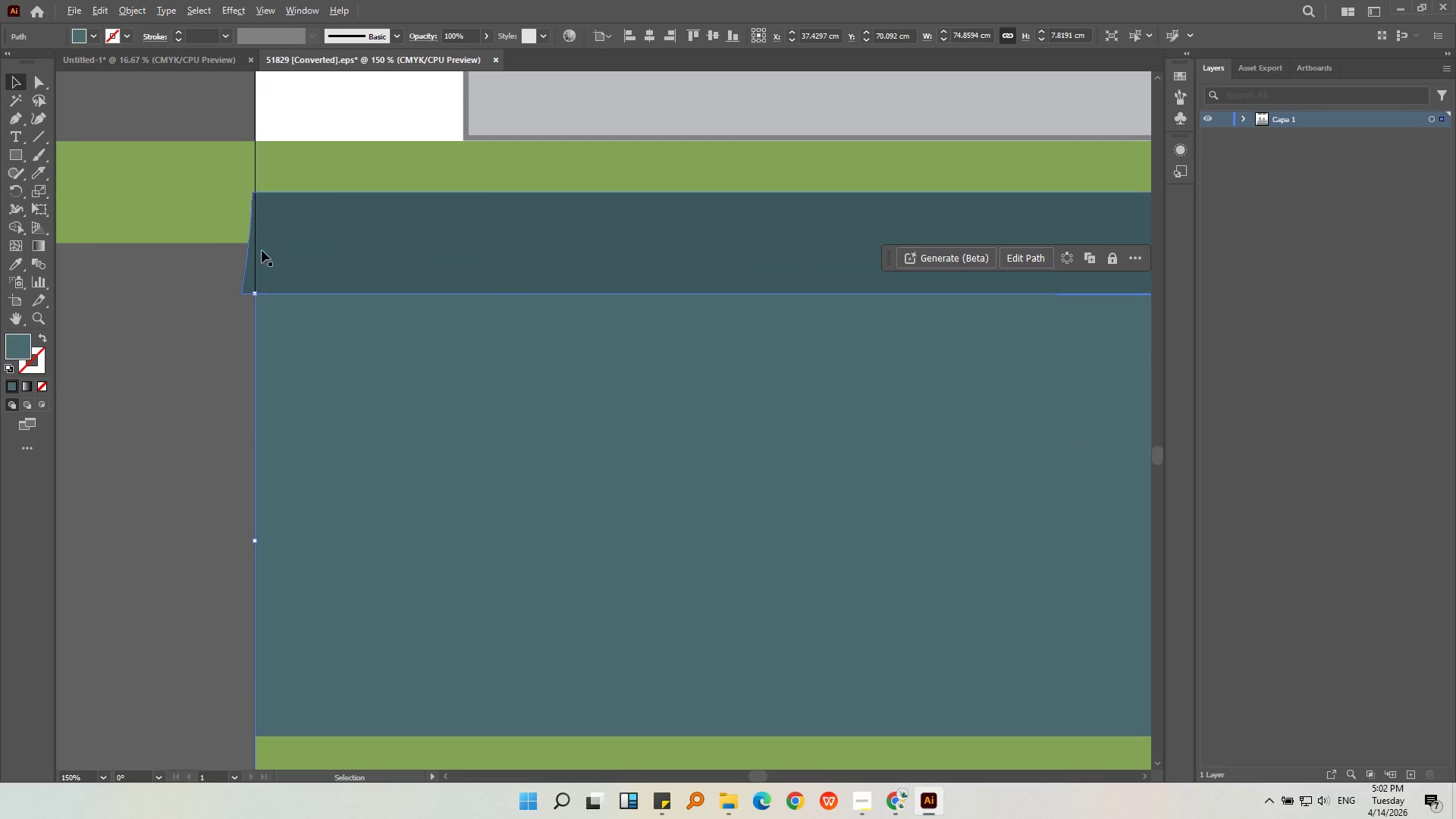 
double_click([246, 272])
 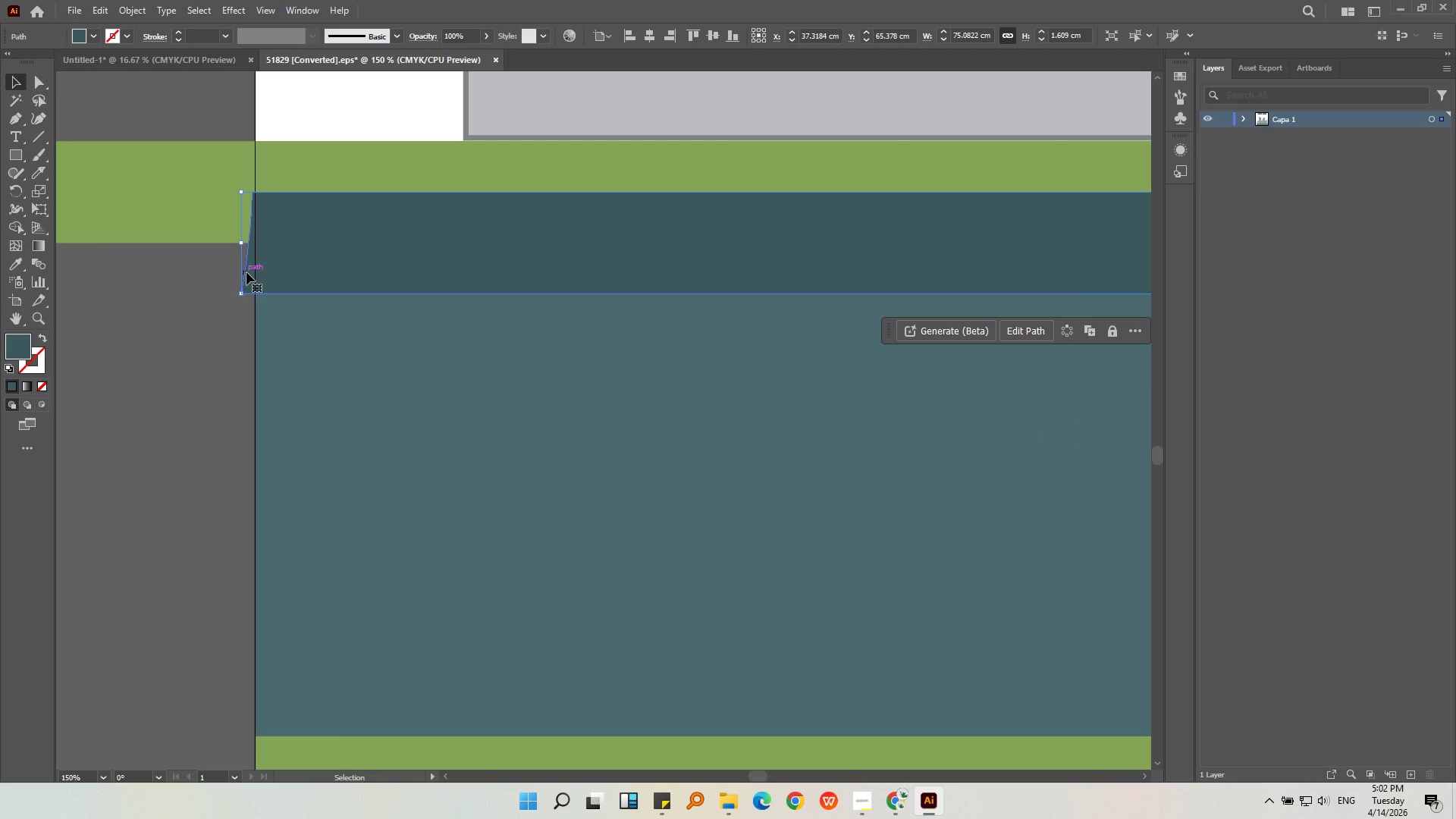 
triple_click([246, 272])
 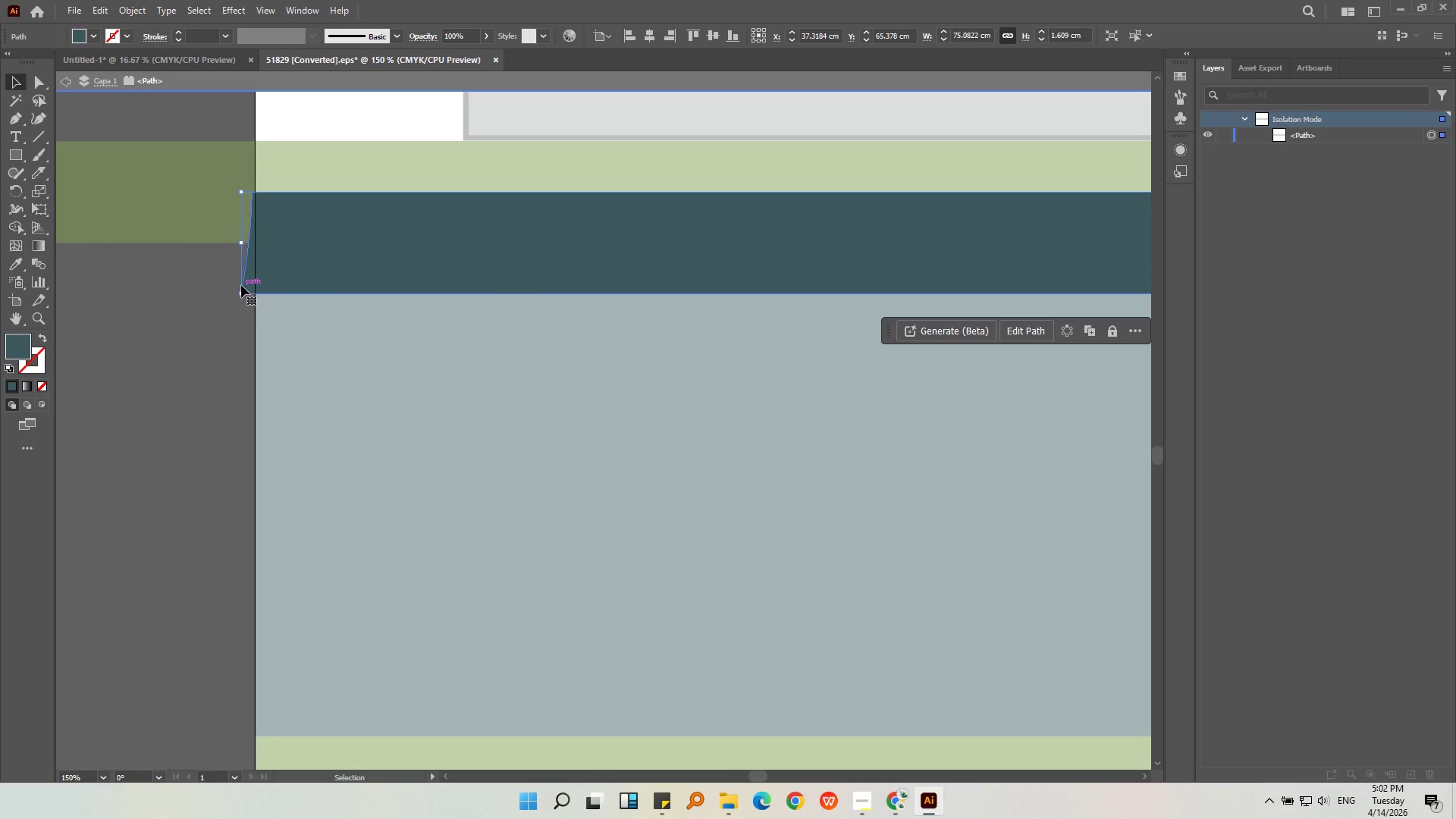 
double_click([241, 285])
 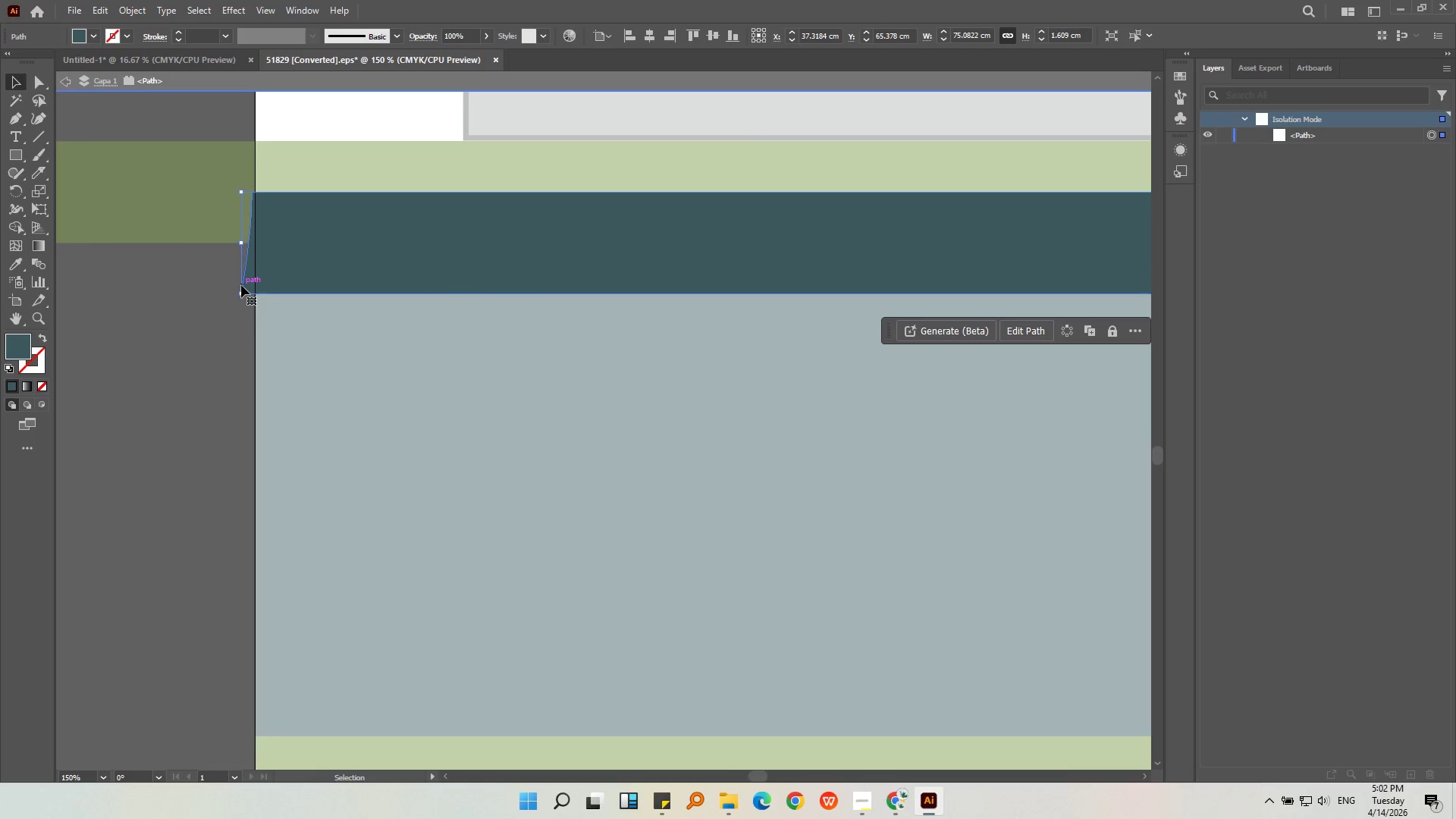 
hold_key(key=AltLeft, duration=0.55)
scroll: coordinate [241, 275], scroll_direction: up, amount: 4.0
 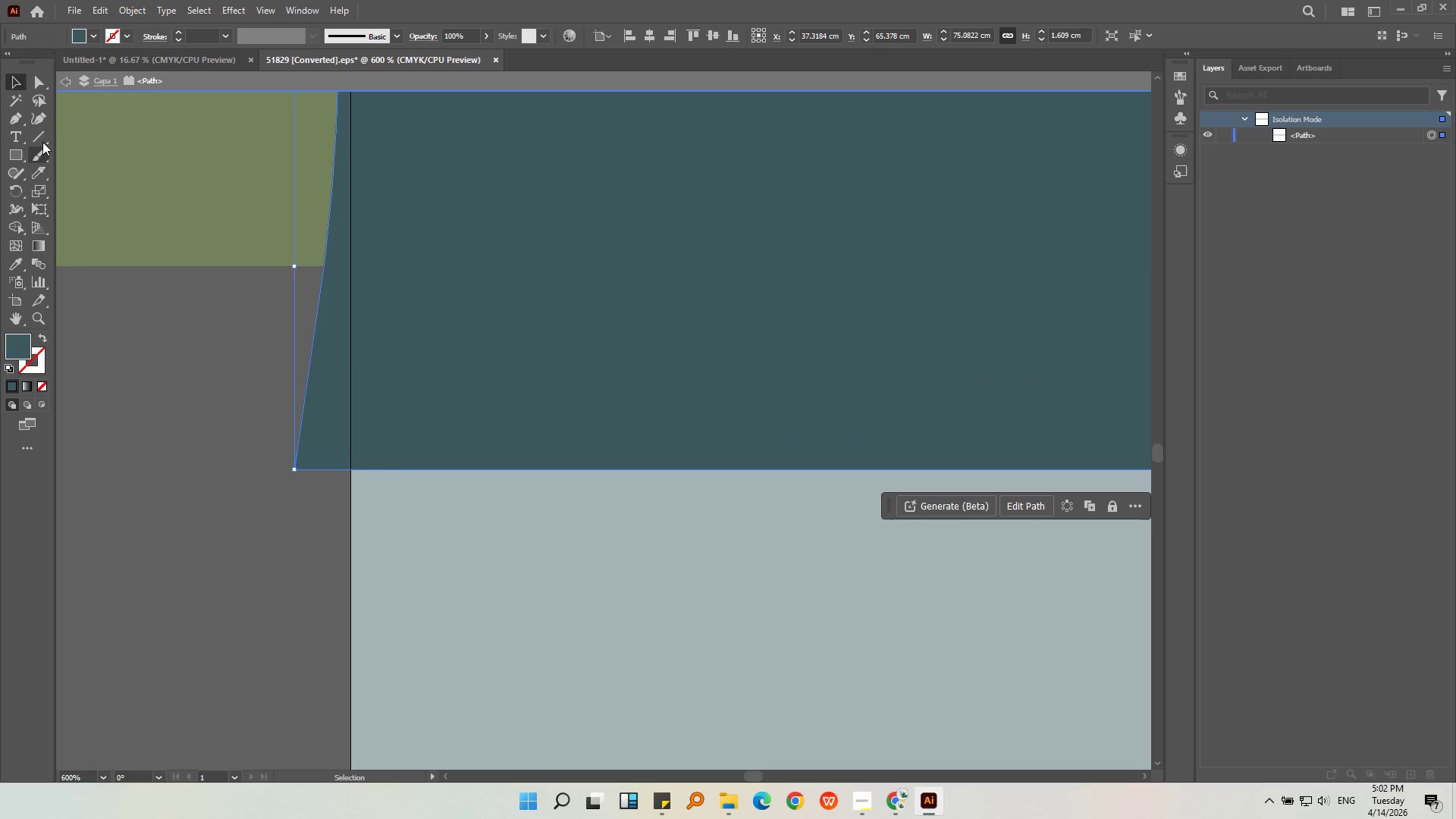 
left_click([42, 119])
 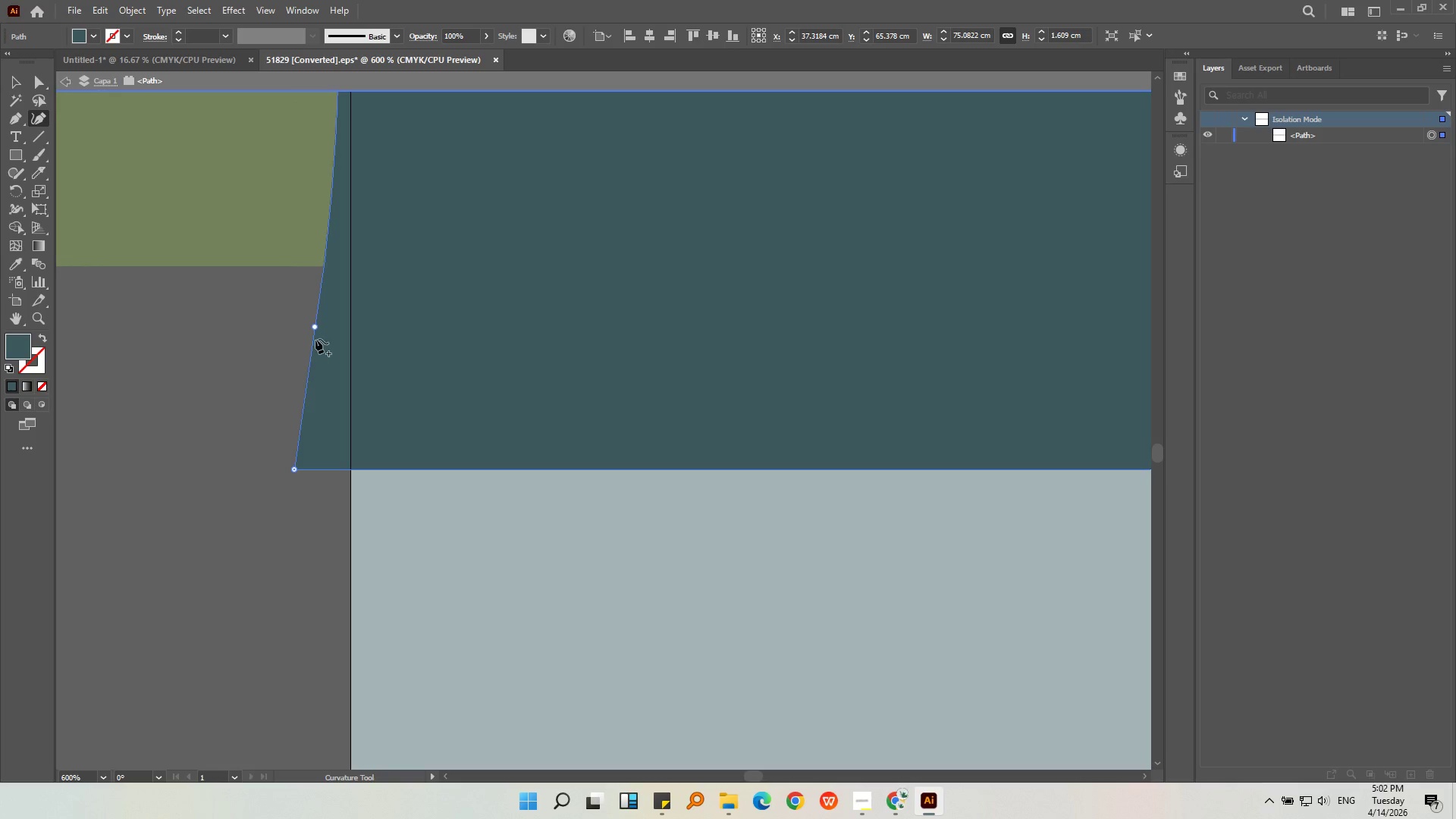 
left_click_drag(start_coordinate=[314, 328], to_coordinate=[297, 470])
 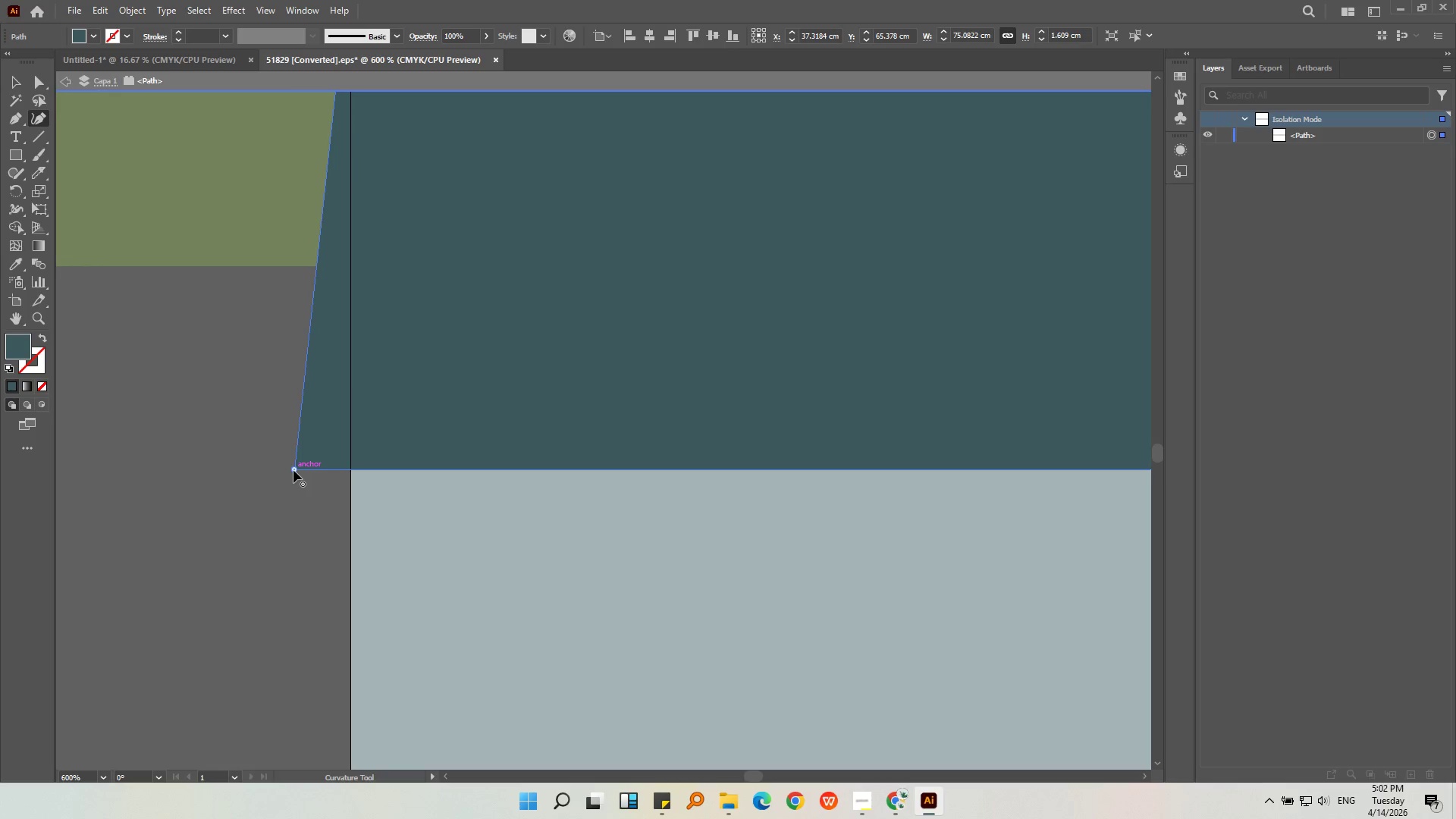 
left_click_drag(start_coordinate=[293, 470], to_coordinate=[347, 471])
 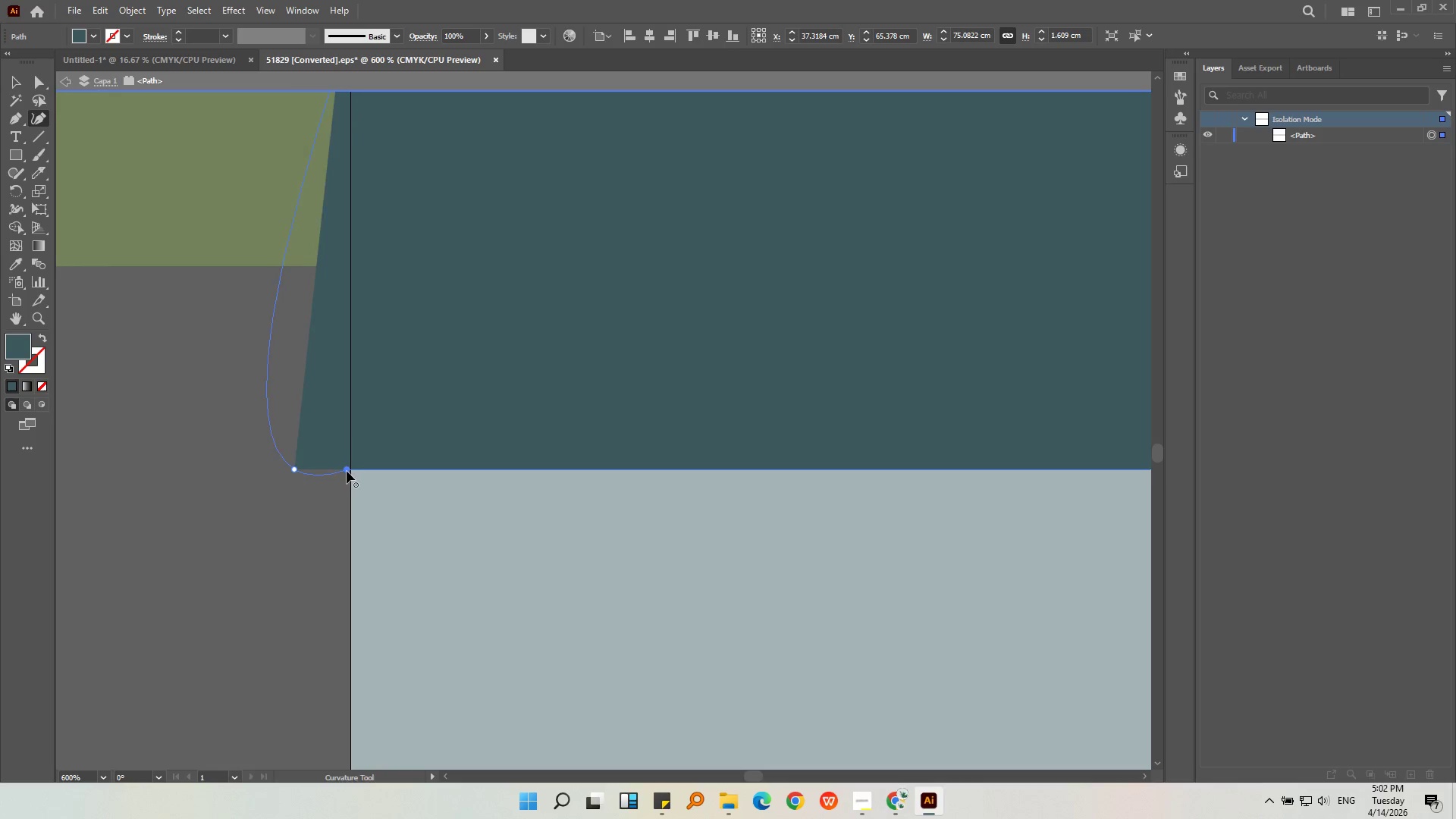 
key(Control+ControlLeft)
 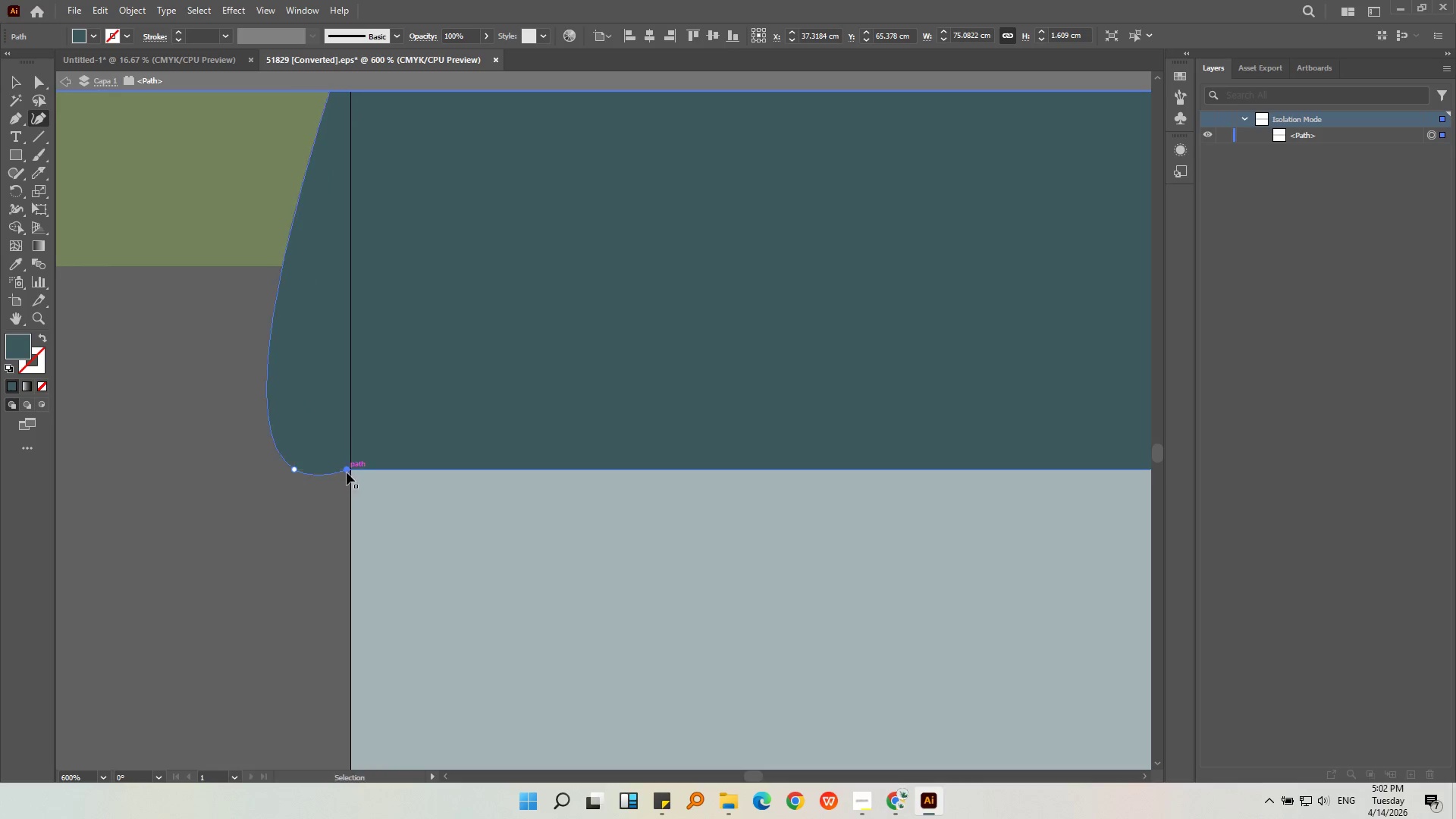 
key(Control+Z)
 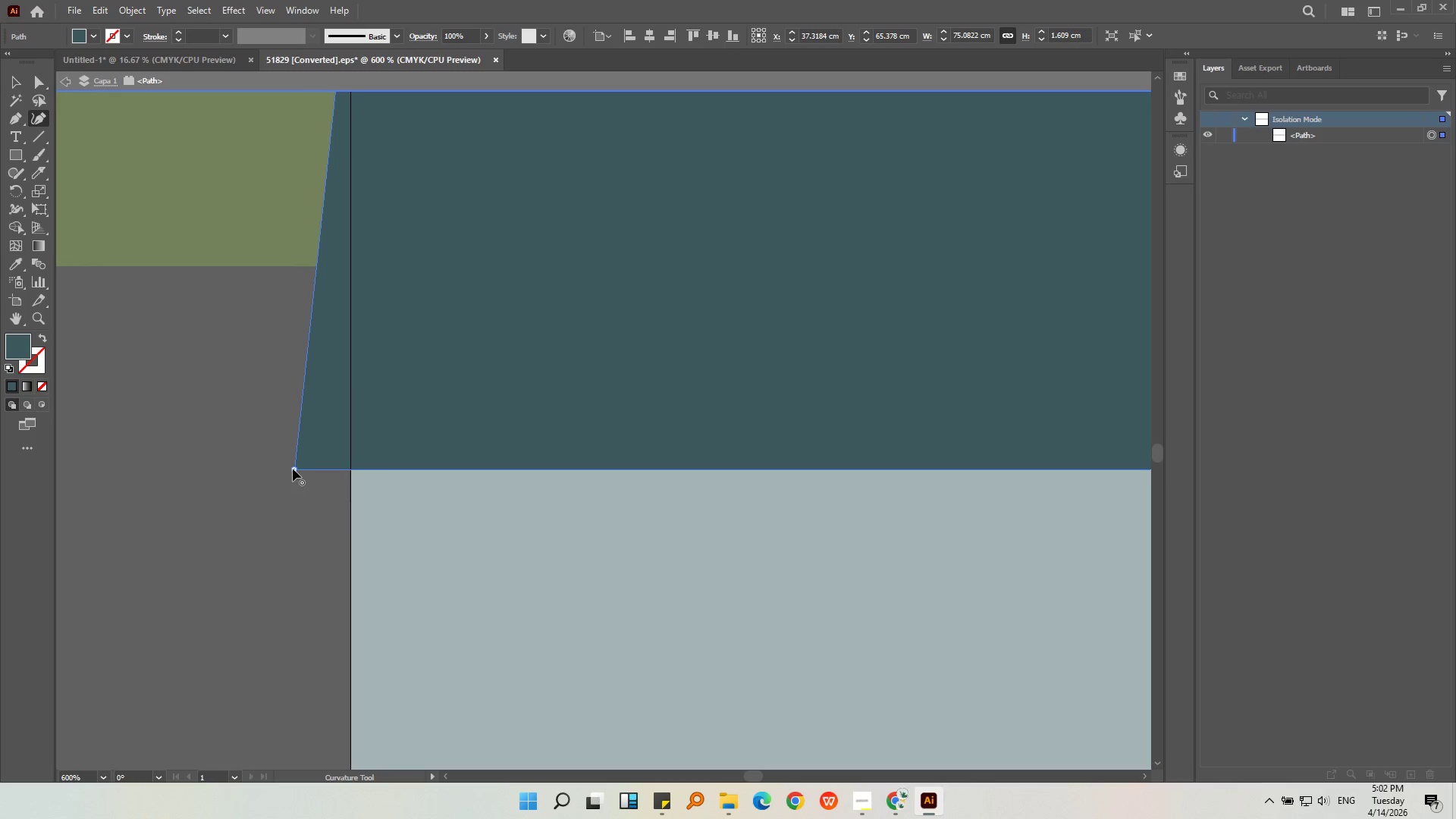 
left_click([293, 468])
 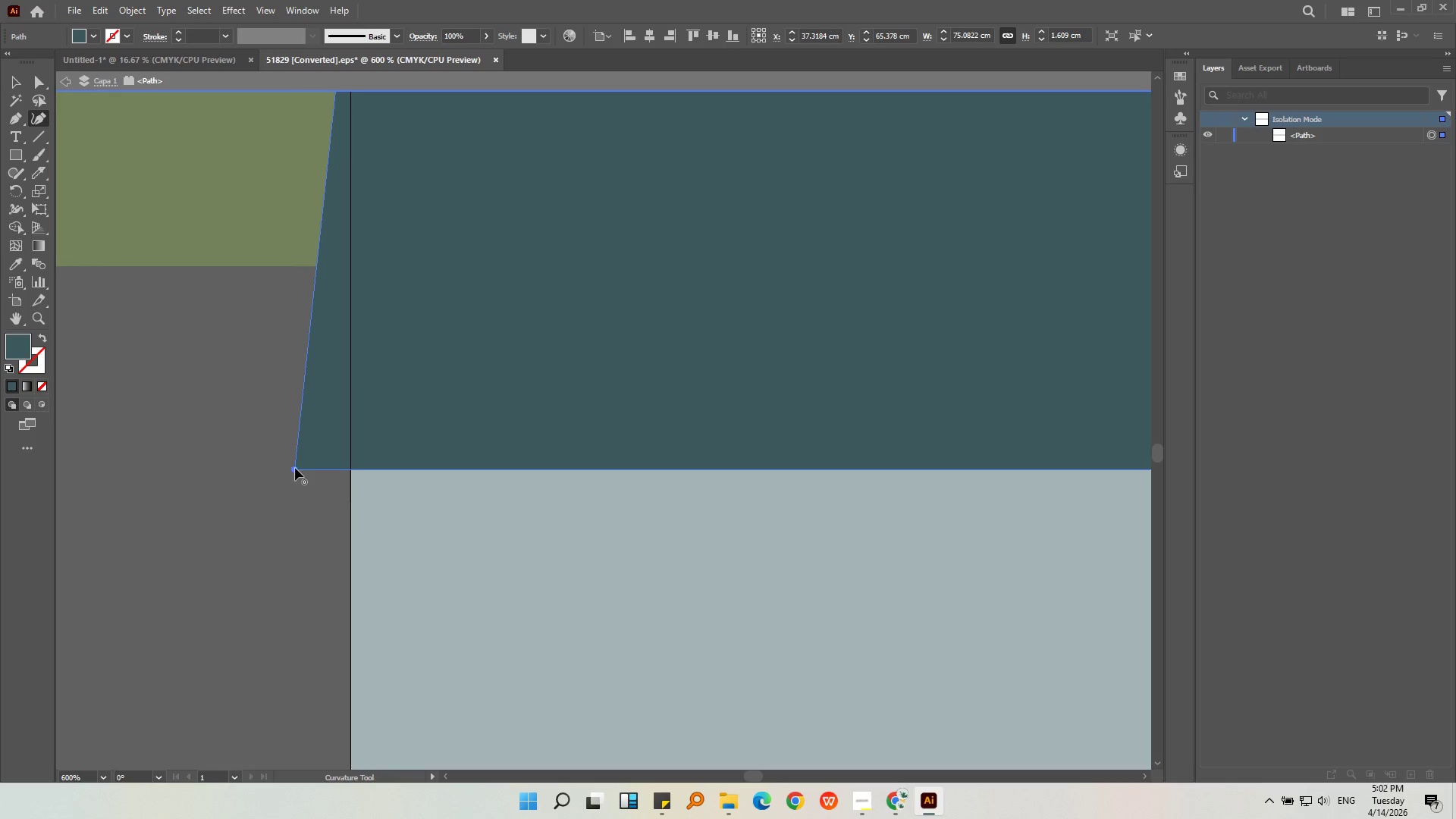 
key(Delete)
 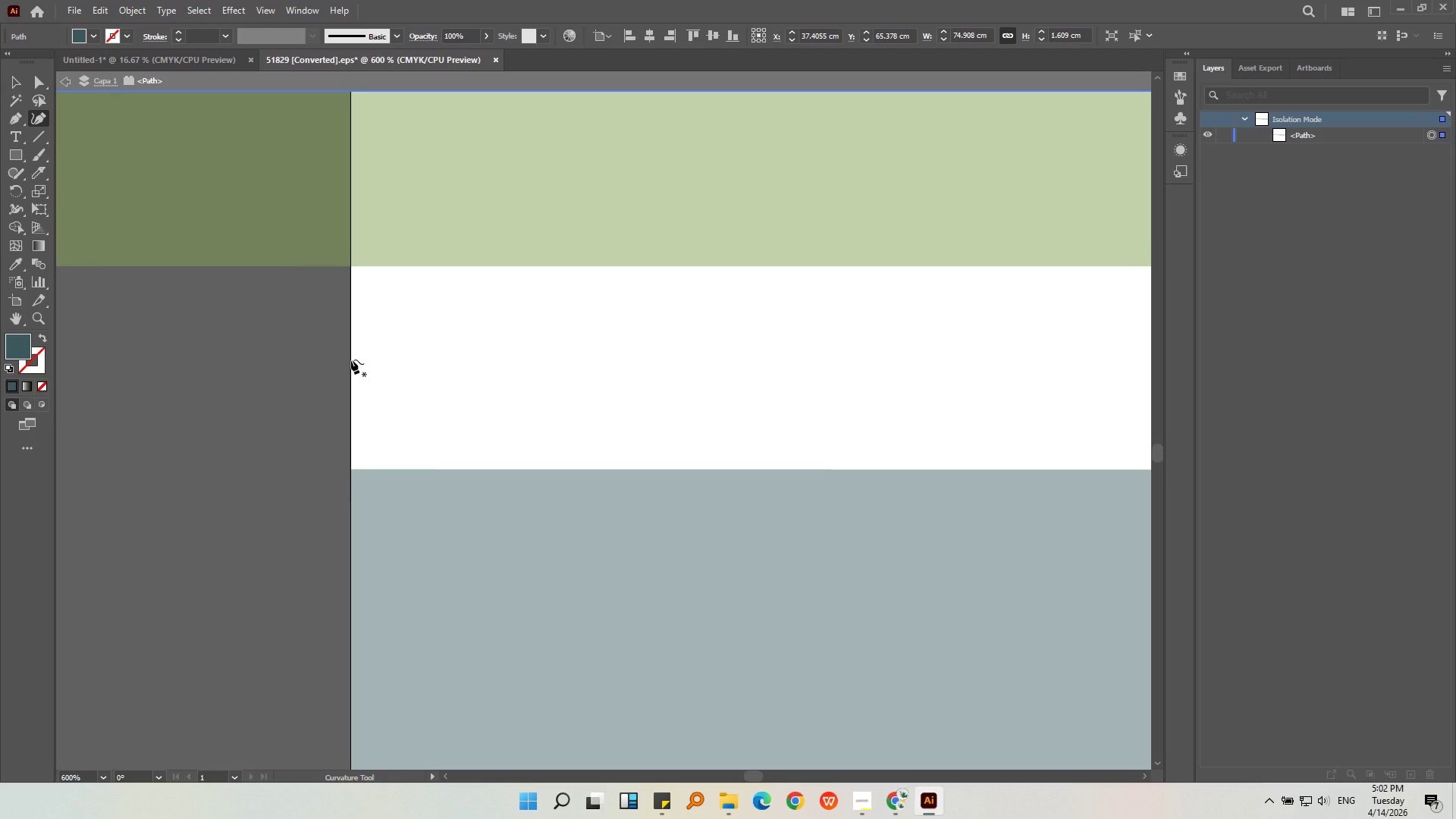 
key(Control+ControlLeft)
 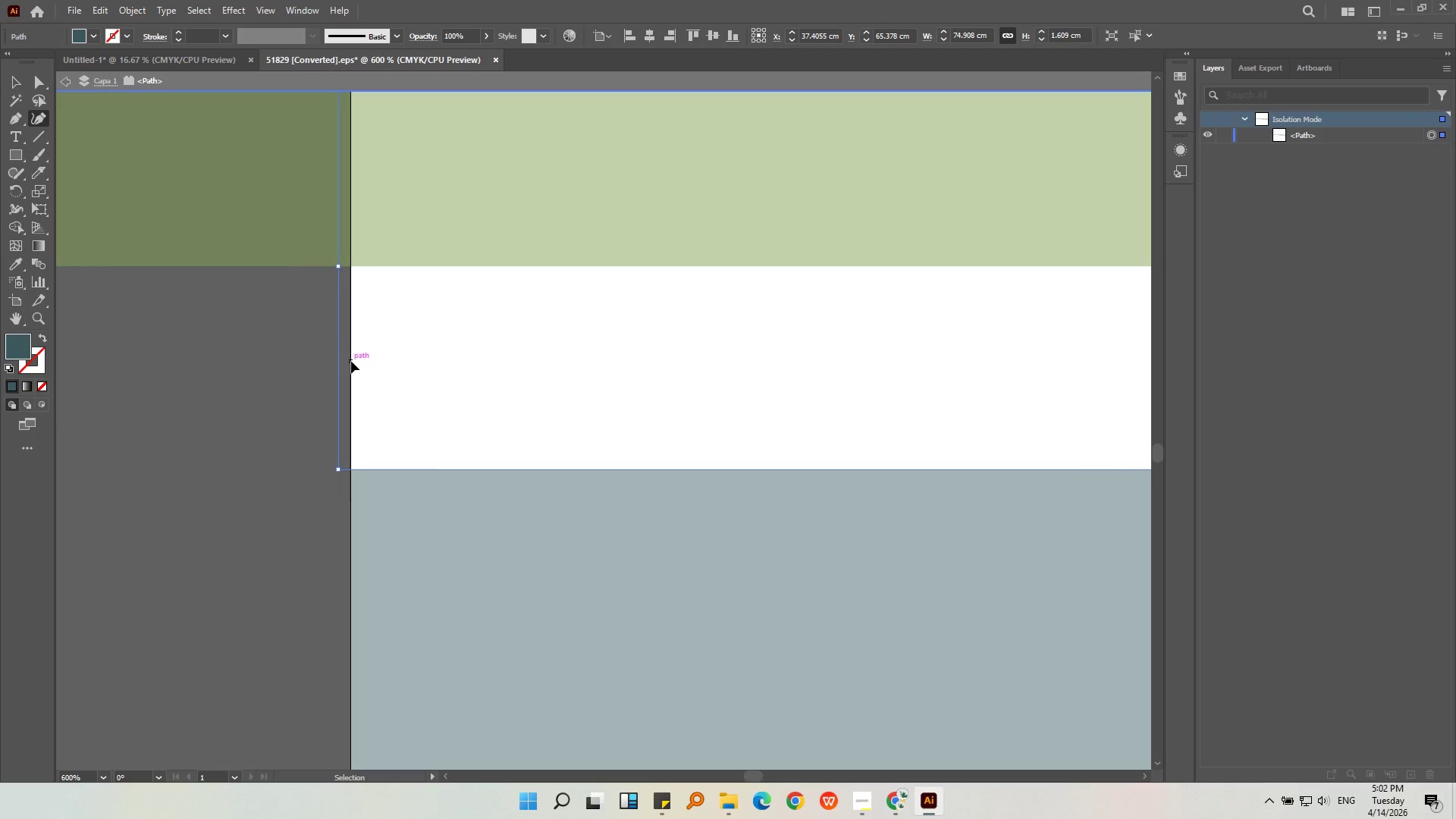 
key(Control+Z)
 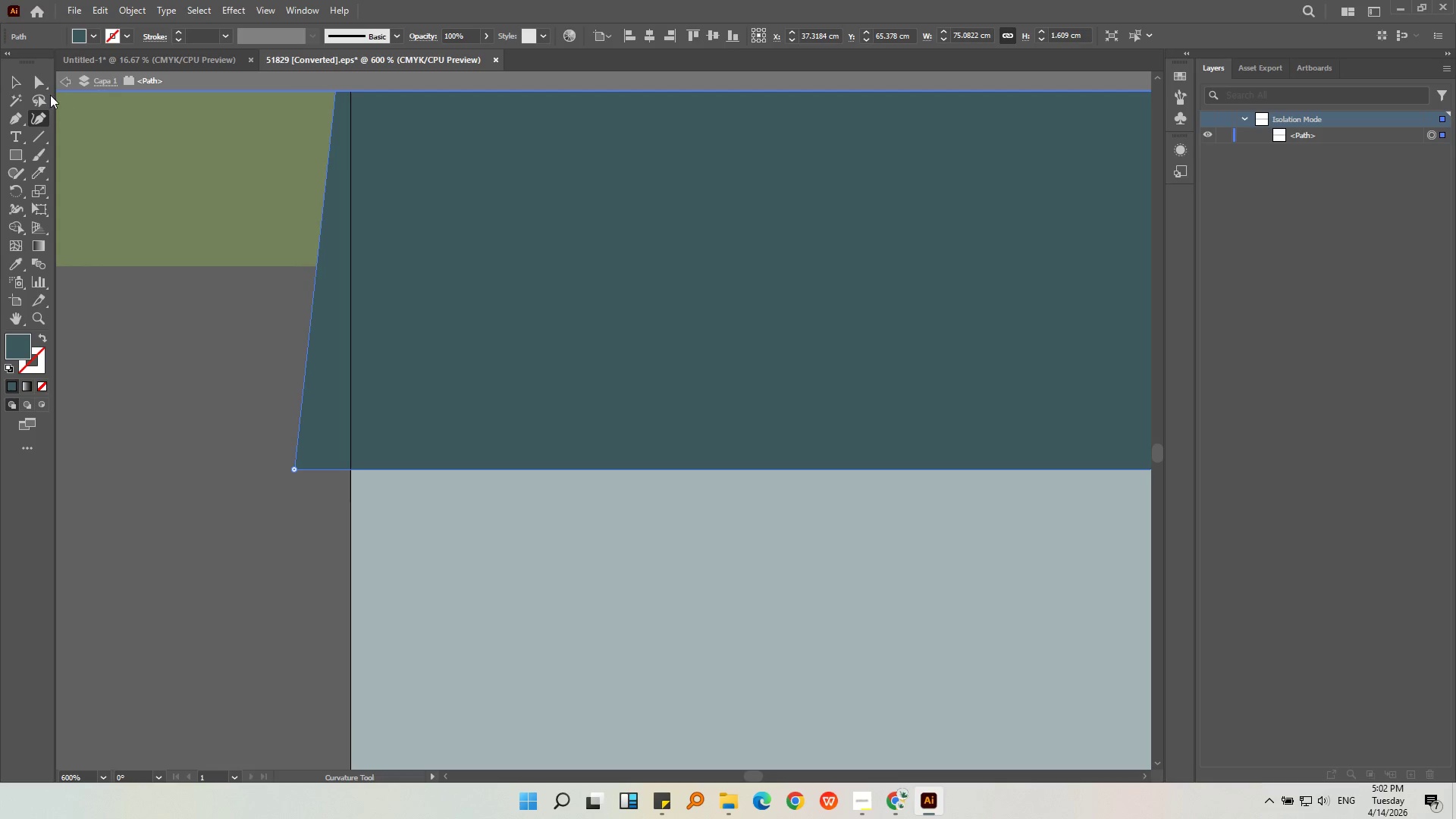 
left_click([46, 84])
 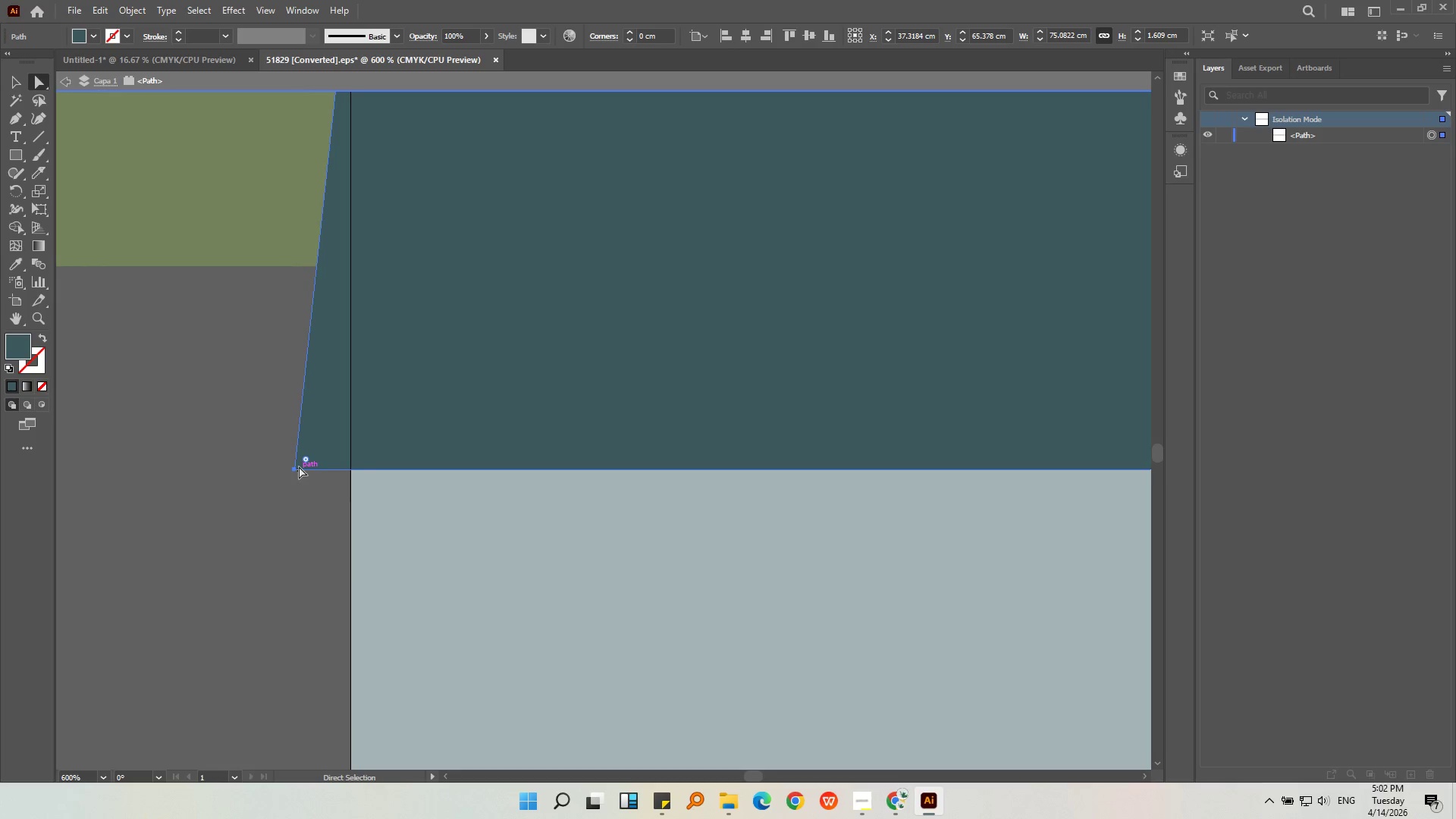 
left_click_drag(start_coordinate=[296, 469], to_coordinate=[352, 469])
 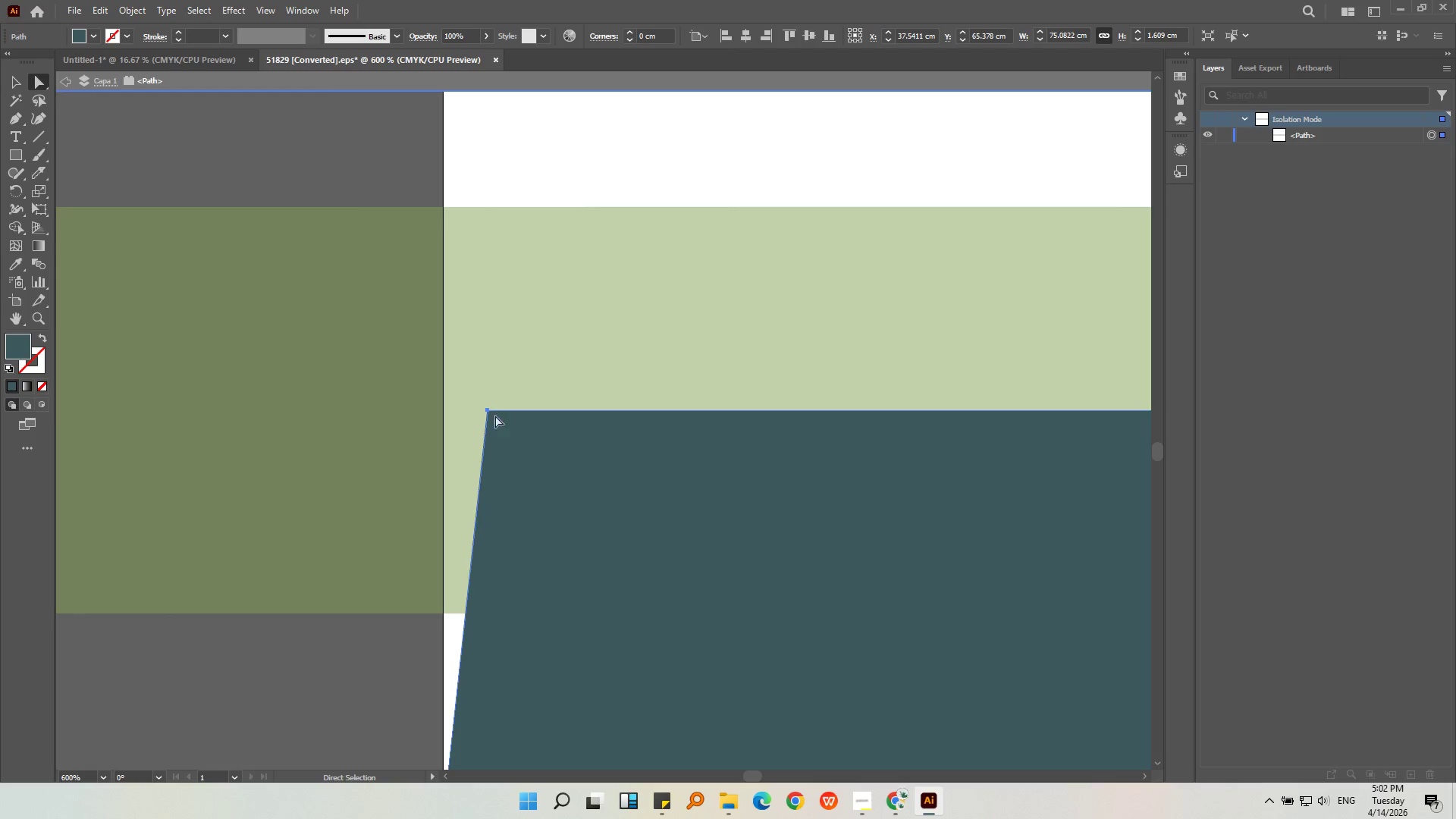 
left_click_drag(start_coordinate=[489, 412], to_coordinate=[444, 413])
 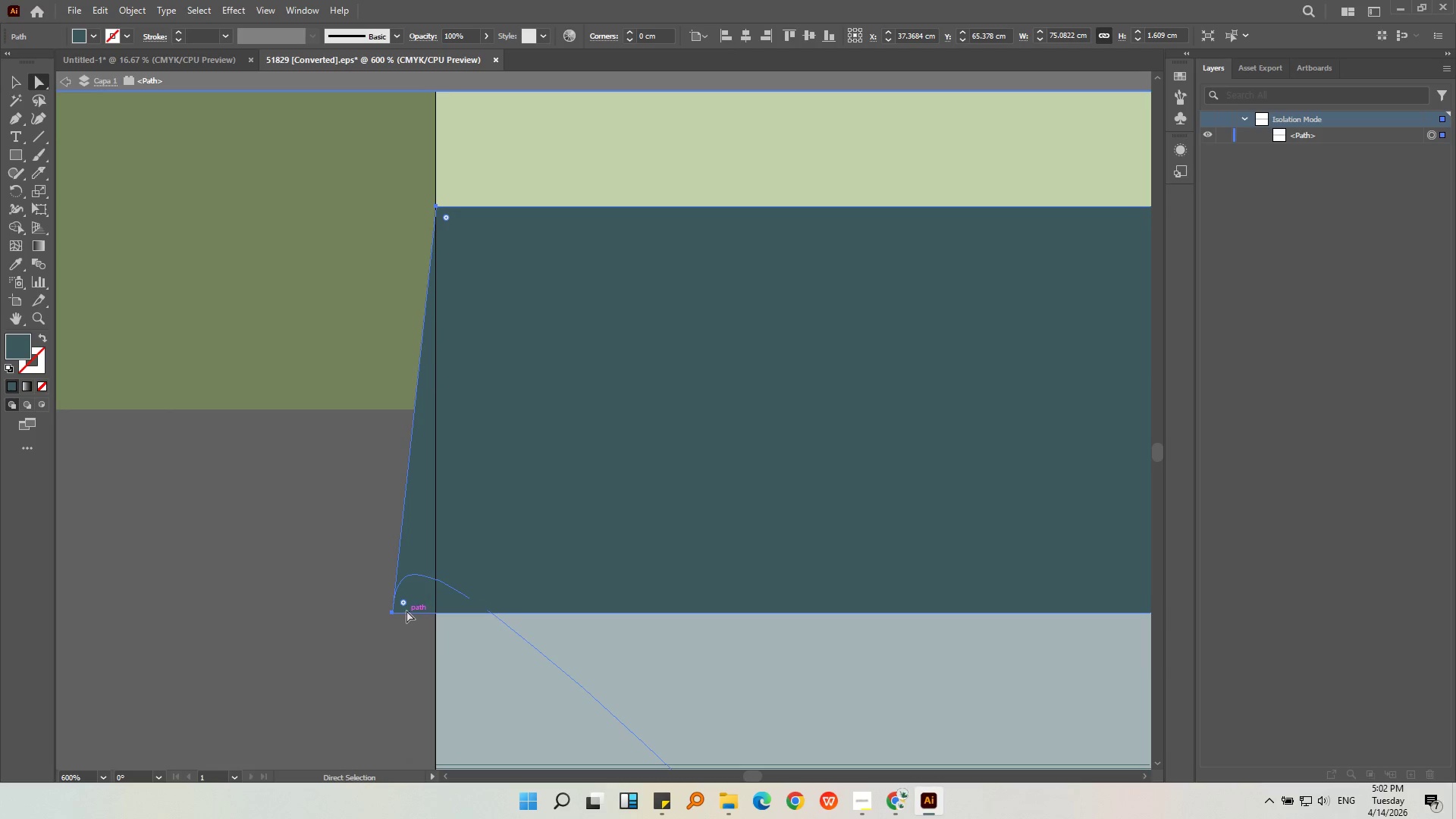 
left_click([403, 605])
 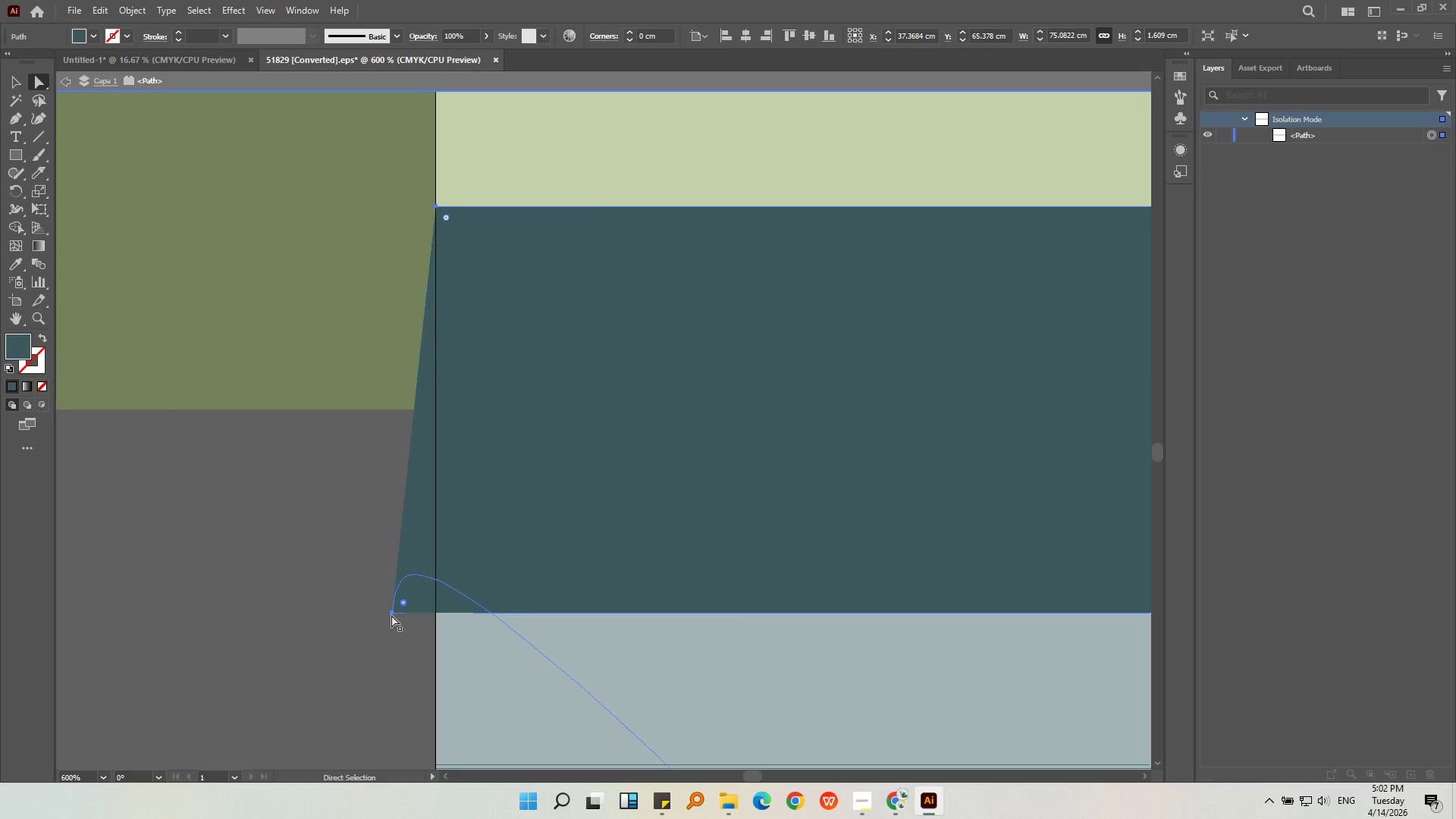 
left_click_drag(start_coordinate=[391, 614], to_coordinate=[403, 614])
 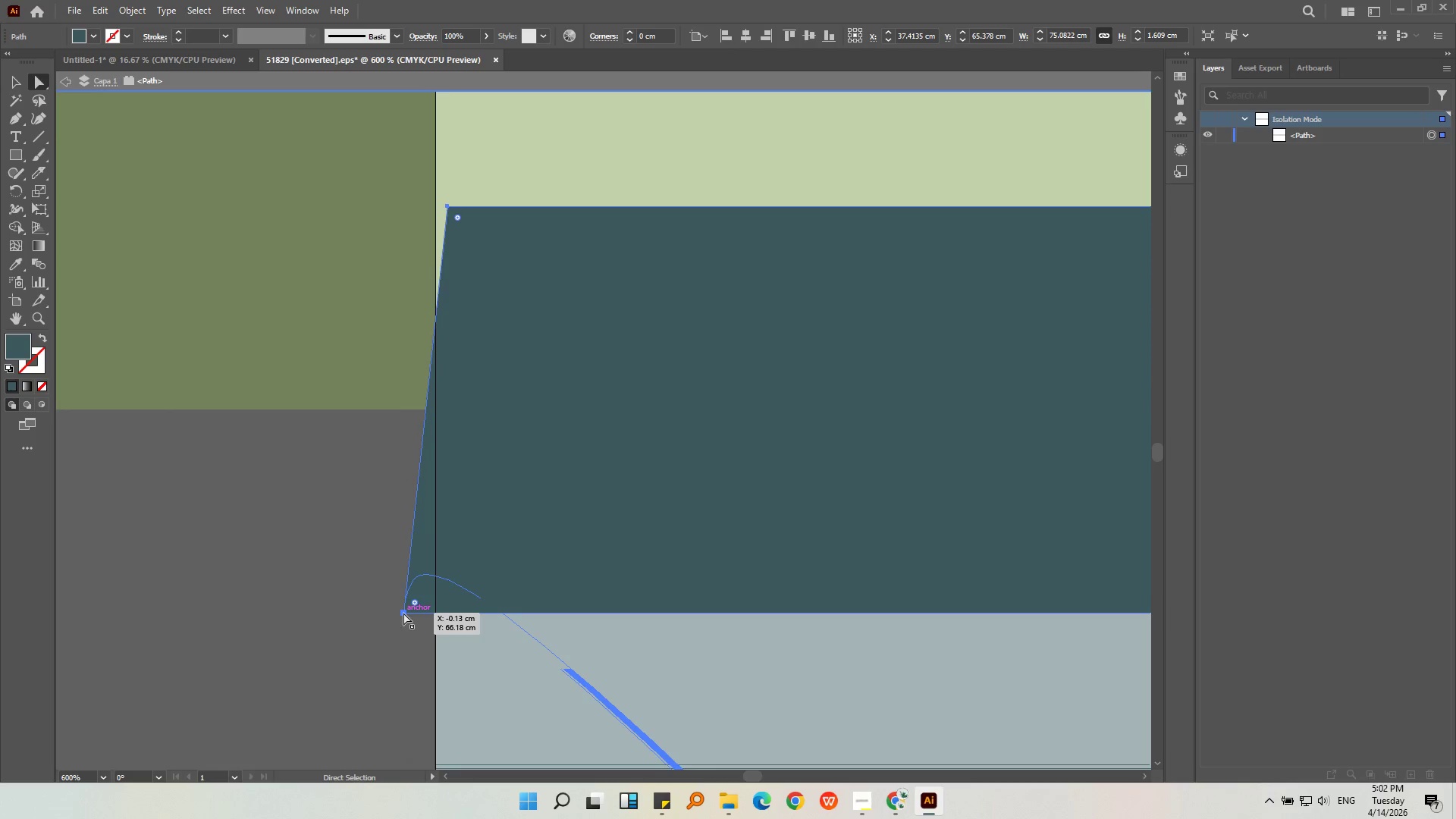 
key(Control+Z)
 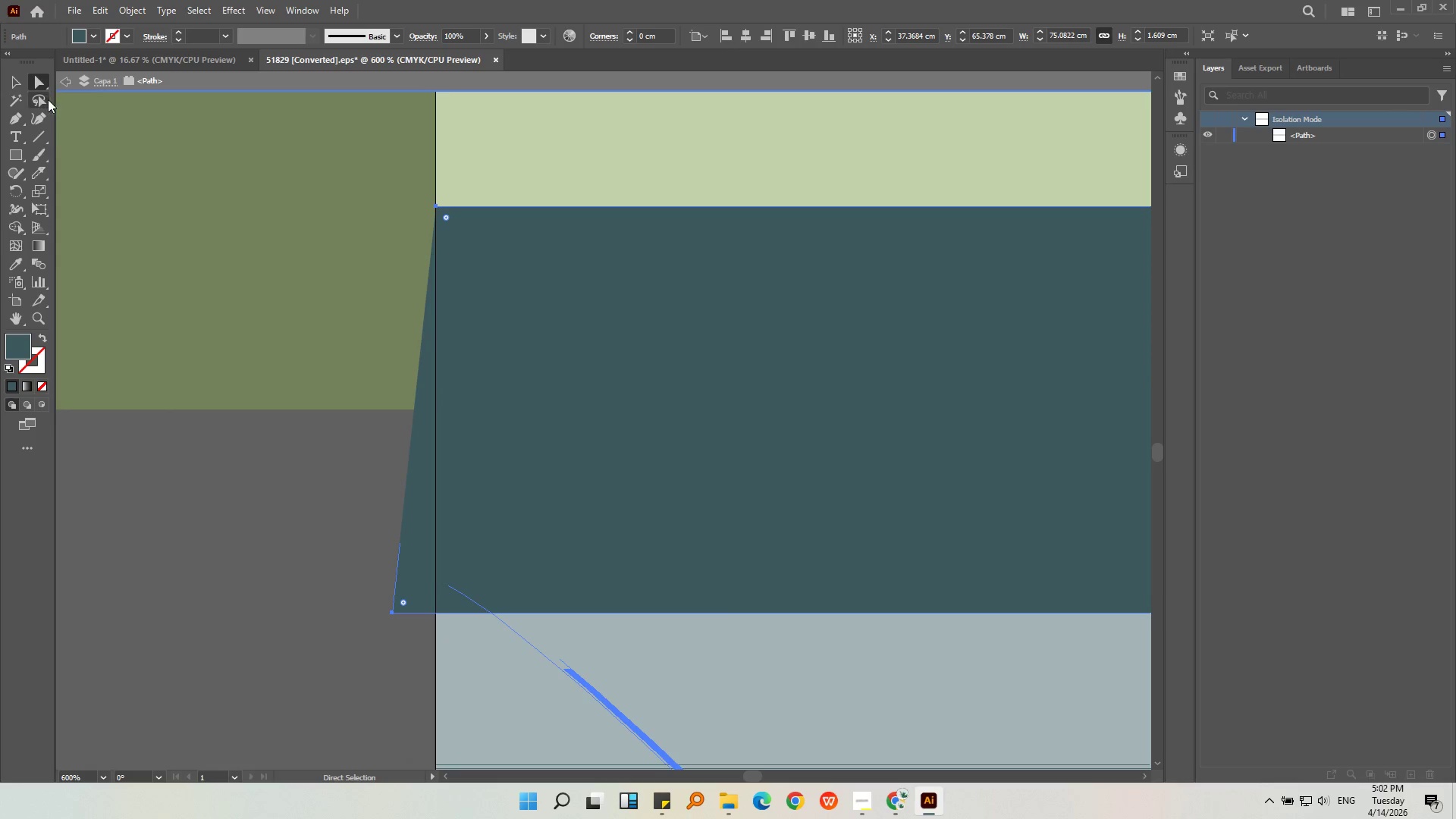 
left_click([40, 112])
 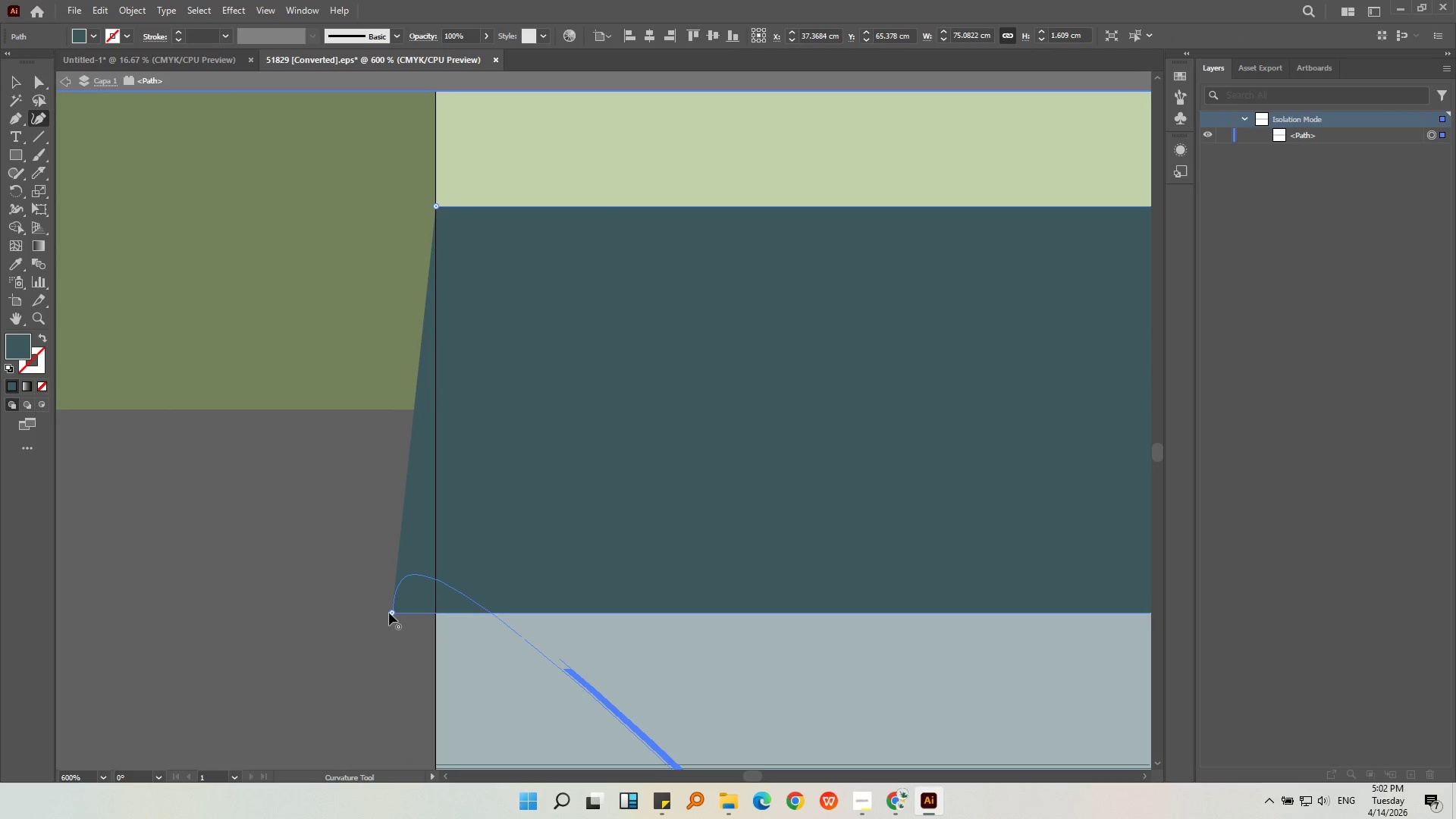 
left_click_drag(start_coordinate=[395, 613], to_coordinate=[435, 612])
 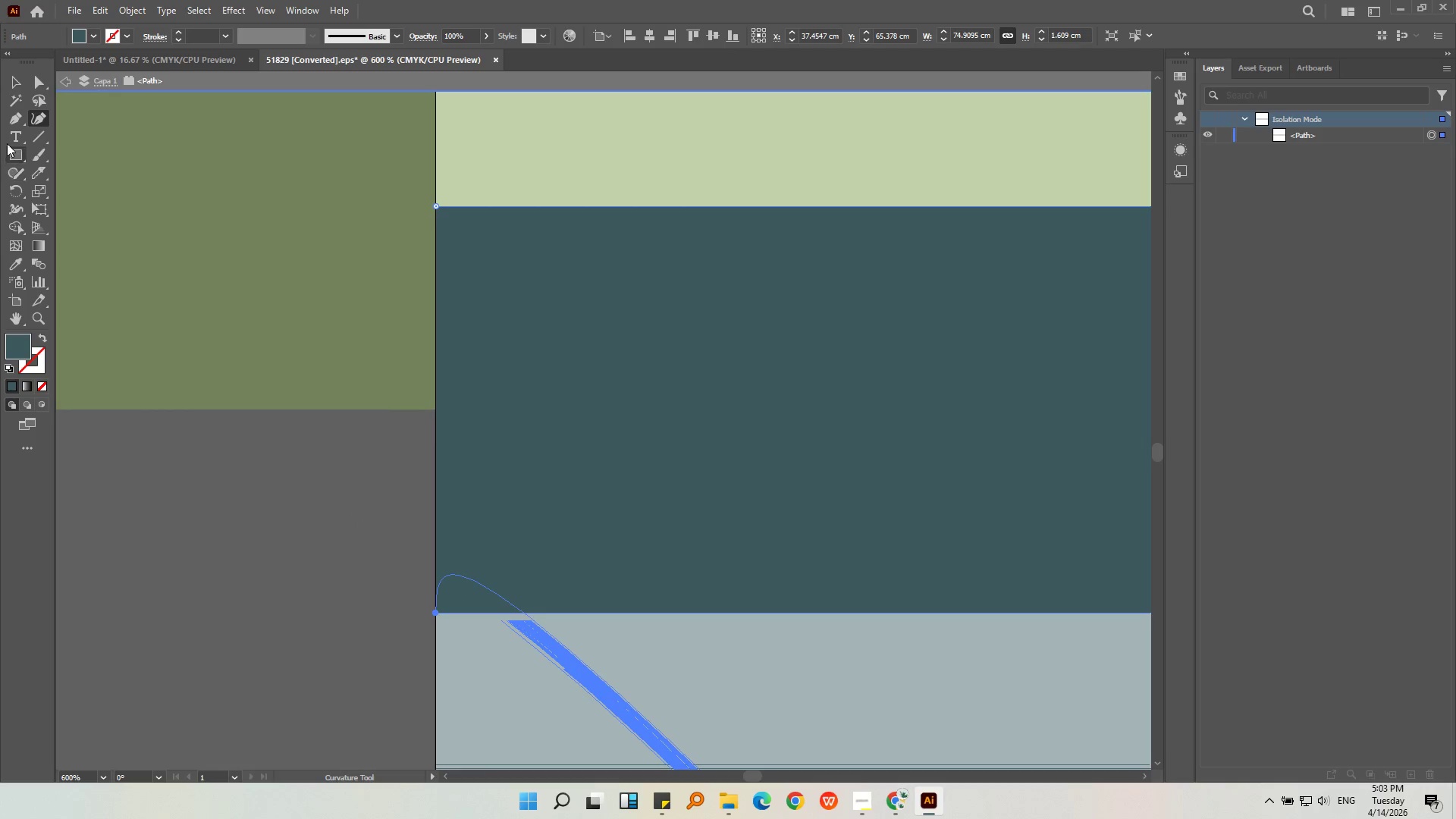 
double_click([207, 235])
 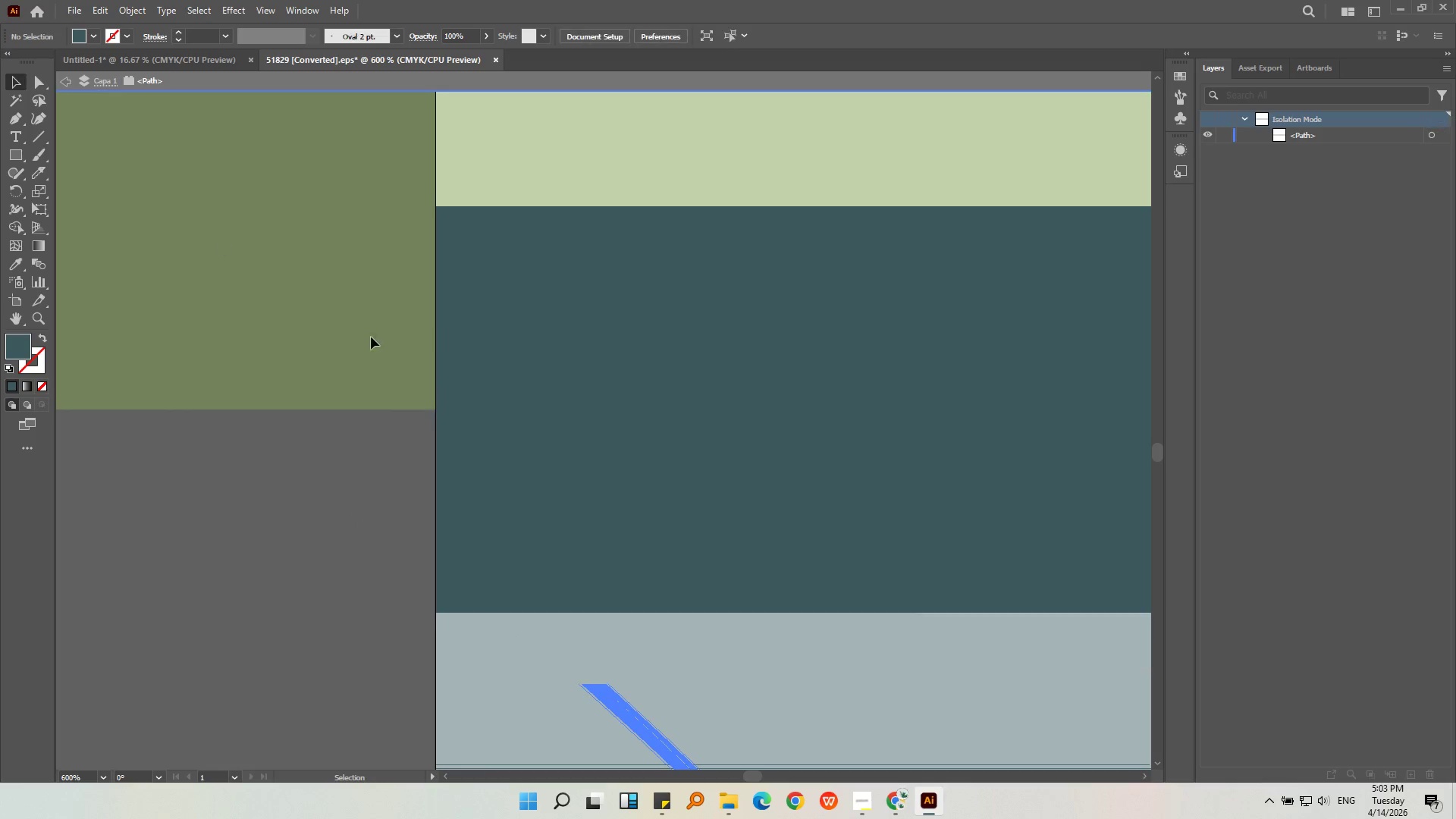 
hold_key(key=AltLeft, duration=0.39)
 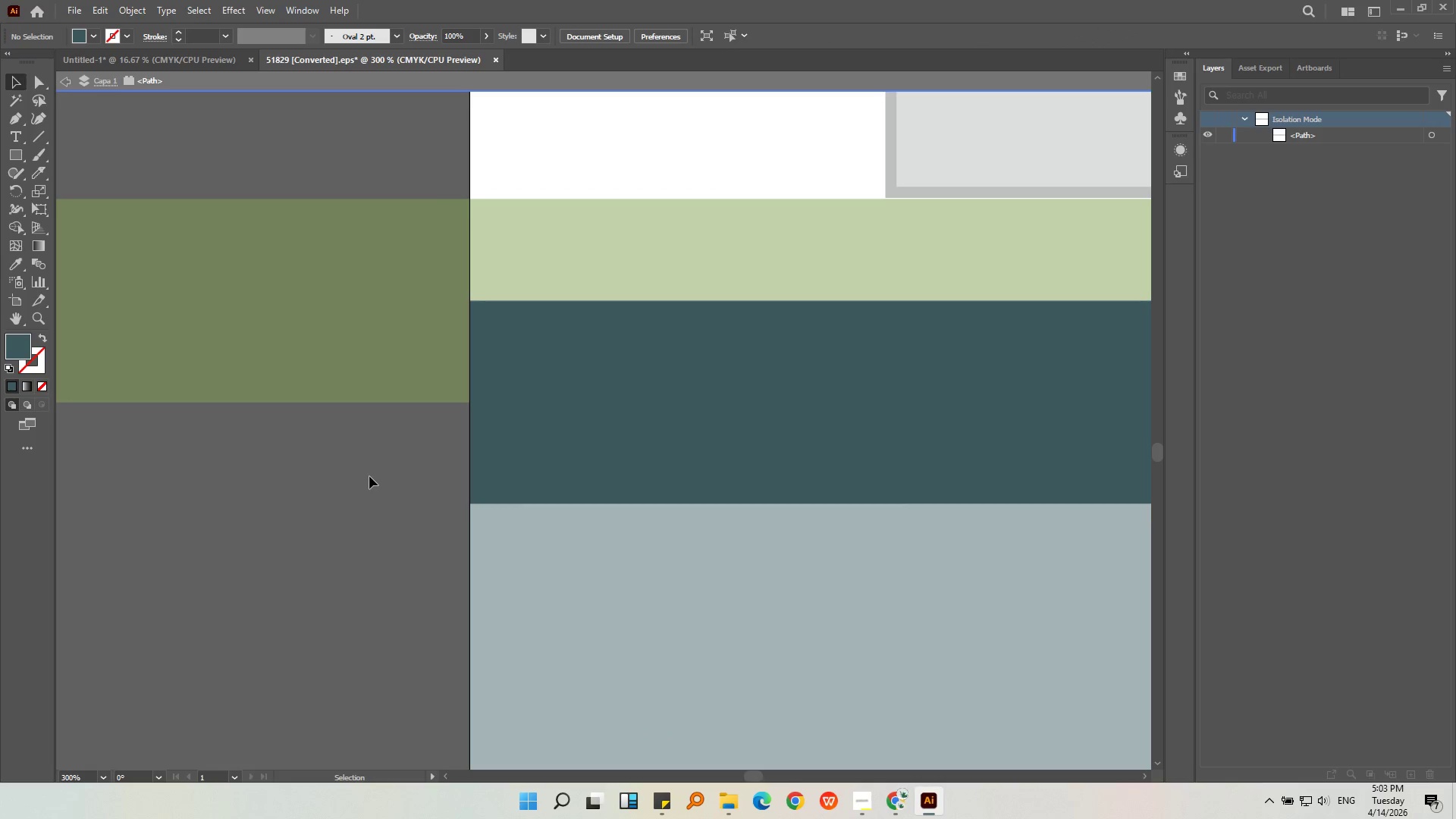 
left_click_drag(start_coordinate=[372, 466], to_coordinate=[372, 476])
 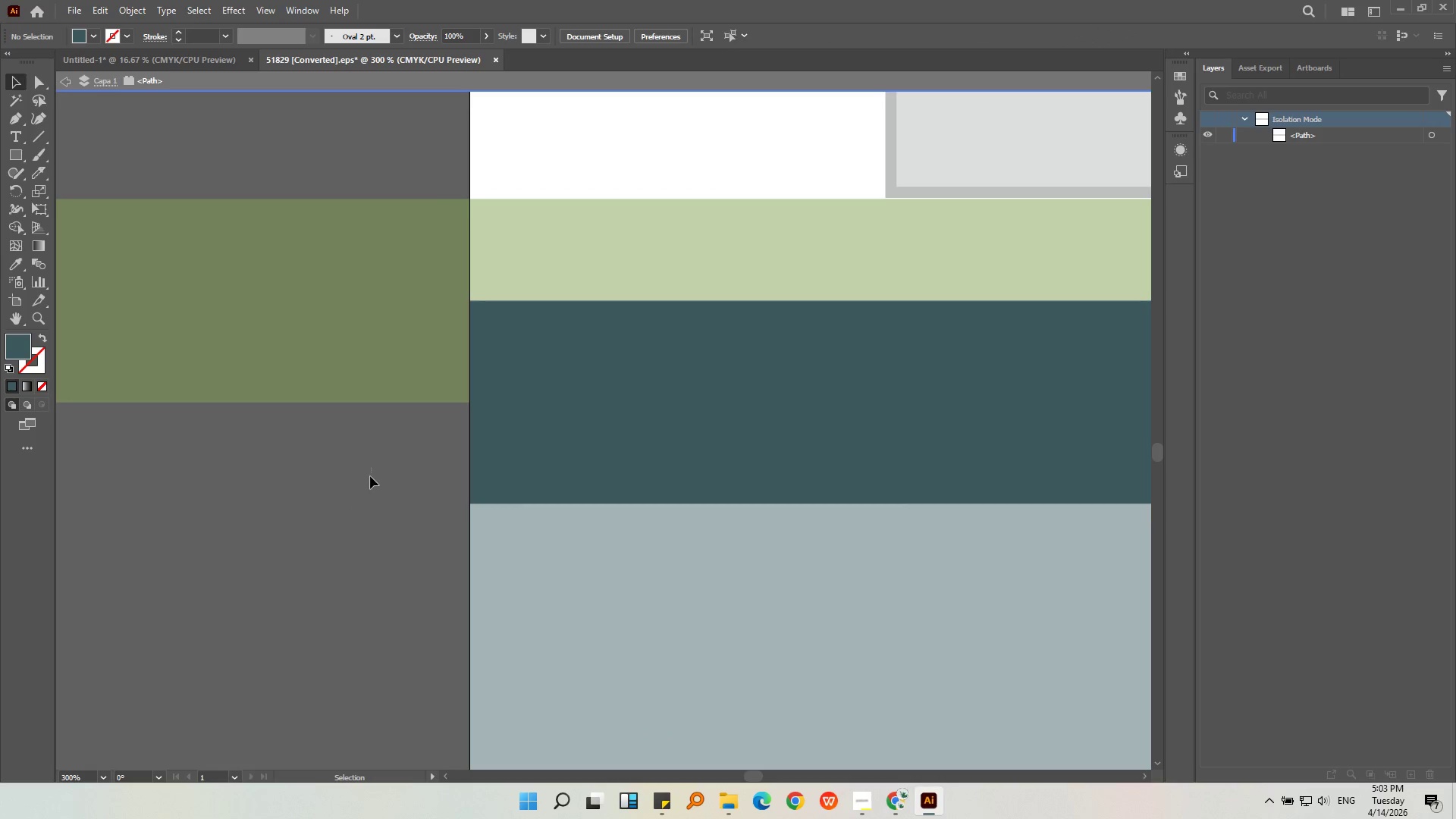 
scroll: coordinate [512, 392], scroll_direction: down, amount: 2.0
 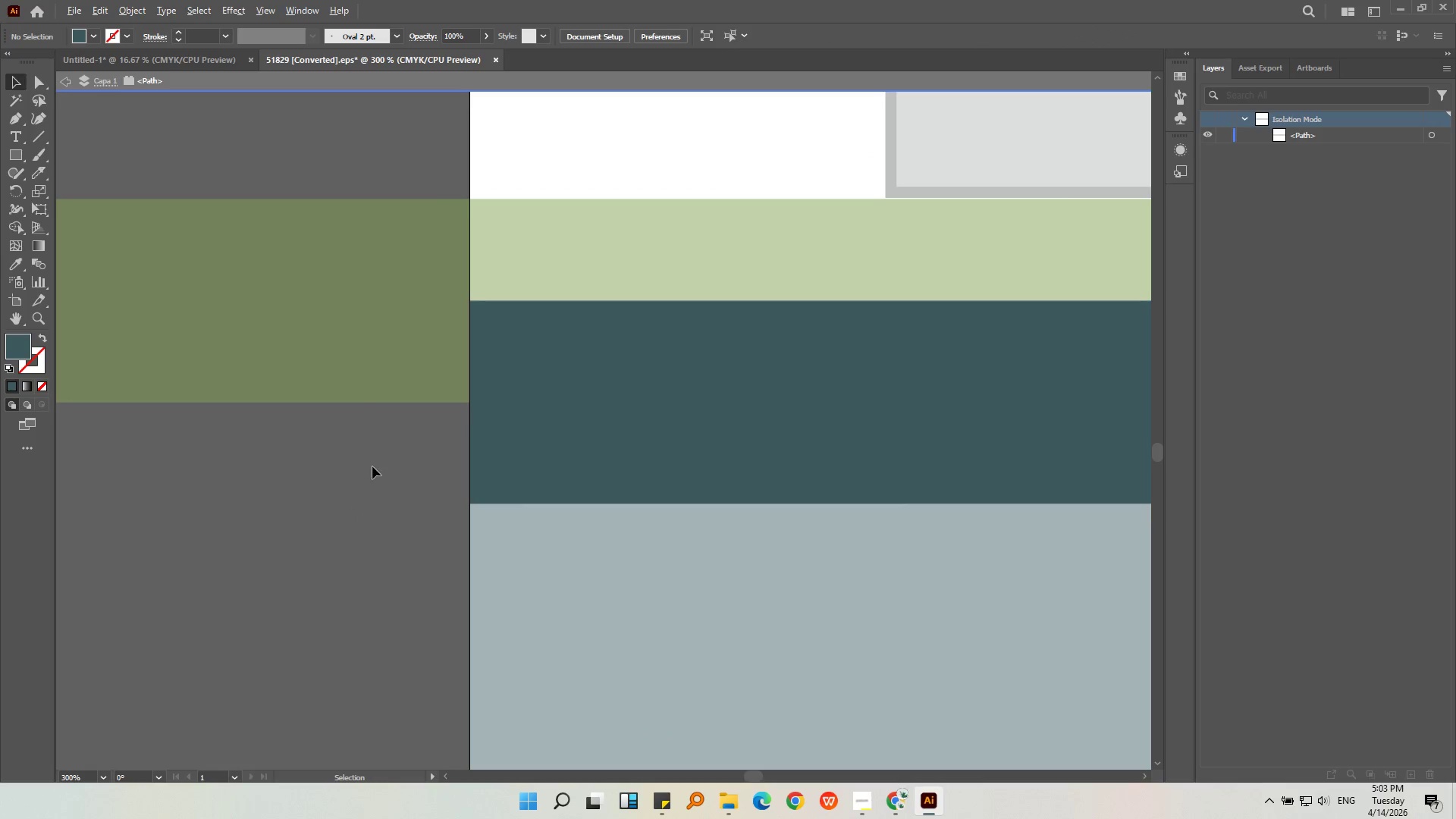 
double_click([369, 476])
 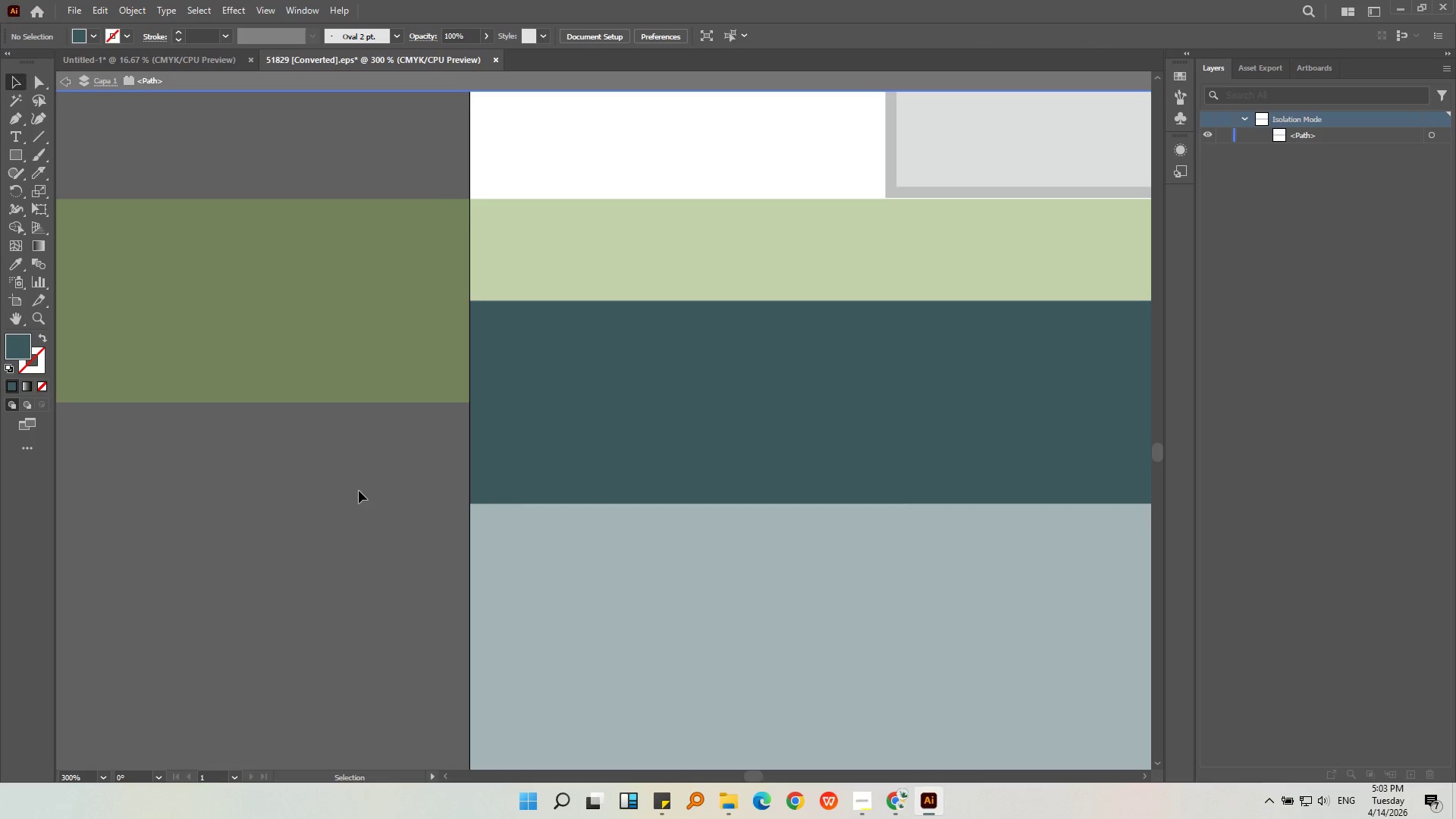 
double_click([358, 491])
 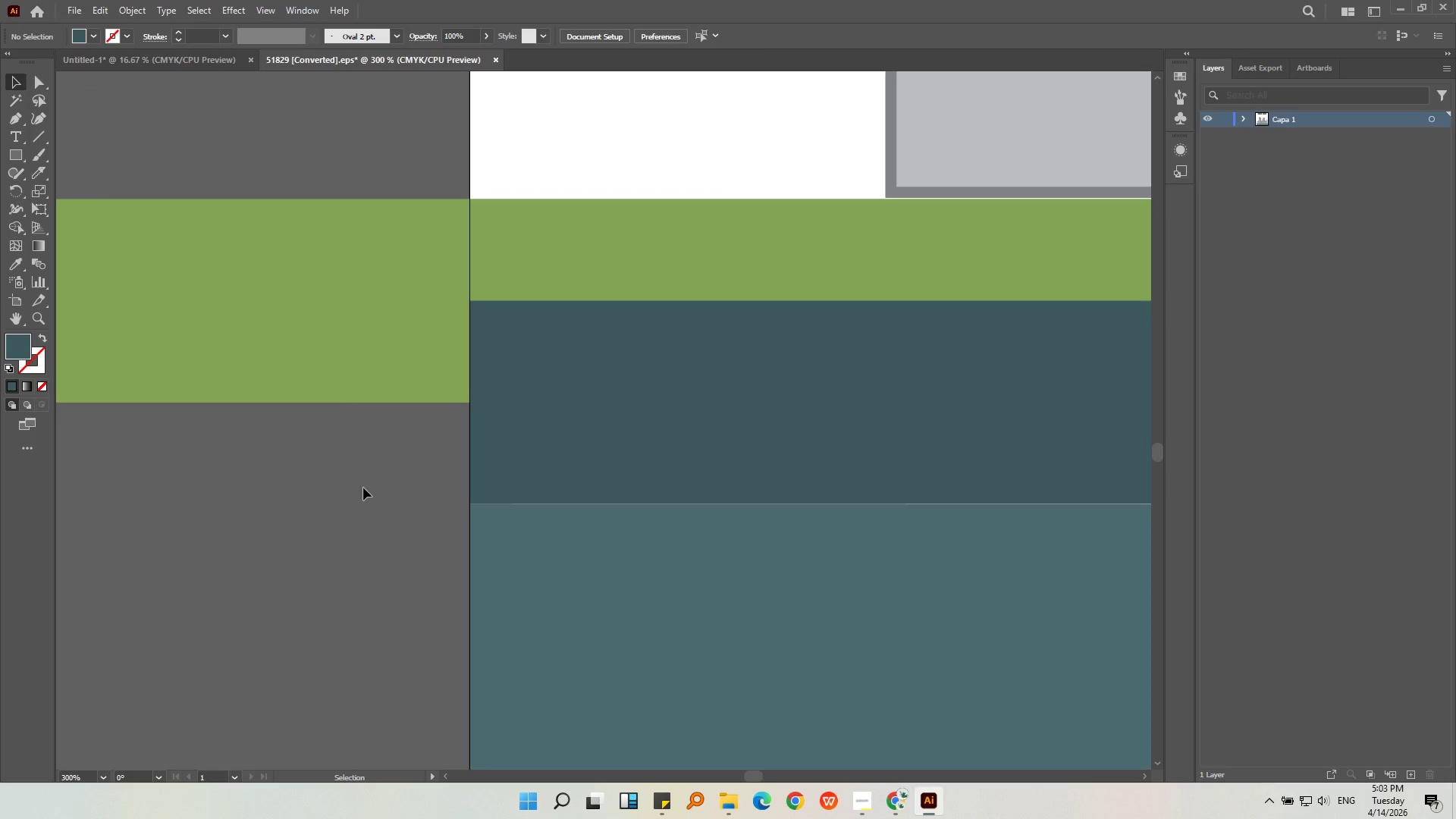 
key(Alt+AltLeft)
 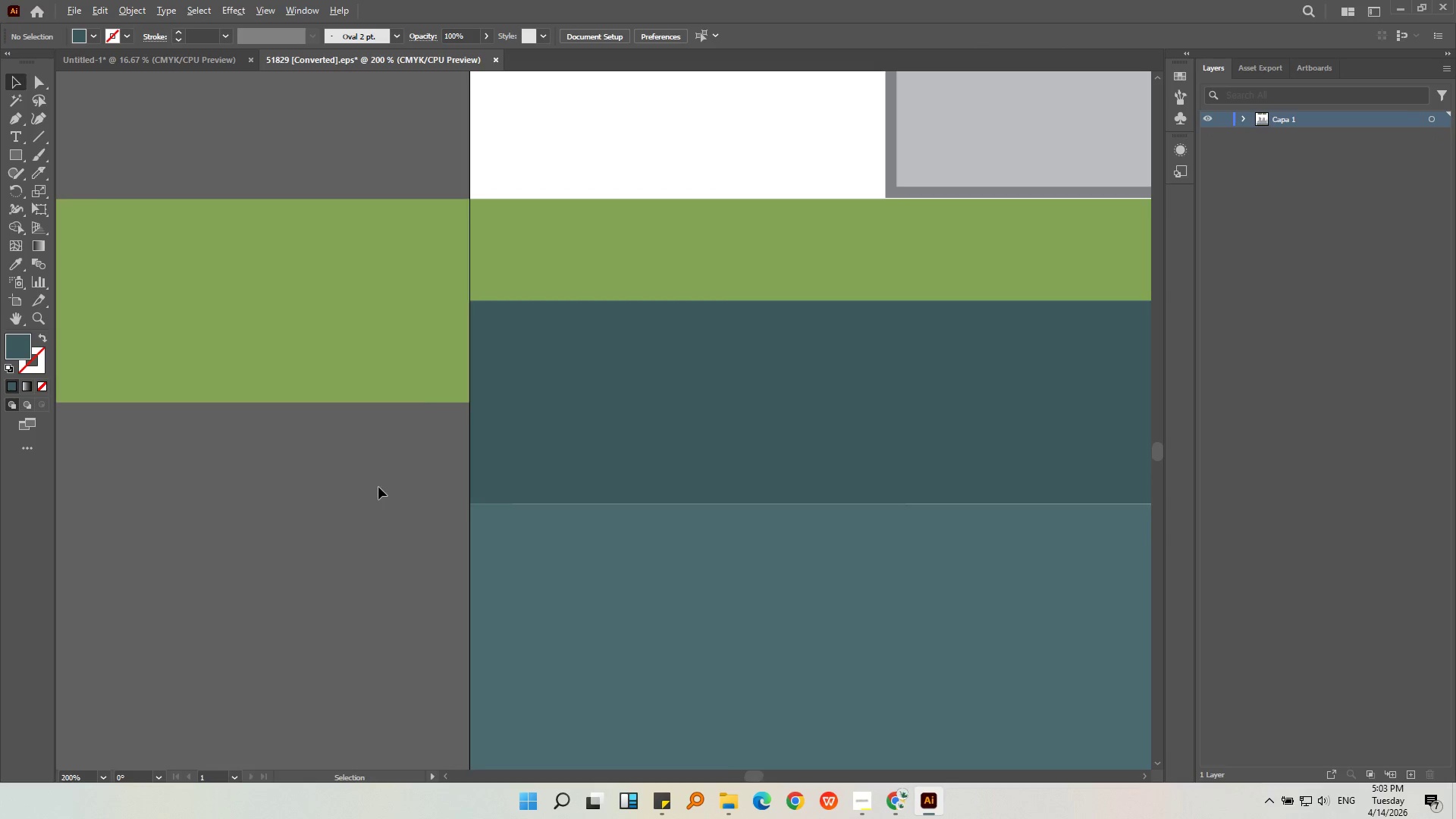 
left_click([367, 413])
 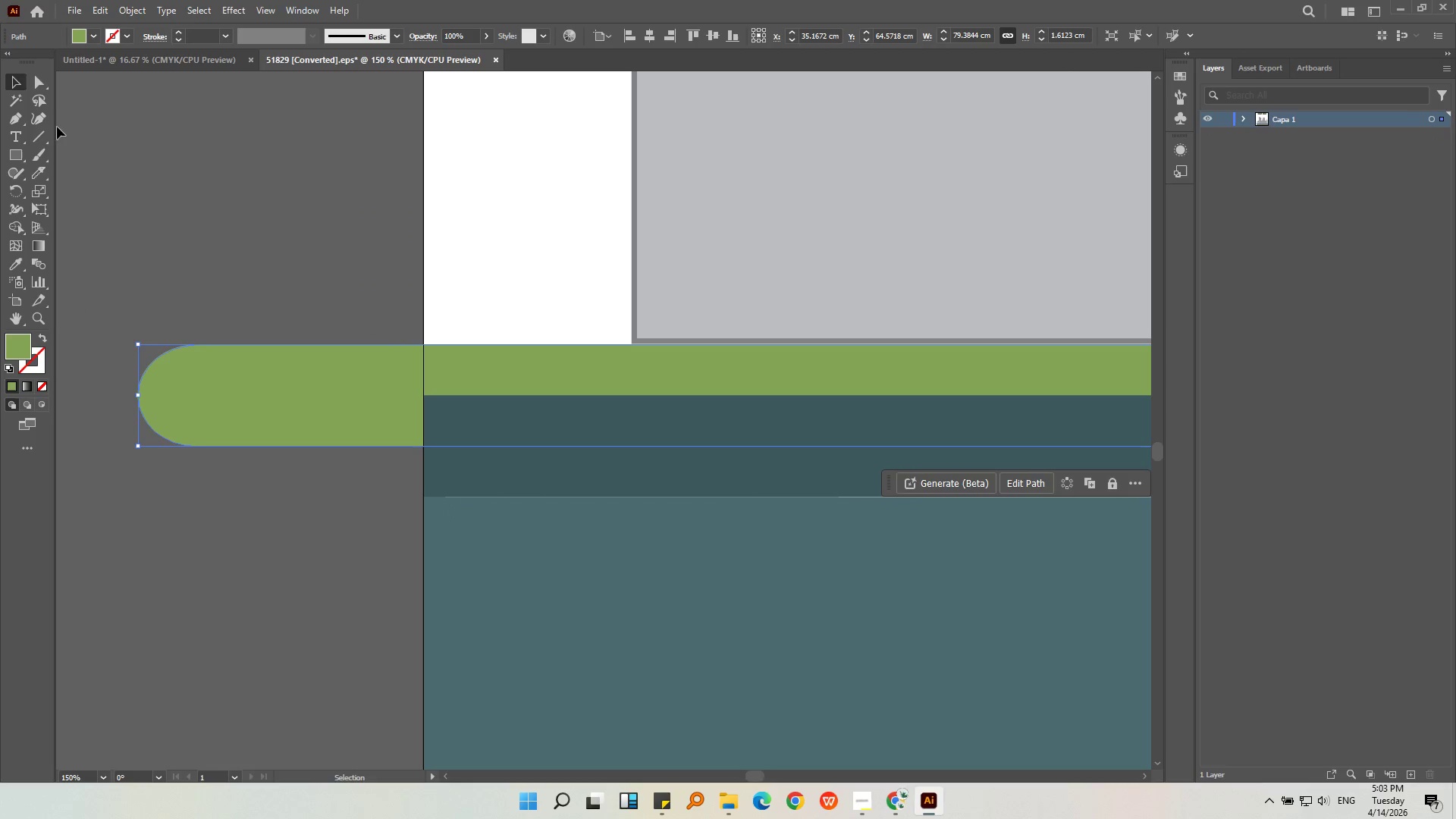 
scroll: coordinate [378, 487], scroll_direction: down, amount: 2.0
 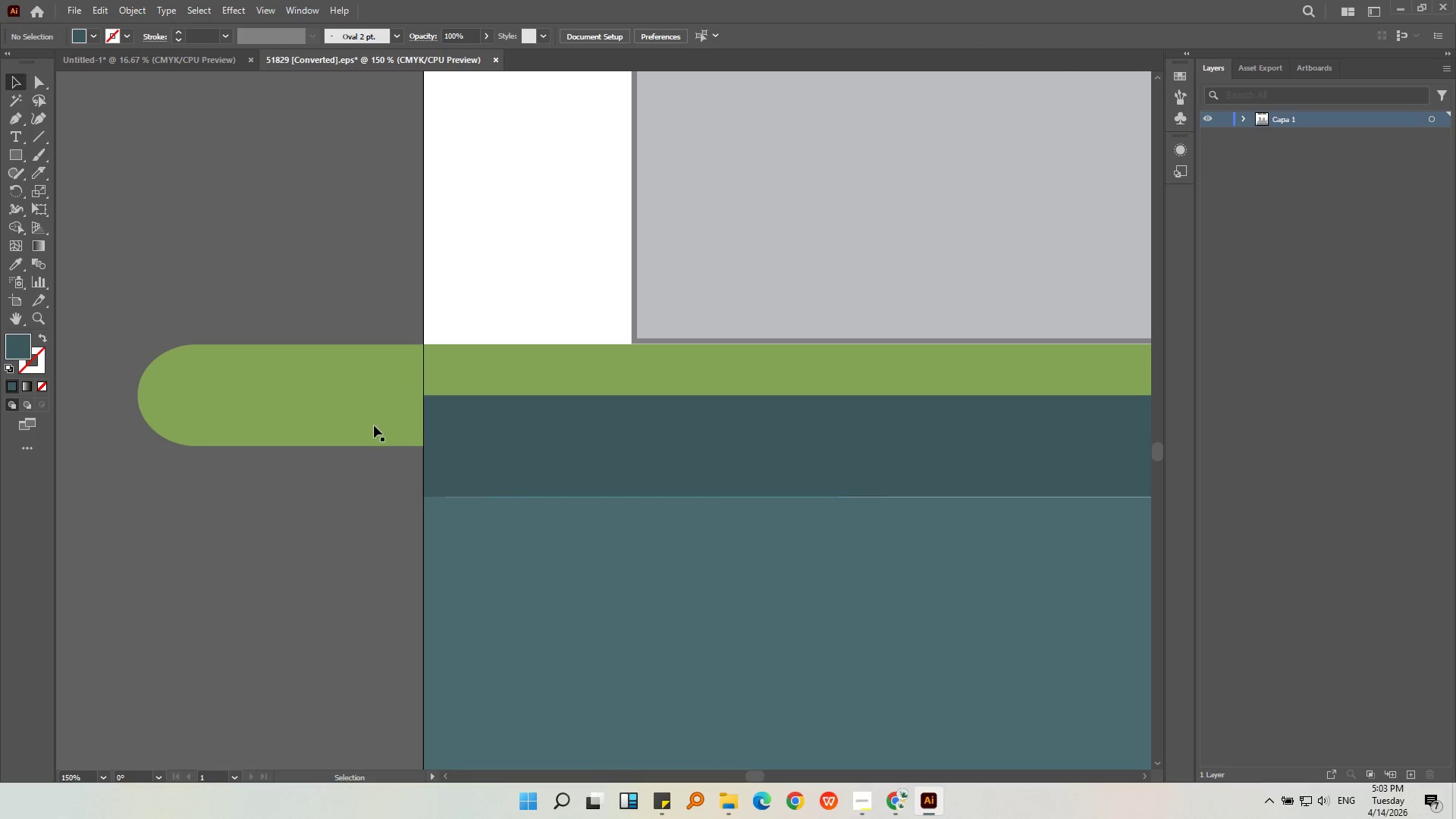 
left_click([33, 83])
 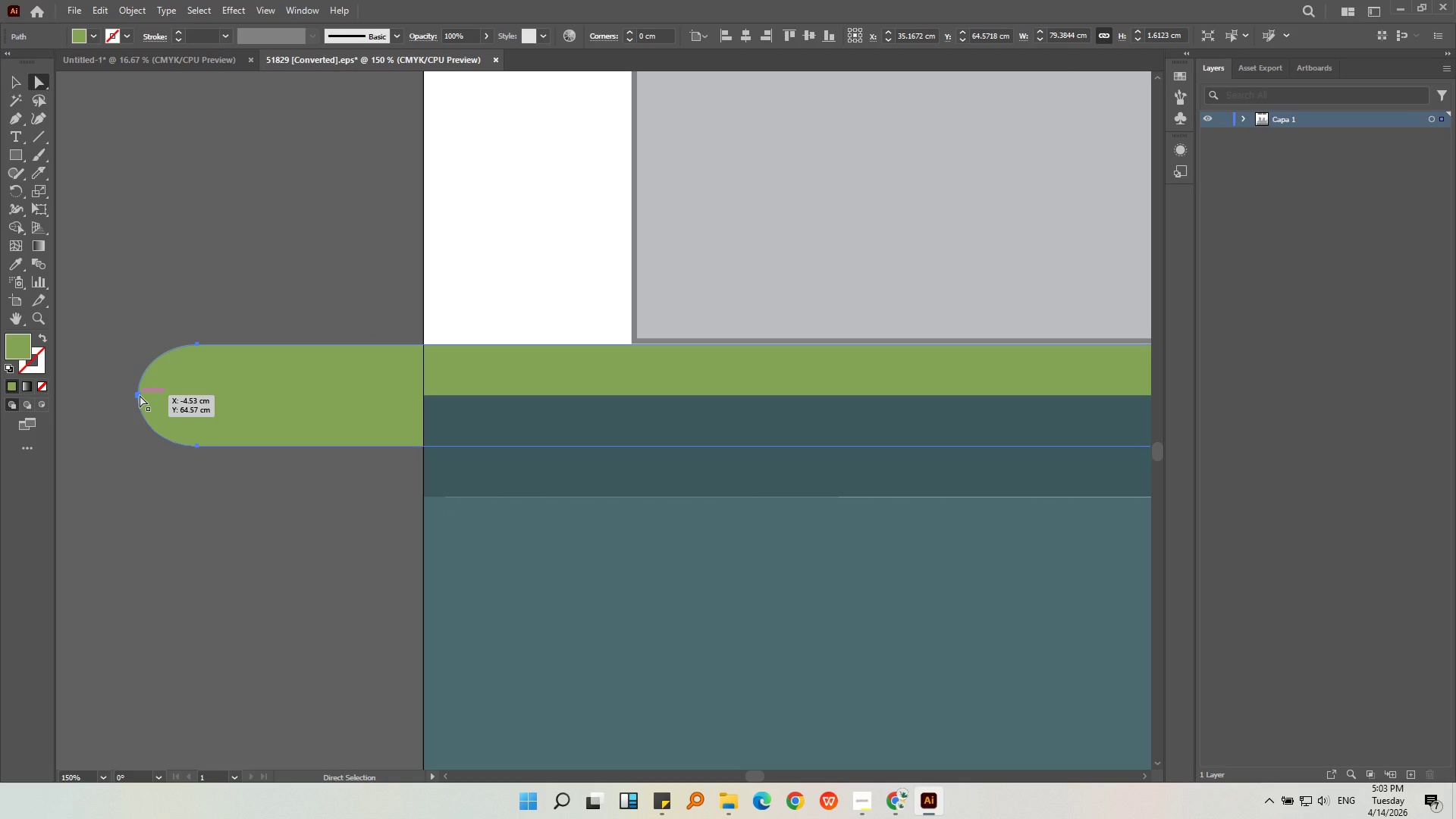 
key(Delete)
 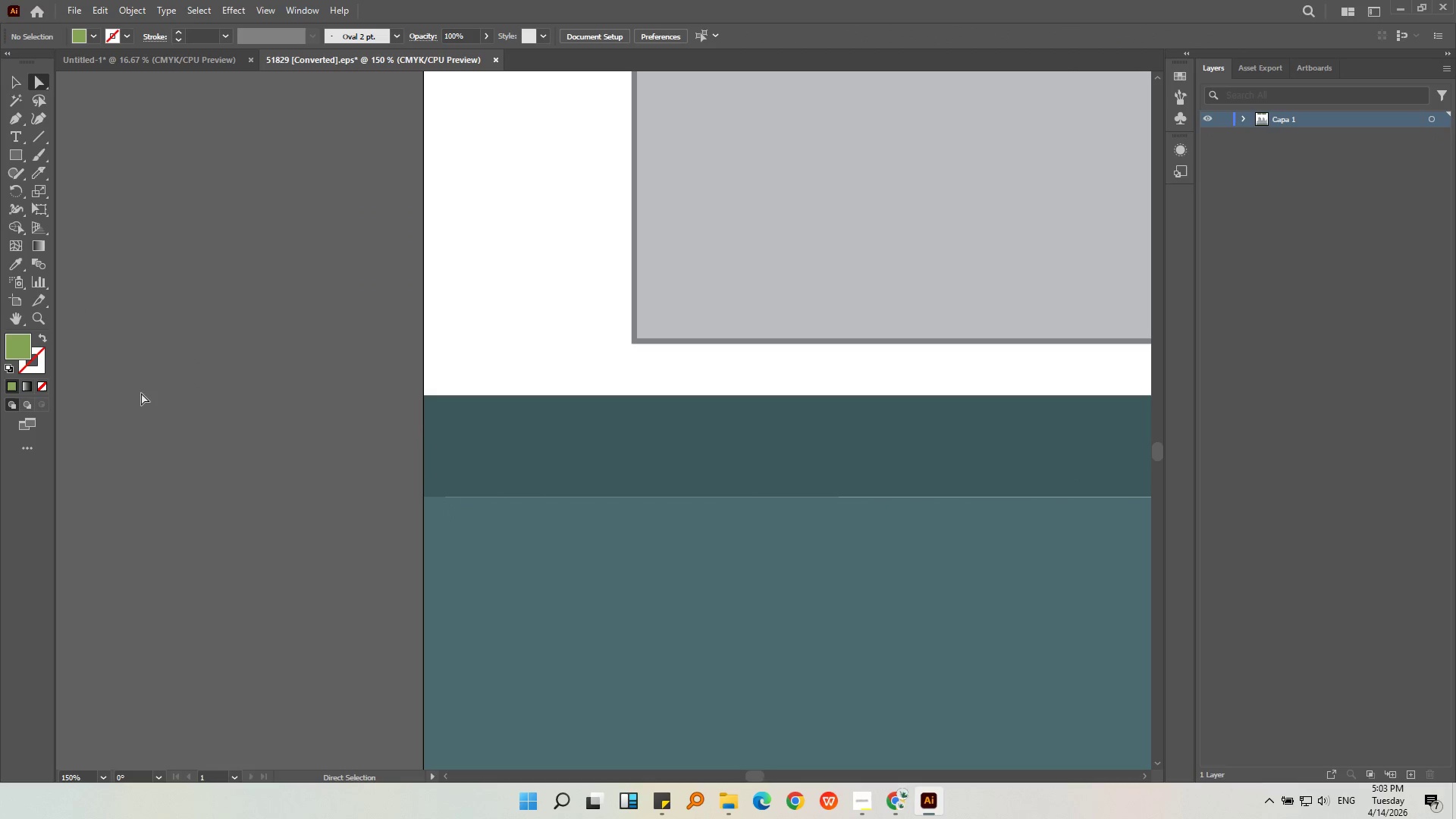 
key(Control+ControlLeft)
 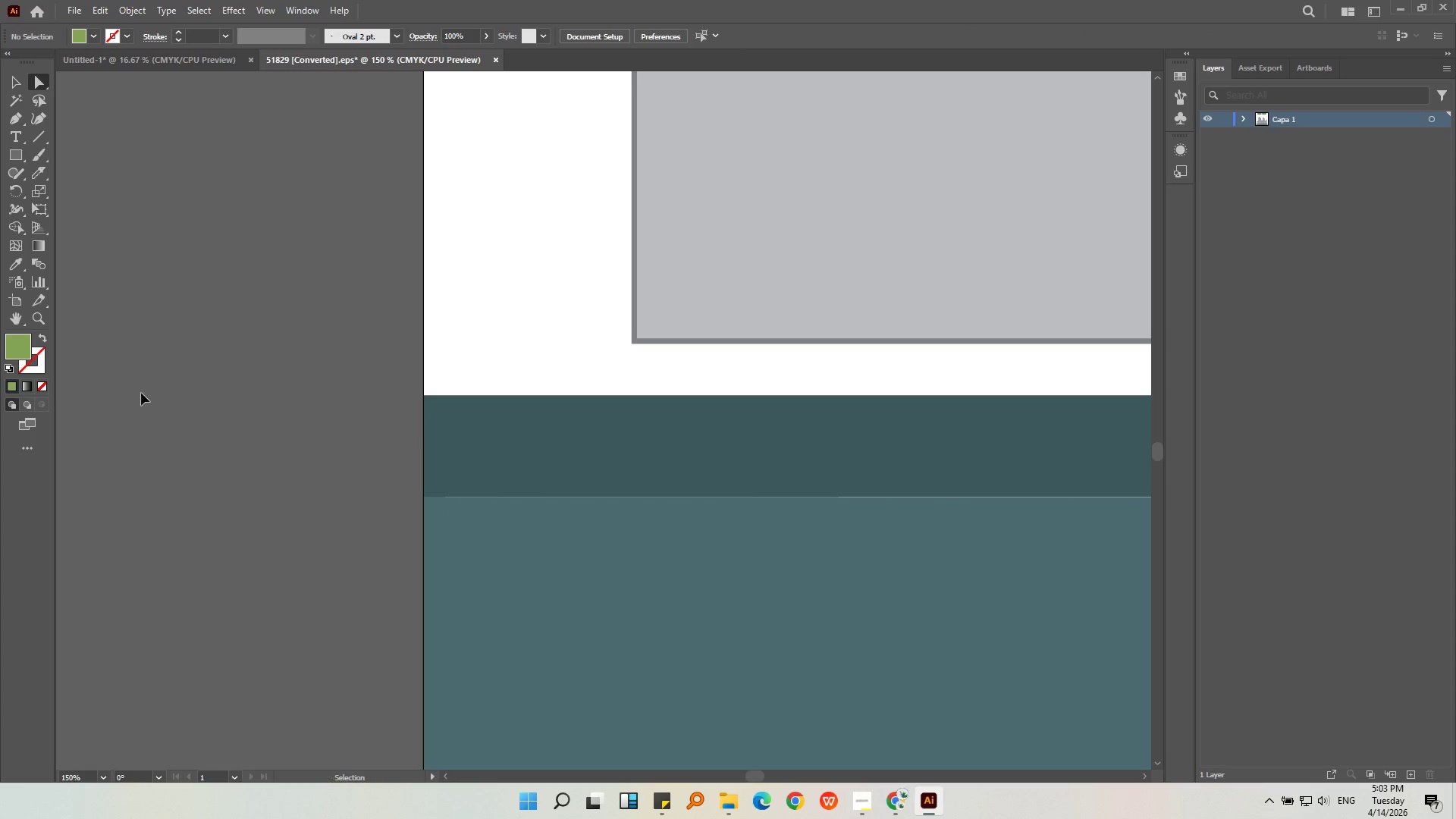 
key(Control+Z)
 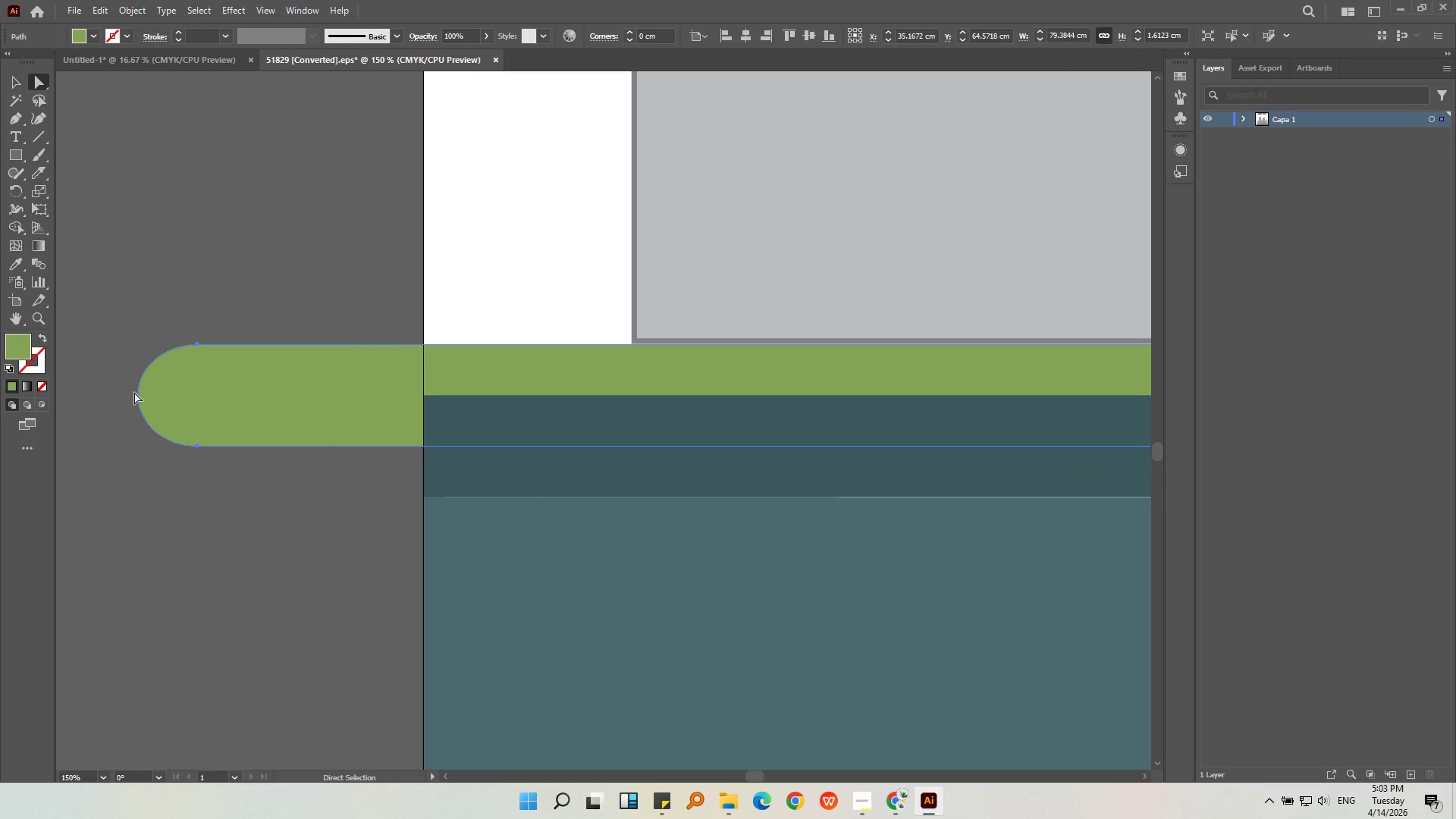 
double_click([136, 394])
 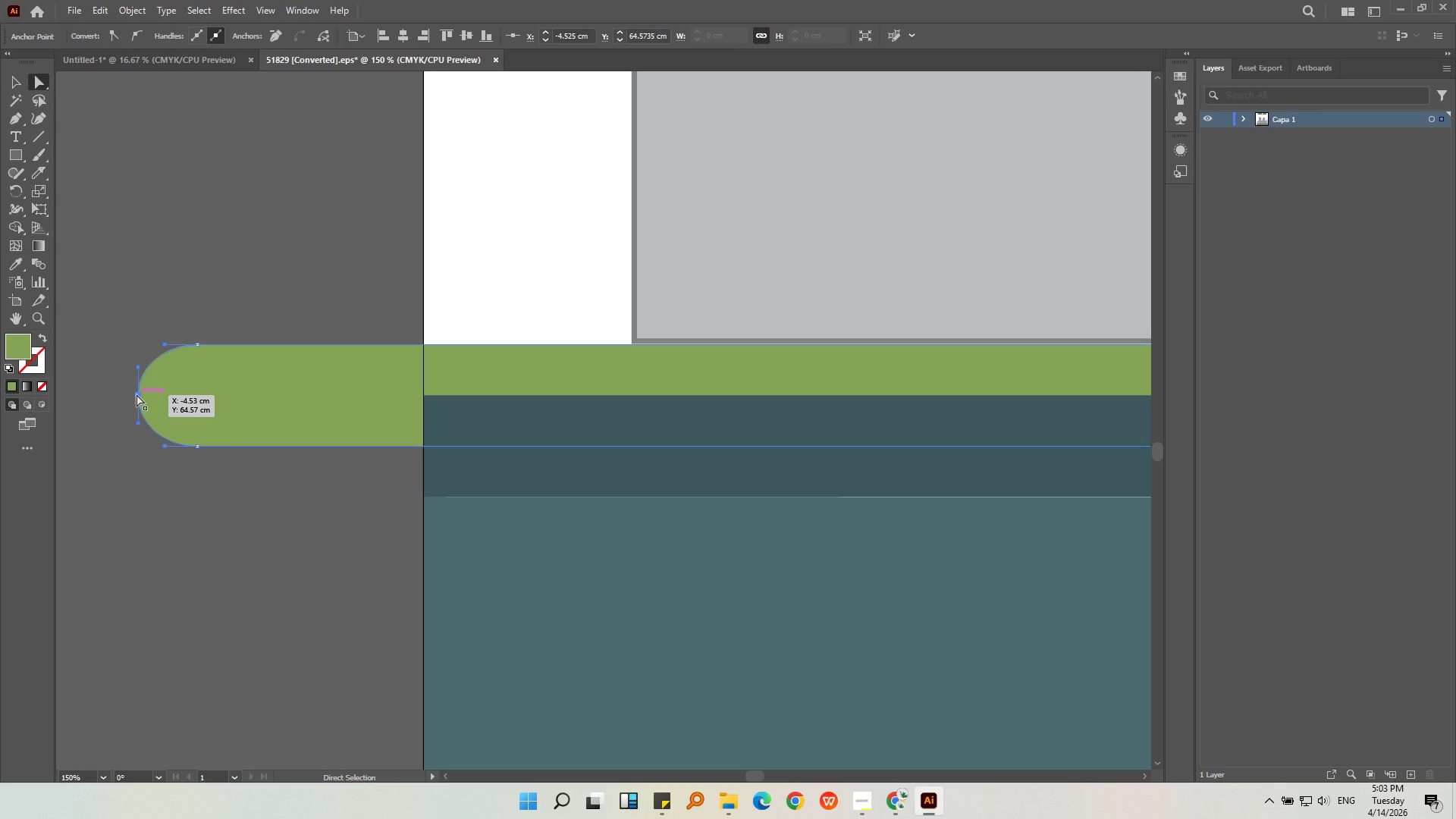 
key(Delete)
 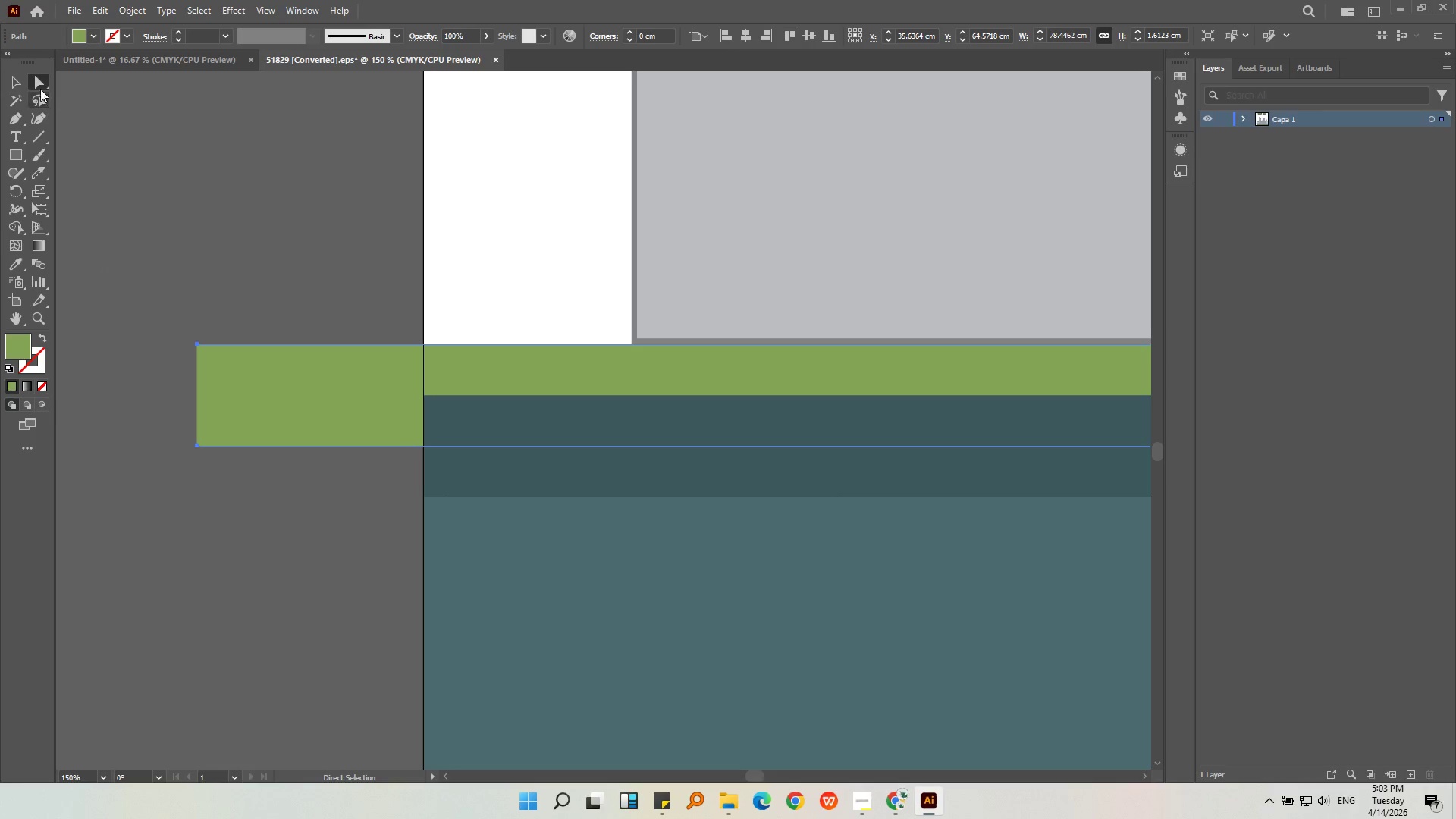 
left_click([20, 78])
 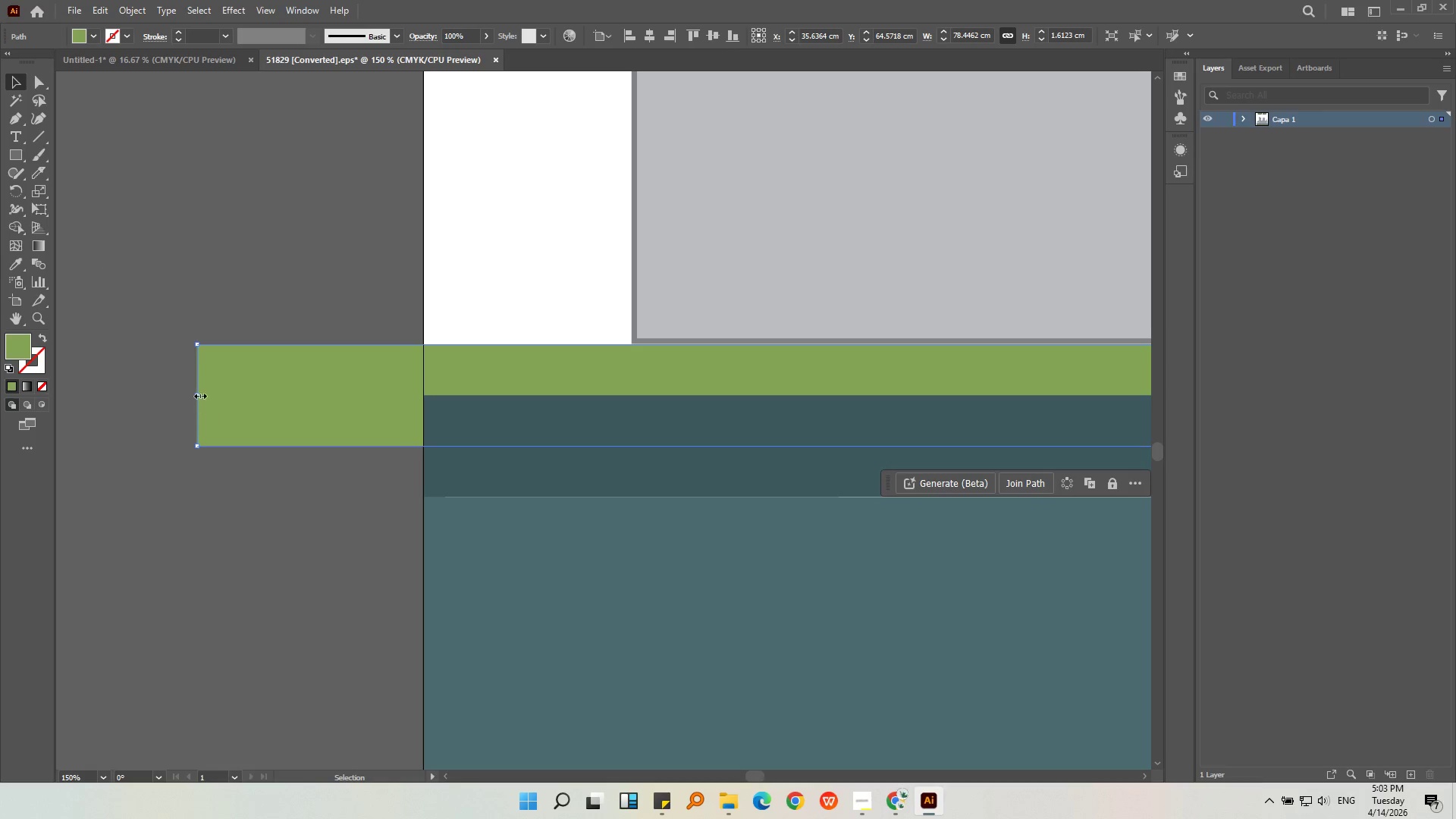 
left_click_drag(start_coordinate=[196, 393], to_coordinate=[422, 386])
 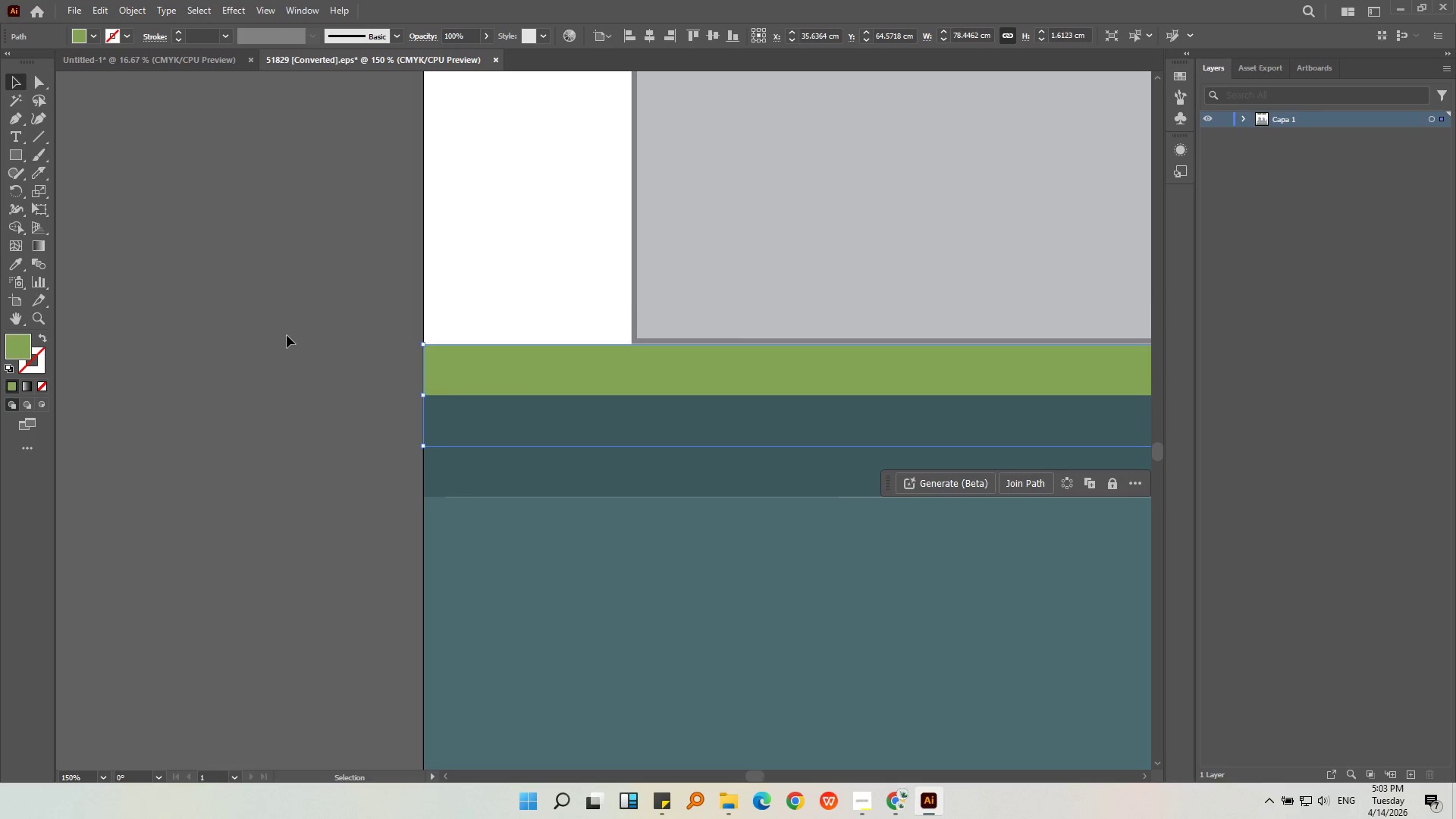 
left_click([287, 335])
 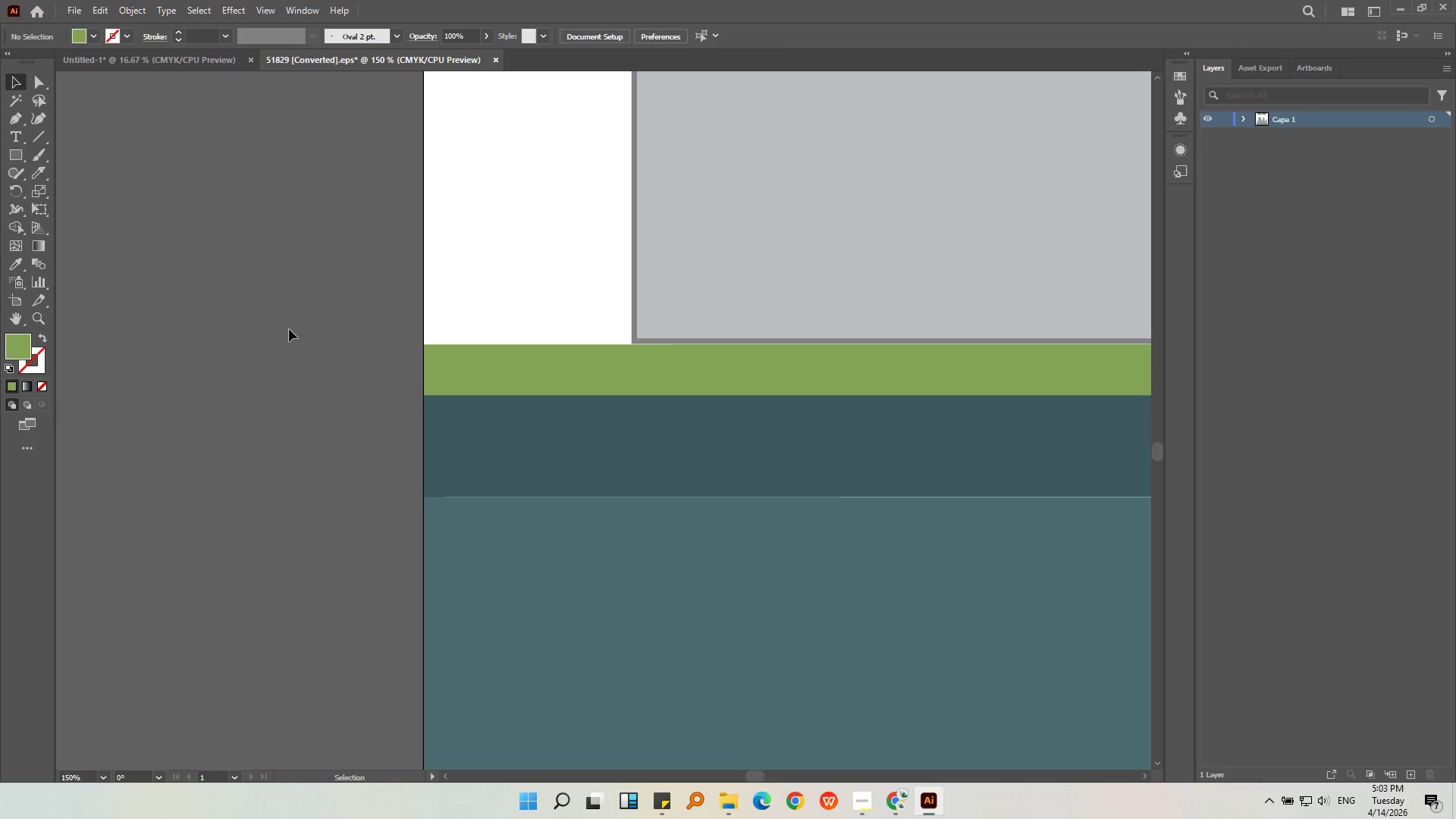 
hold_key(key=AltLeft, duration=0.56)
scroll: coordinate [289, 329], scroll_direction: down, amount: 6.0
 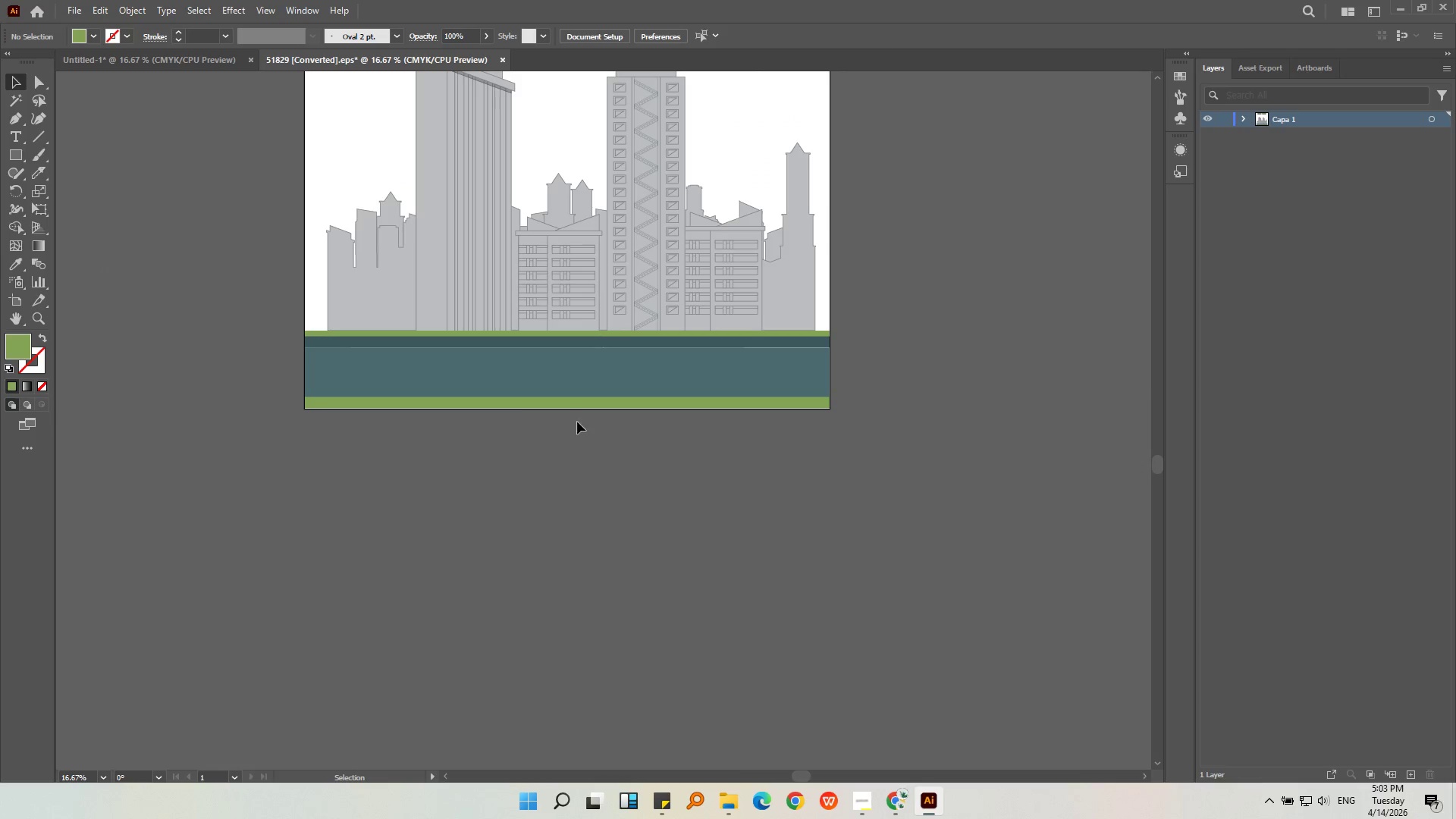 
left_click([579, 385])
 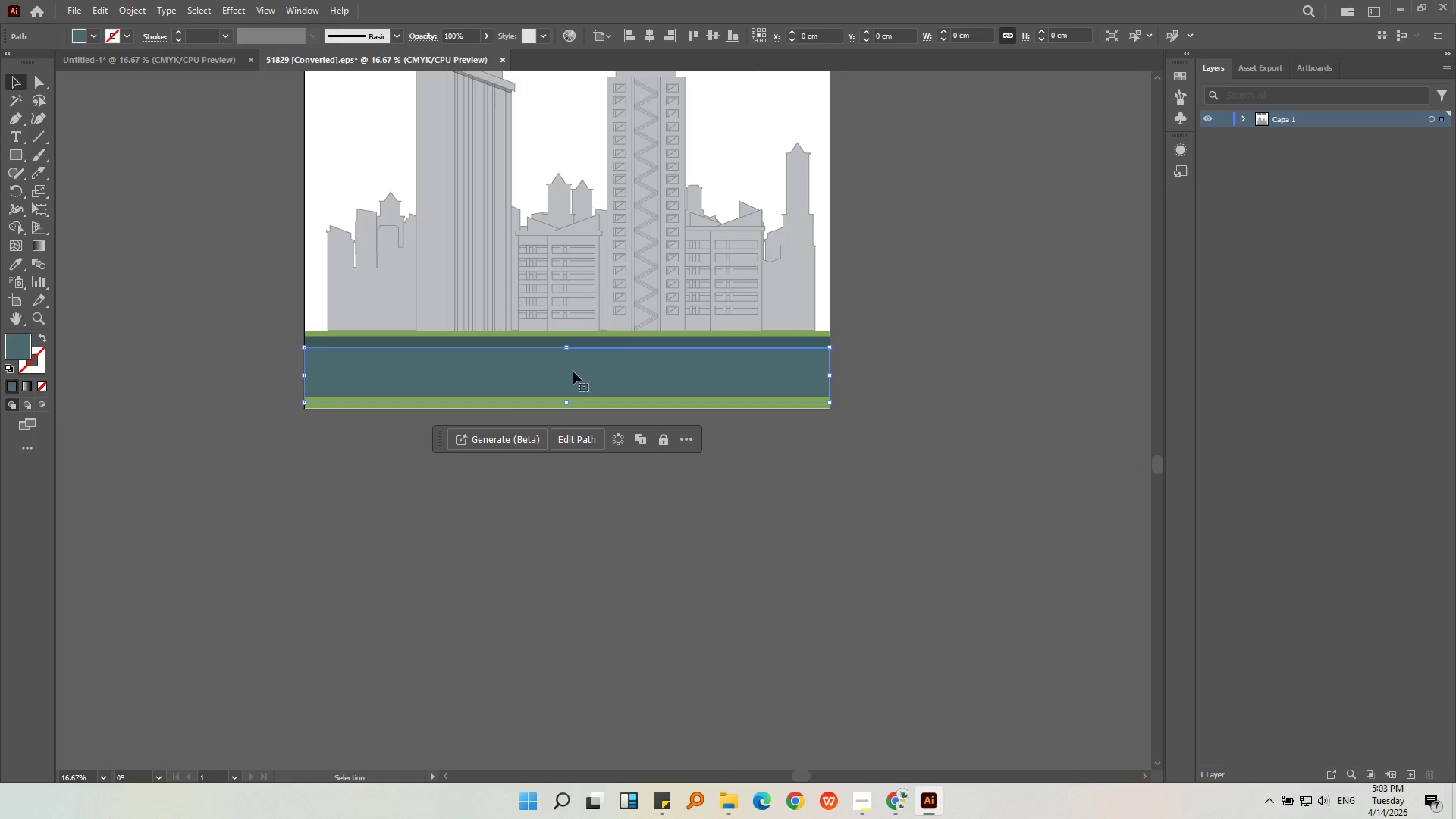 
hold_key(key=AltLeft, duration=1.8)
scroll: coordinate [587, 341], scroll_direction: up, amount: 5.0
 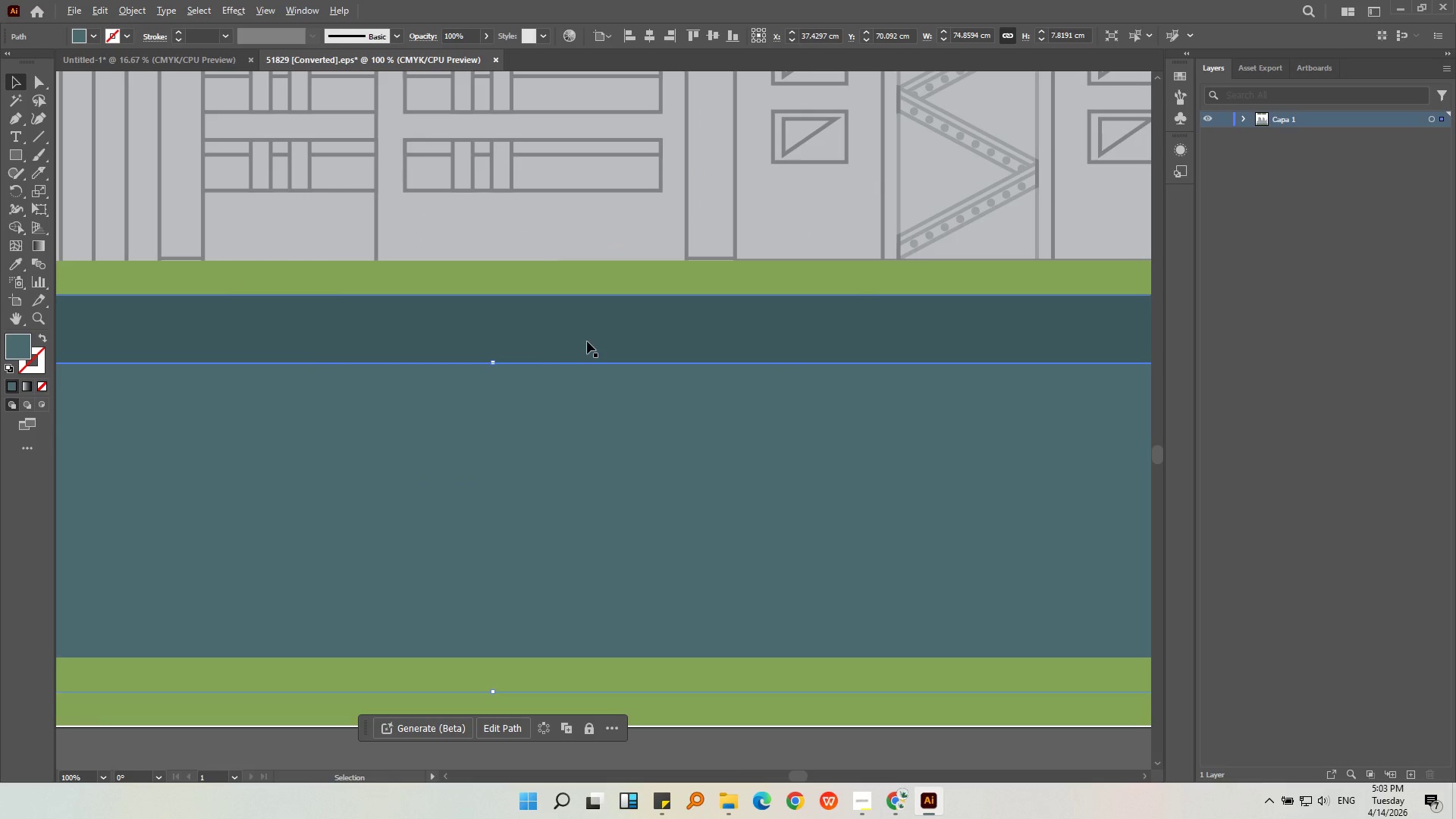 
scroll: coordinate [632, 392], scroll_direction: down, amount: 4.0
 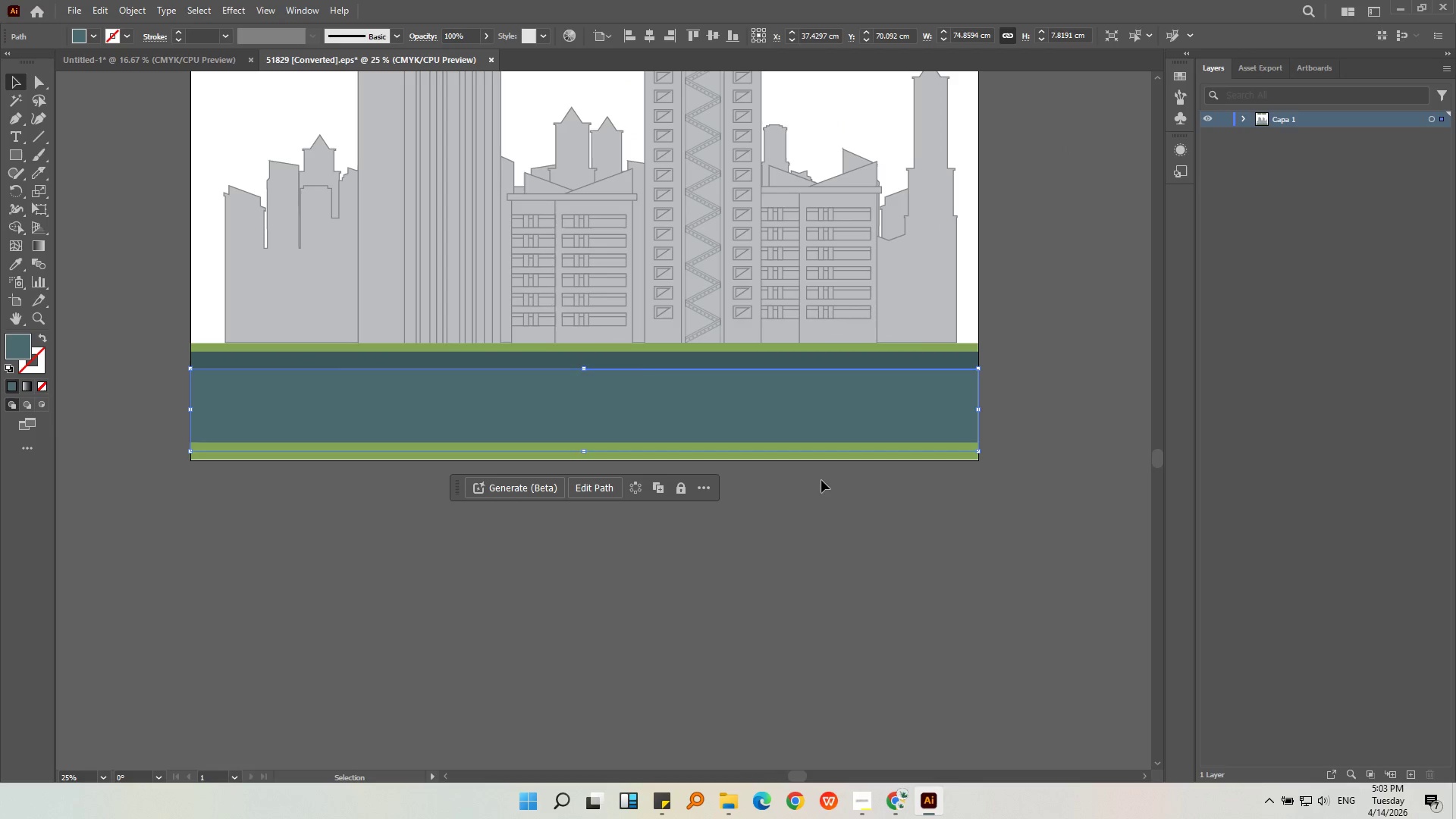 
left_click([957, 509])
 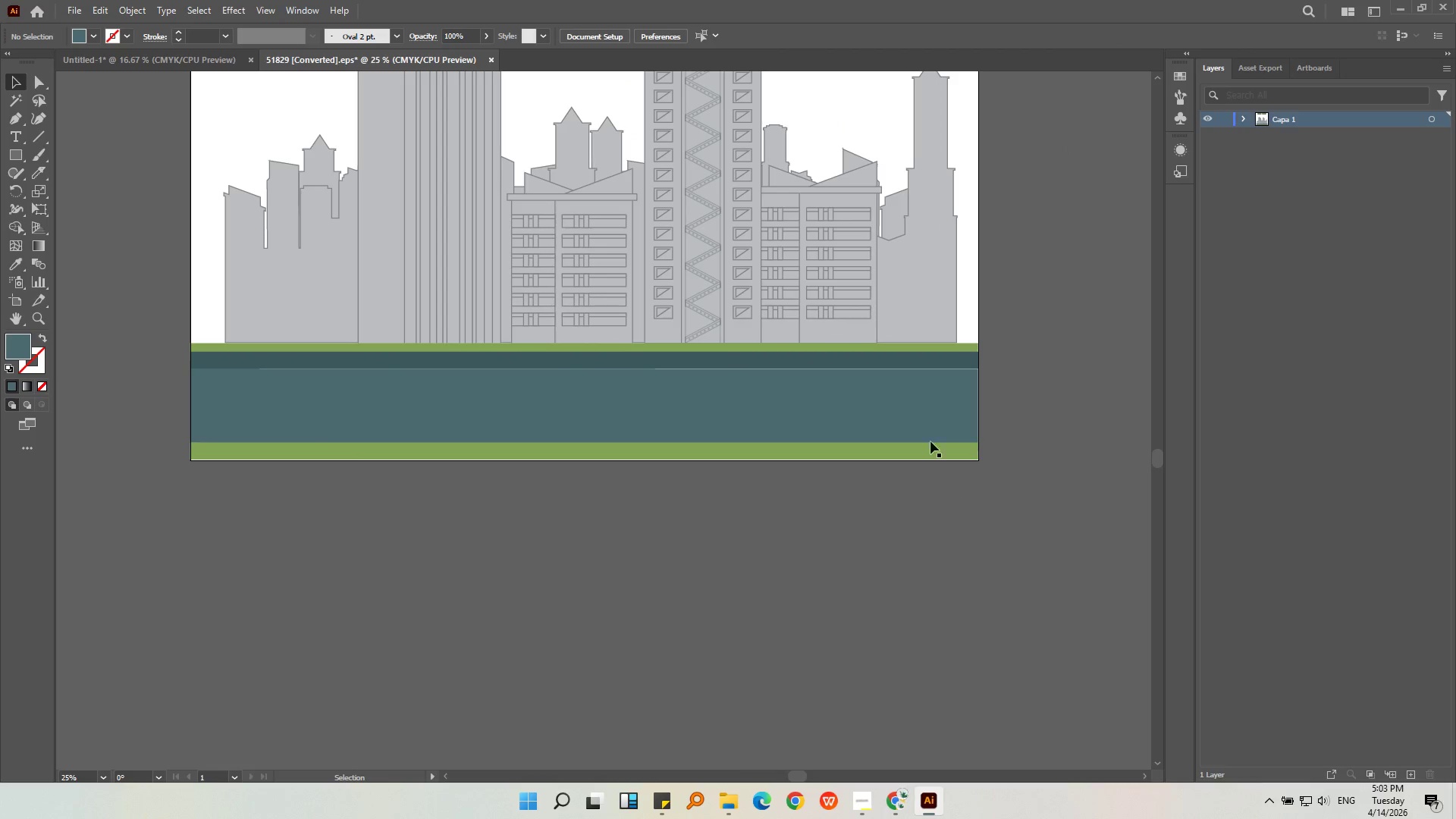 
left_click_drag(start_coordinate=[926, 404], to_coordinate=[979, 596])
 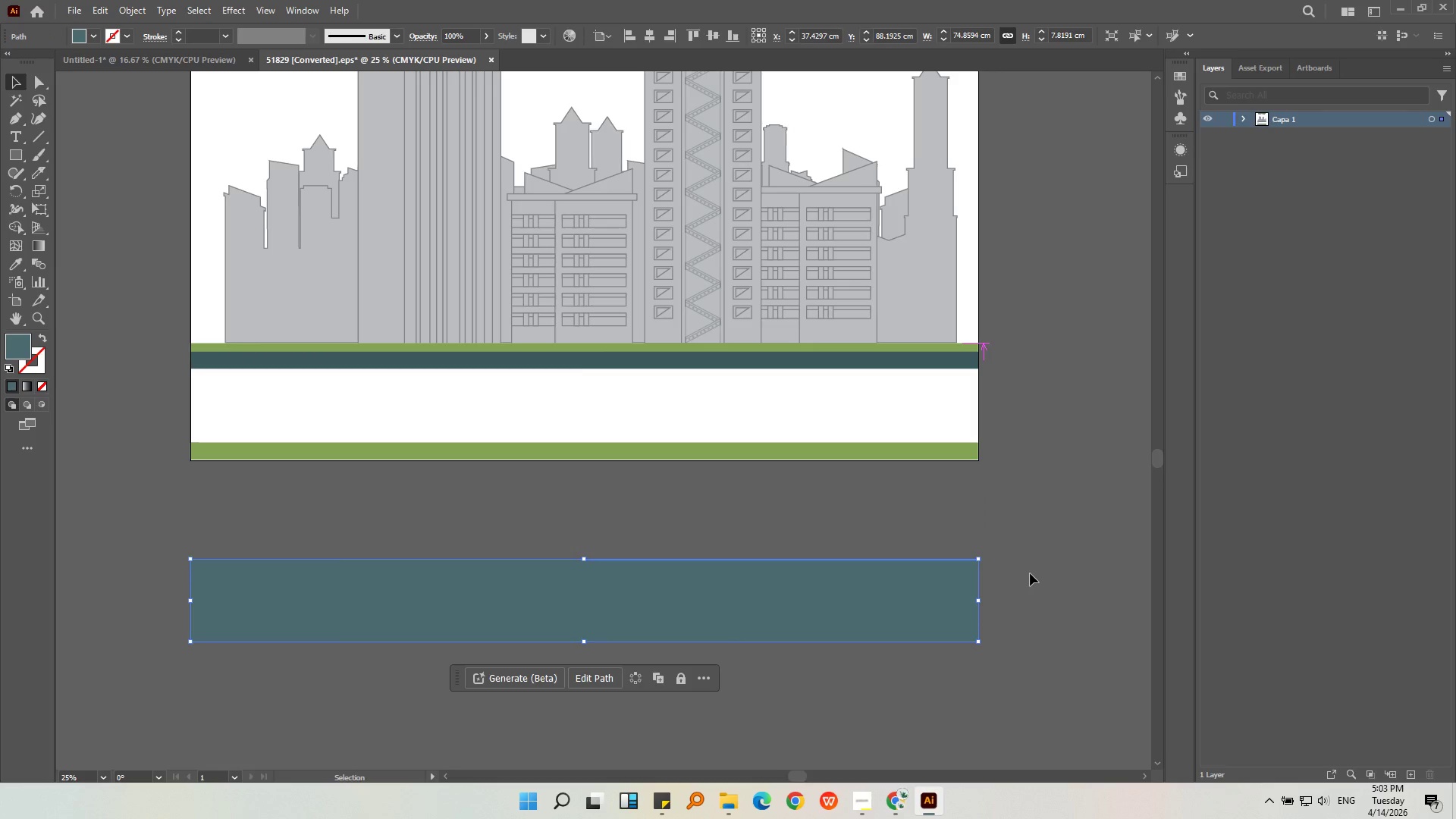 
key(Shift+ShiftLeft)
 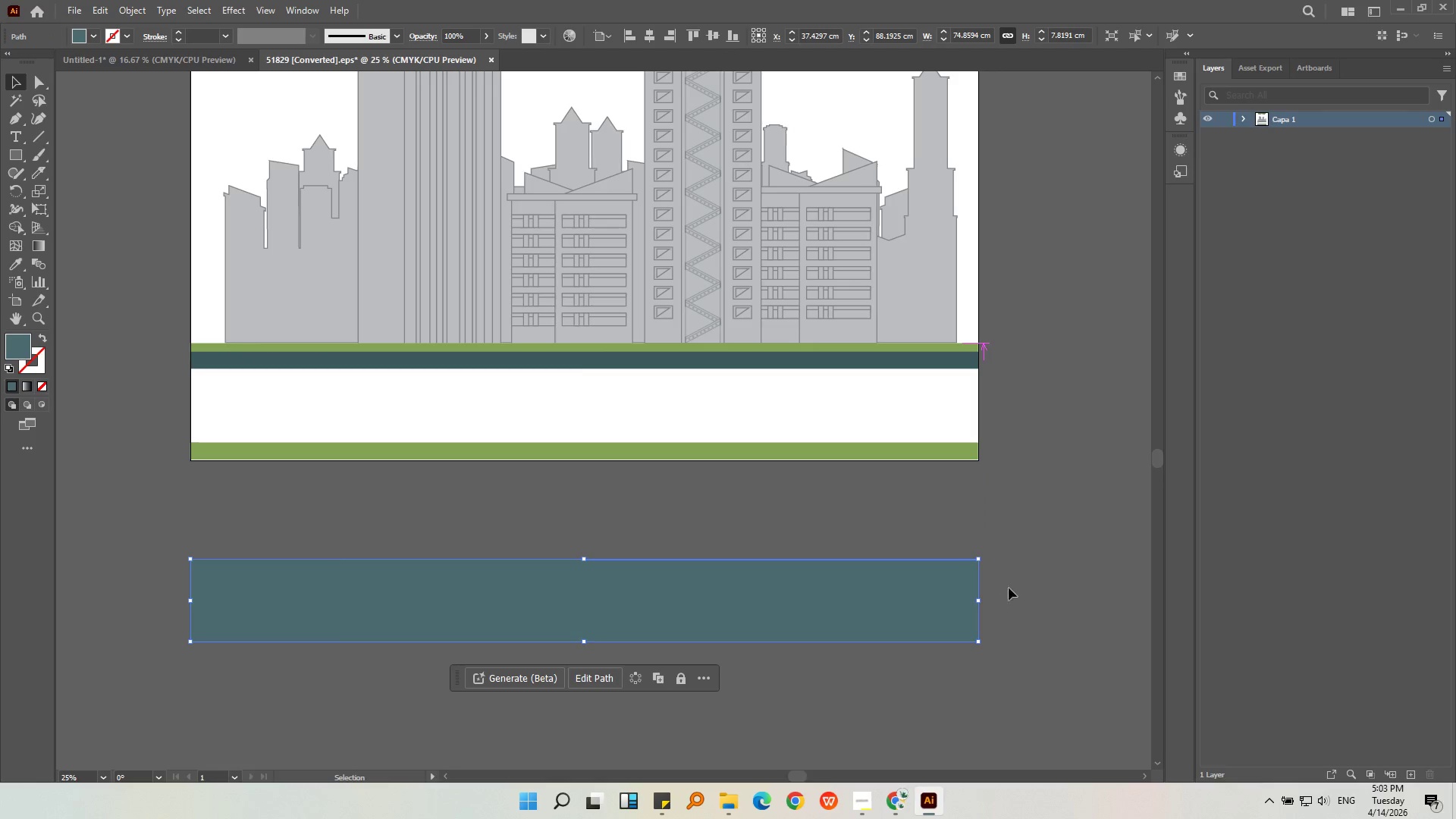 
left_click([1030, 573])
 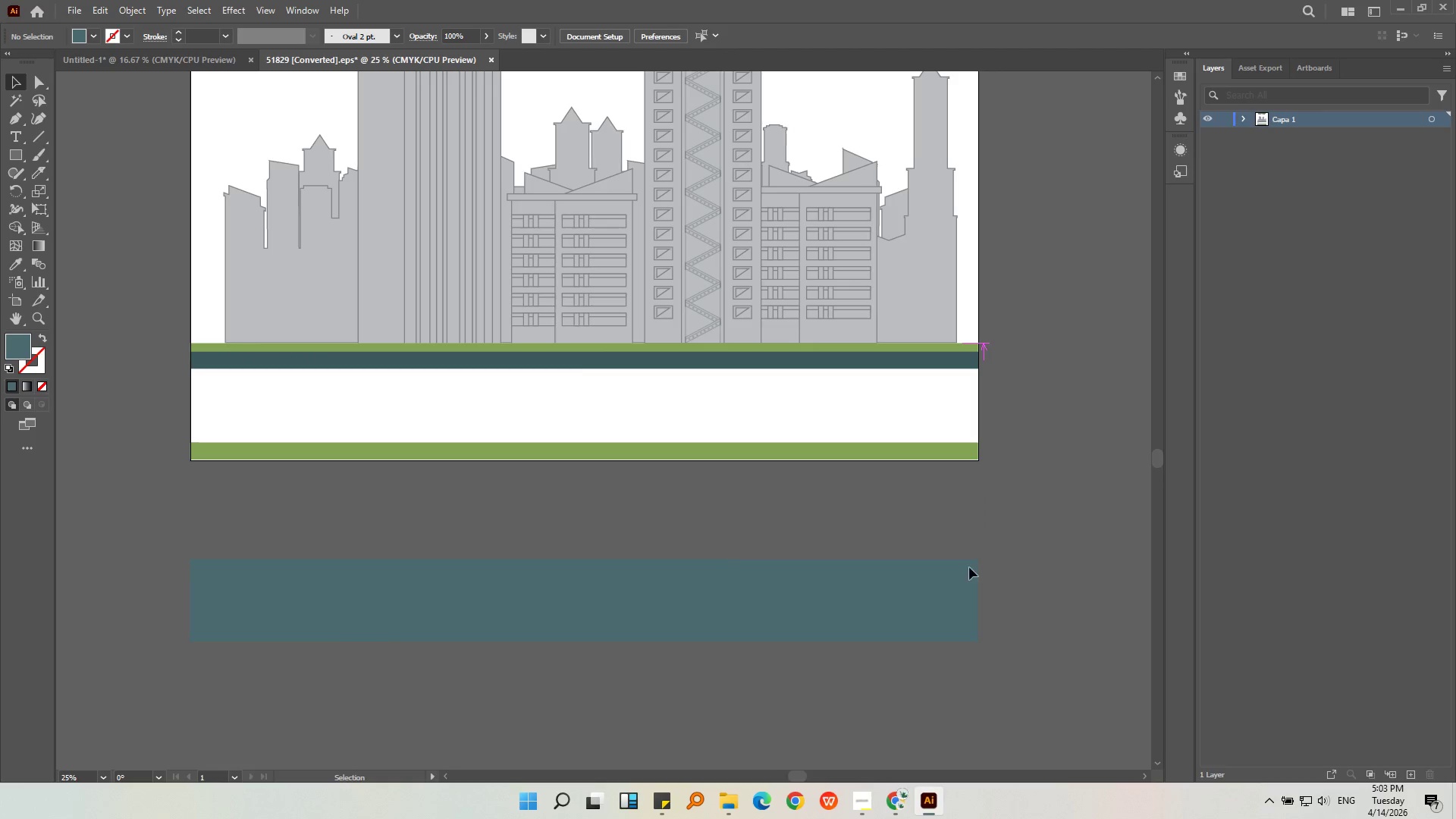 
hold_key(key=AltLeft, duration=0.69)
scroll: coordinate [479, 566], scroll_direction: none, amount: 0.0
 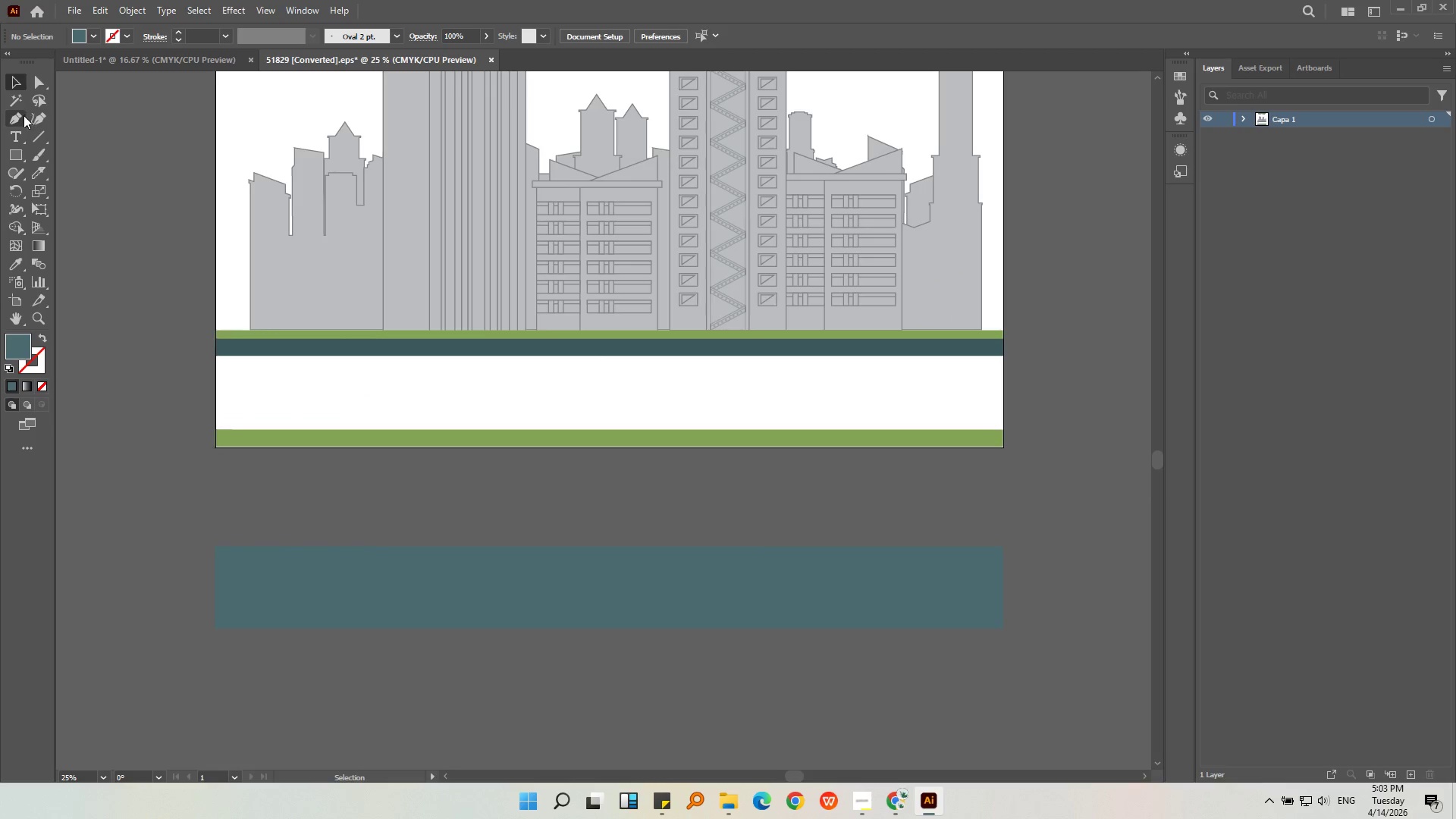 
left_click([17, 121])
 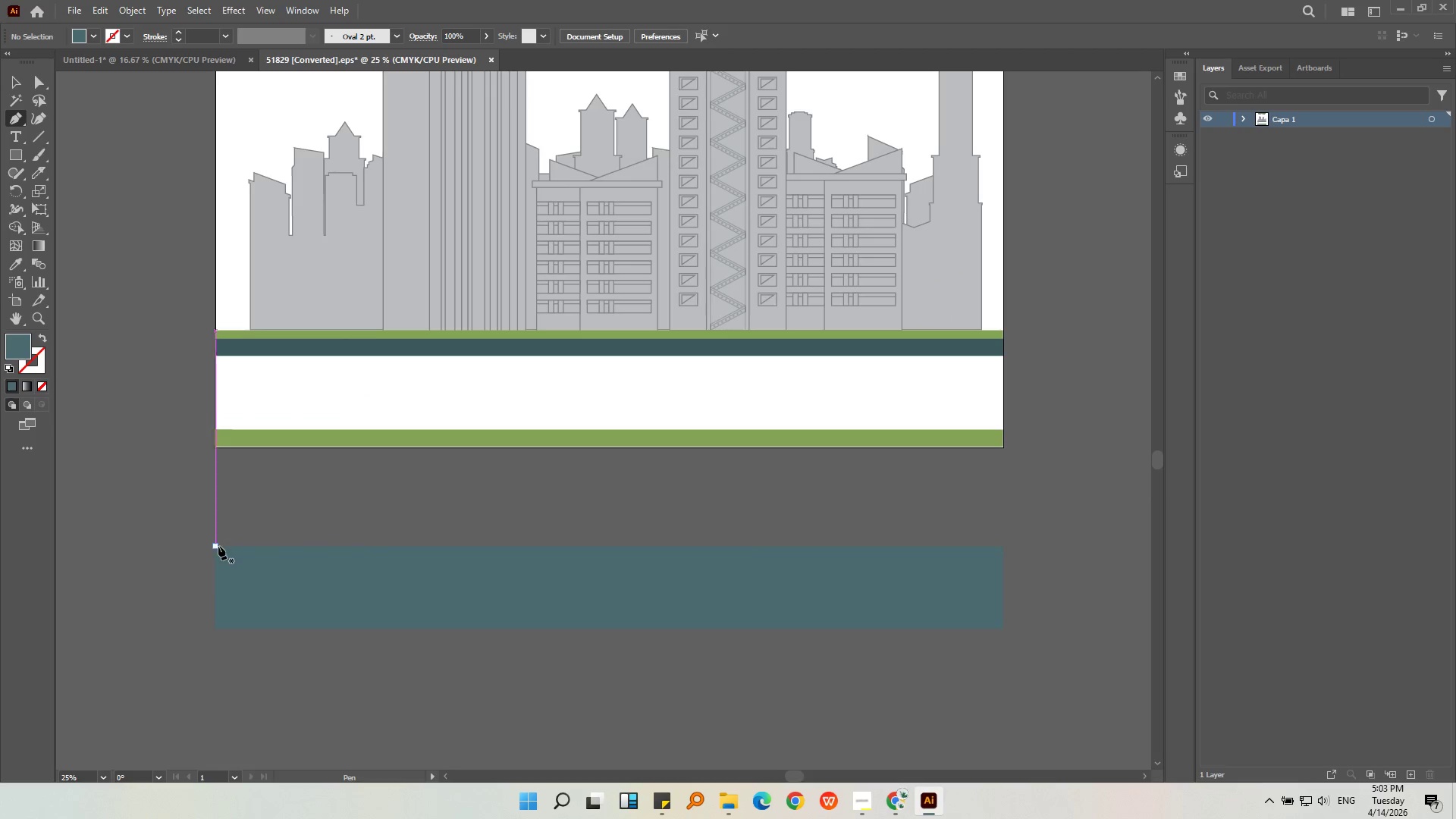 
left_click([217, 544])
 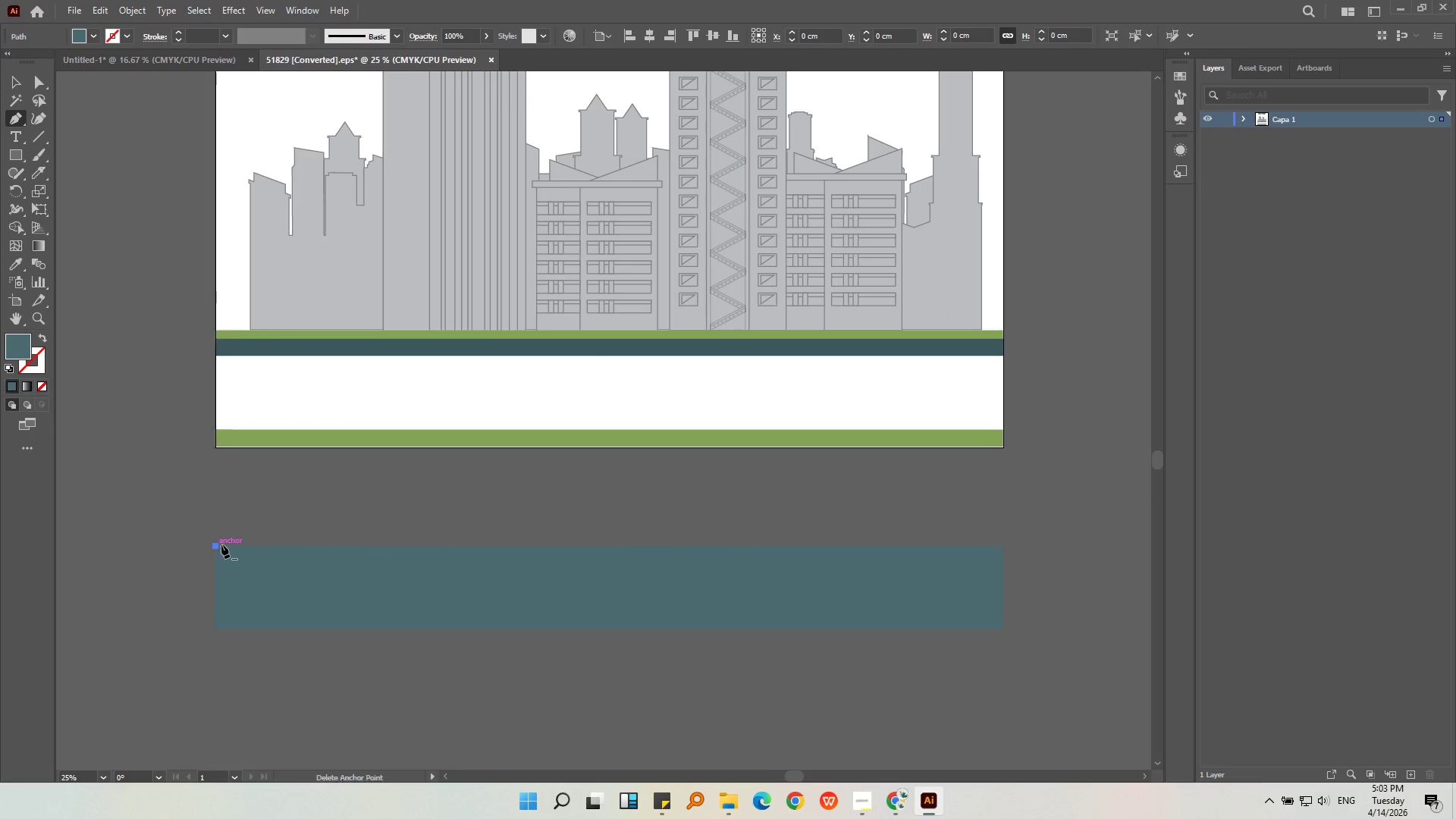 
hold_key(key=ShiftLeft, duration=1.5)
 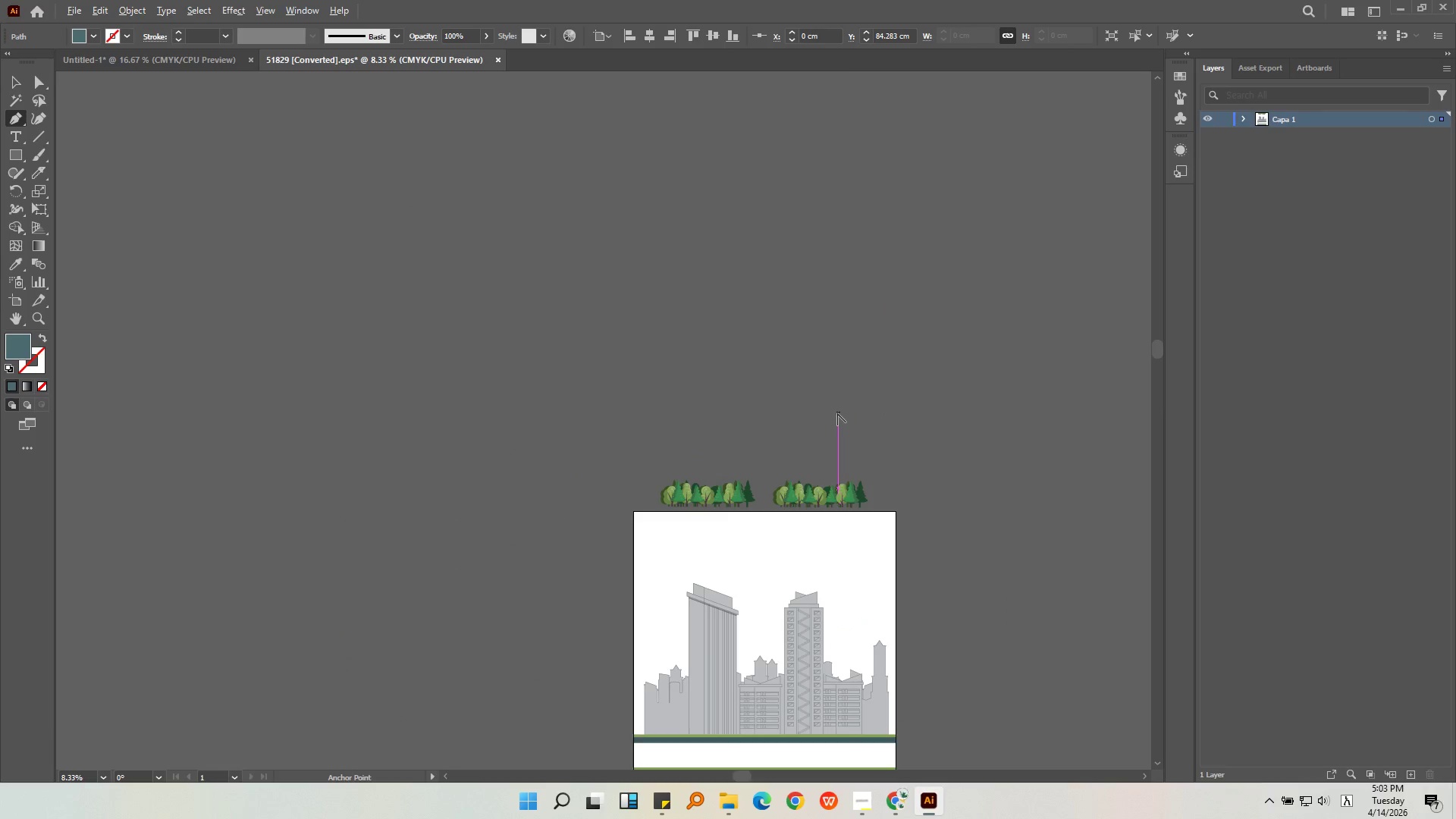 
key(Alt+Shift+AltLeft)
 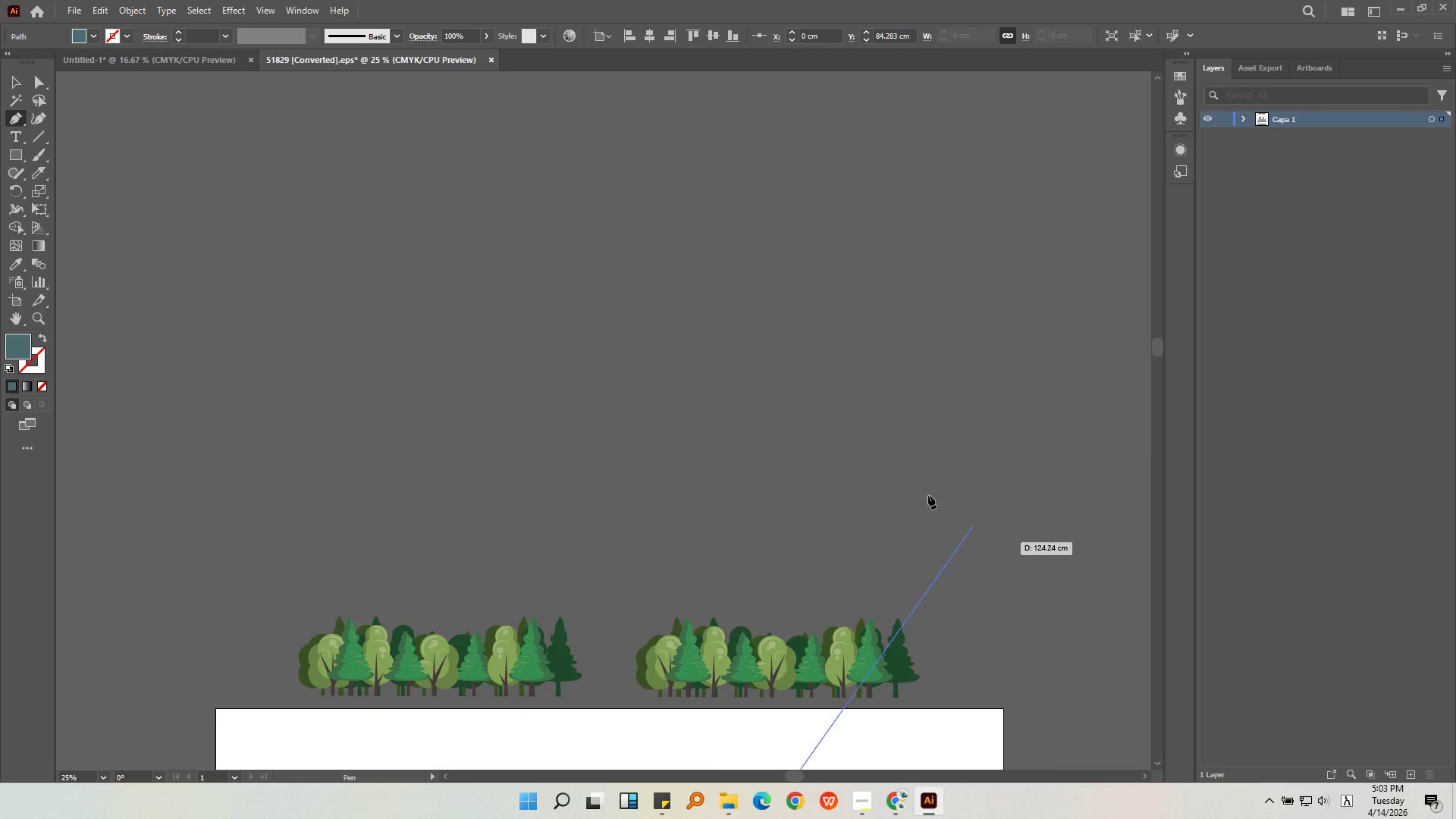 
scroll: coordinate [1003, 560], scroll_direction: up, amount: 3.0
 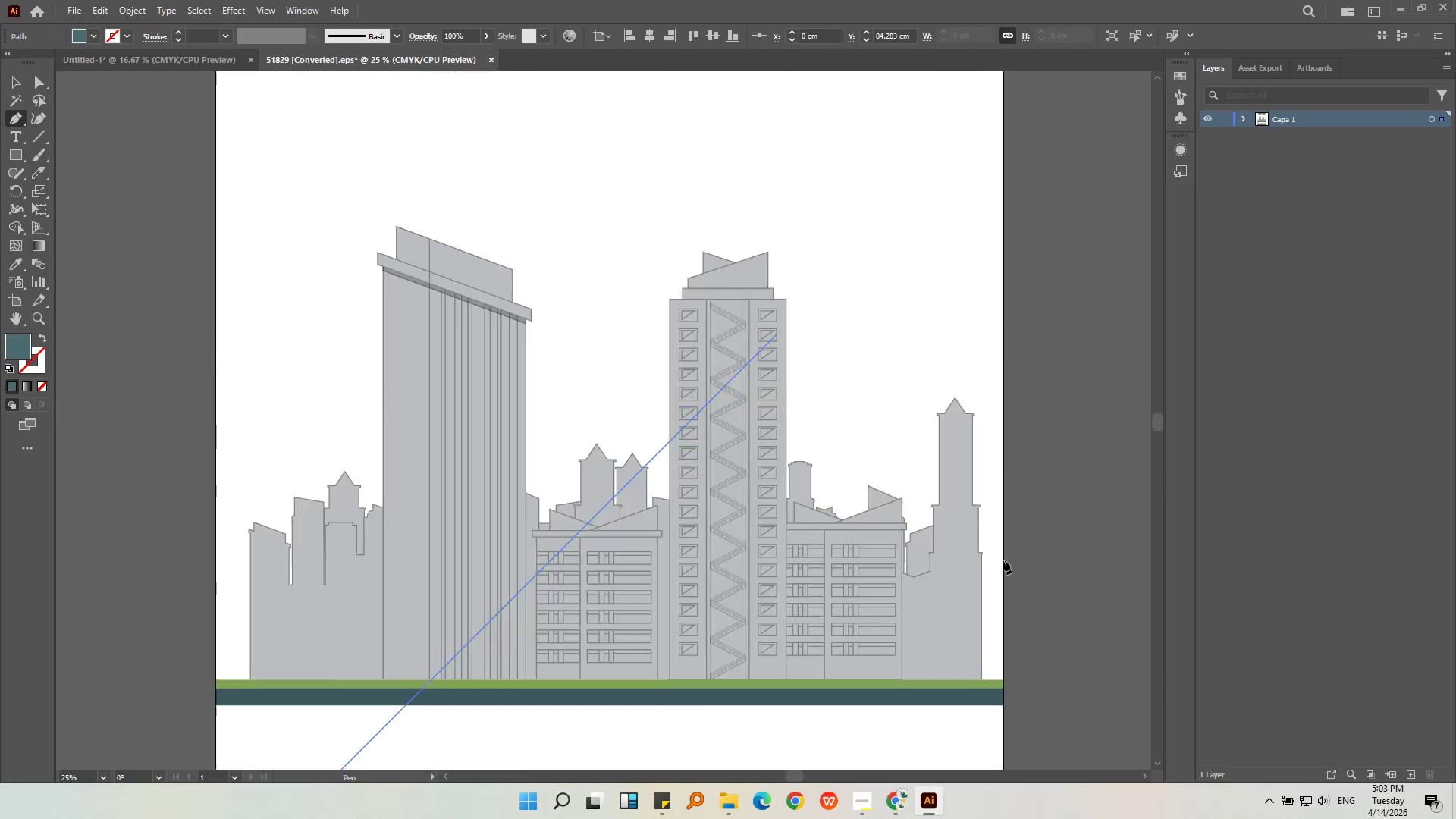 
hold_key(key=AltLeft, duration=0.42)
 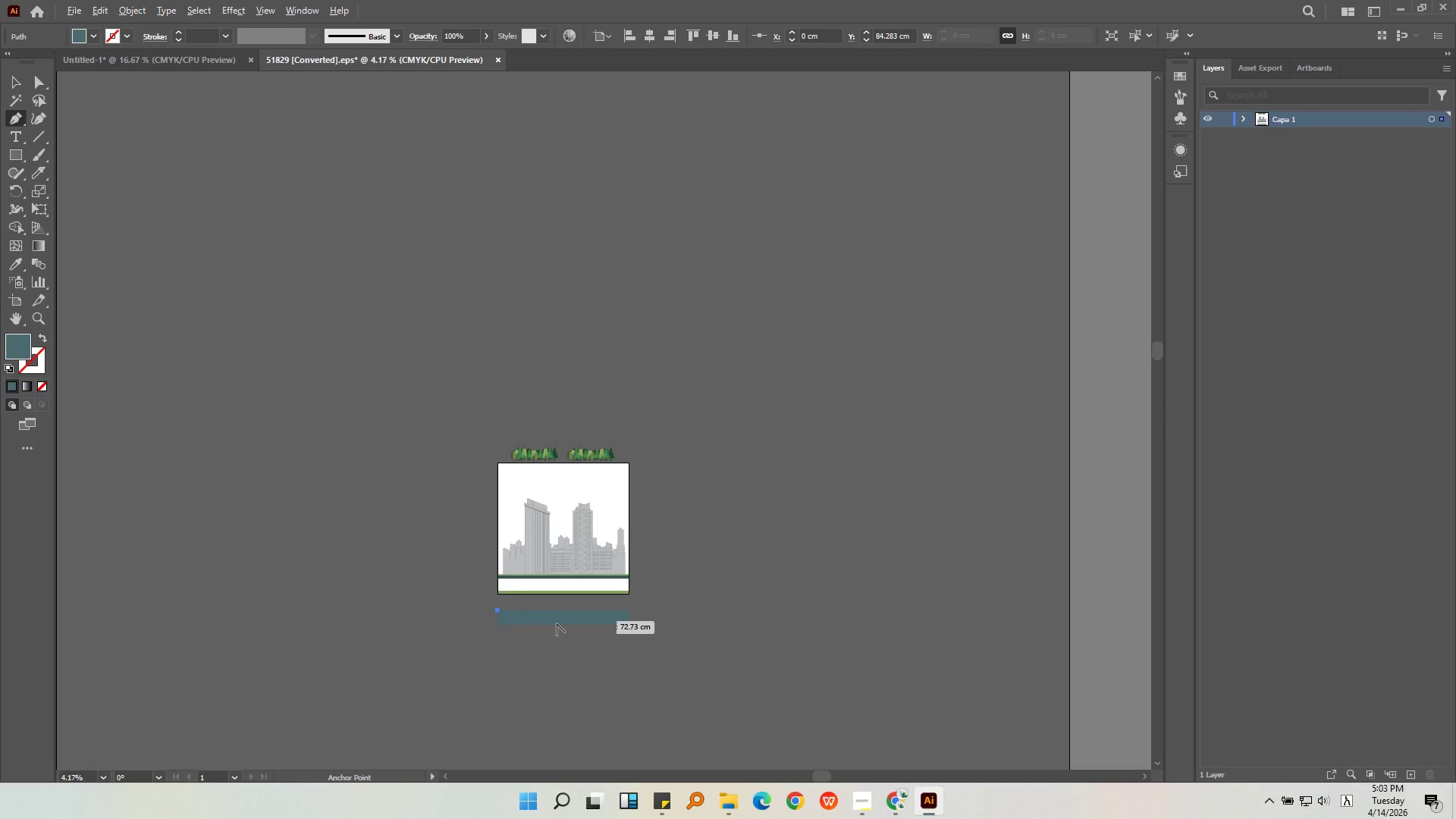 
hold_key(key=AltLeft, duration=1.25)
 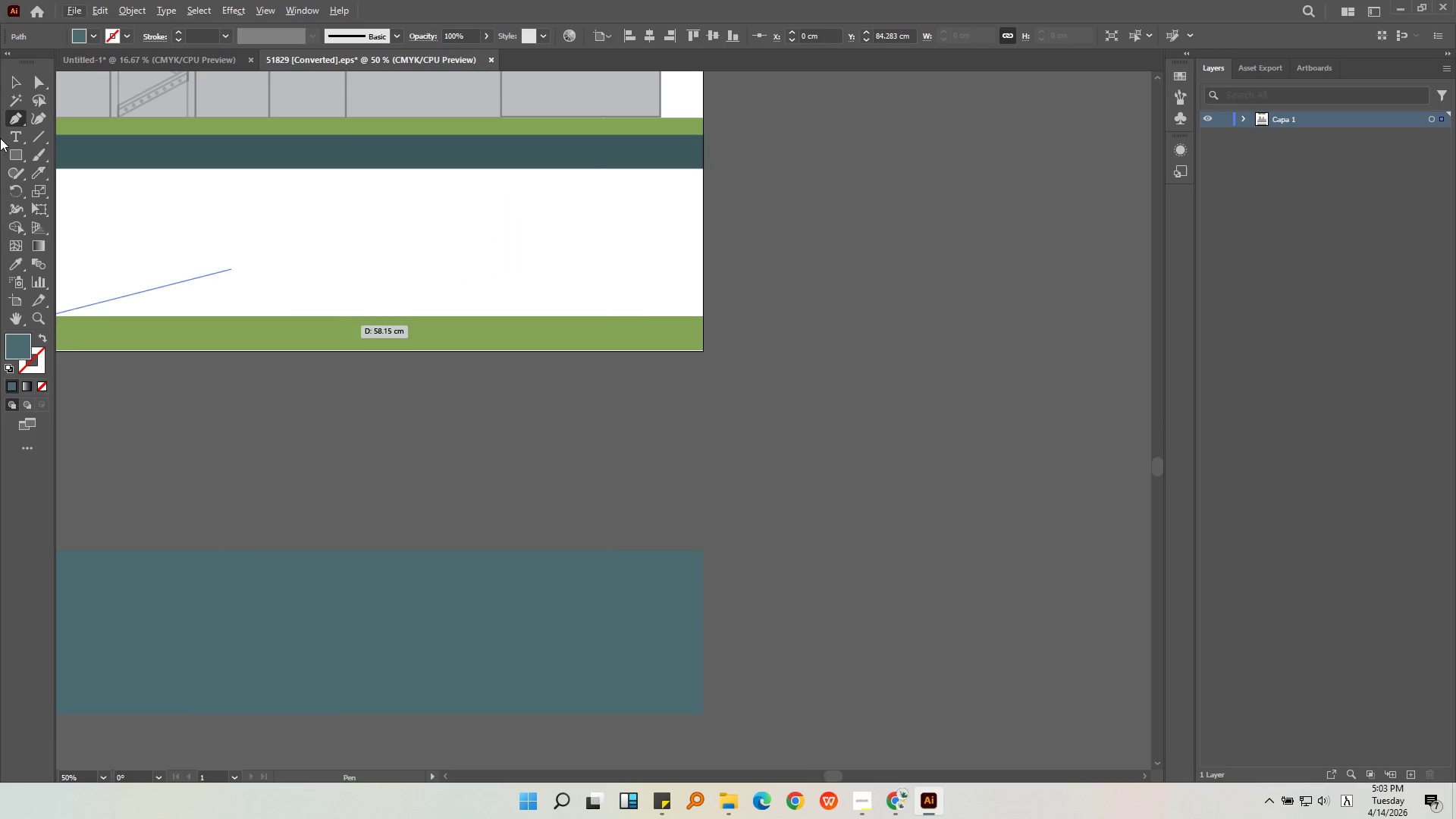 
scroll: coordinate [837, 413], scroll_direction: down, amount: 5.0
 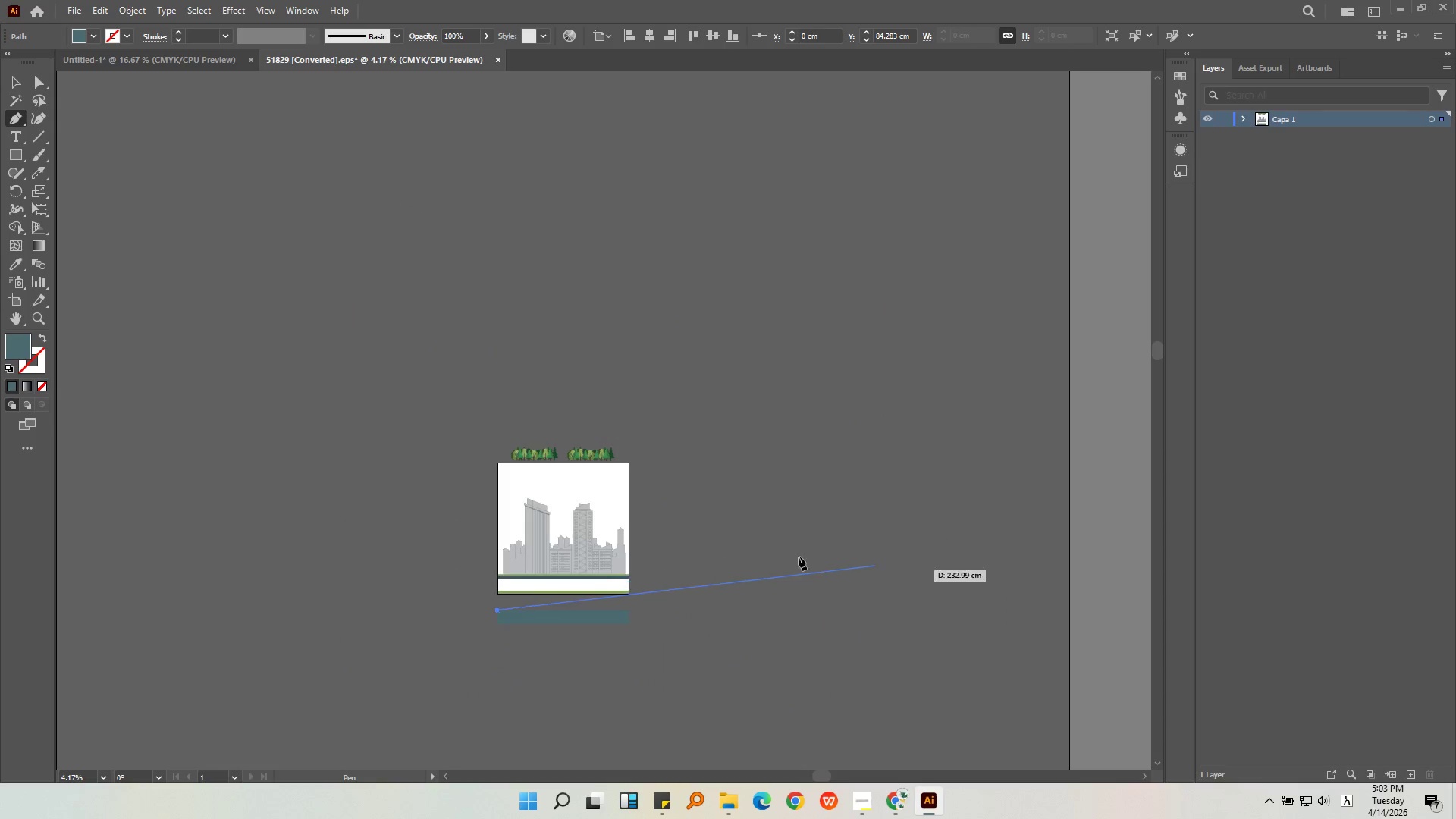 
scroll: coordinate [710, 583], scroll_direction: up, amount: 7.0
 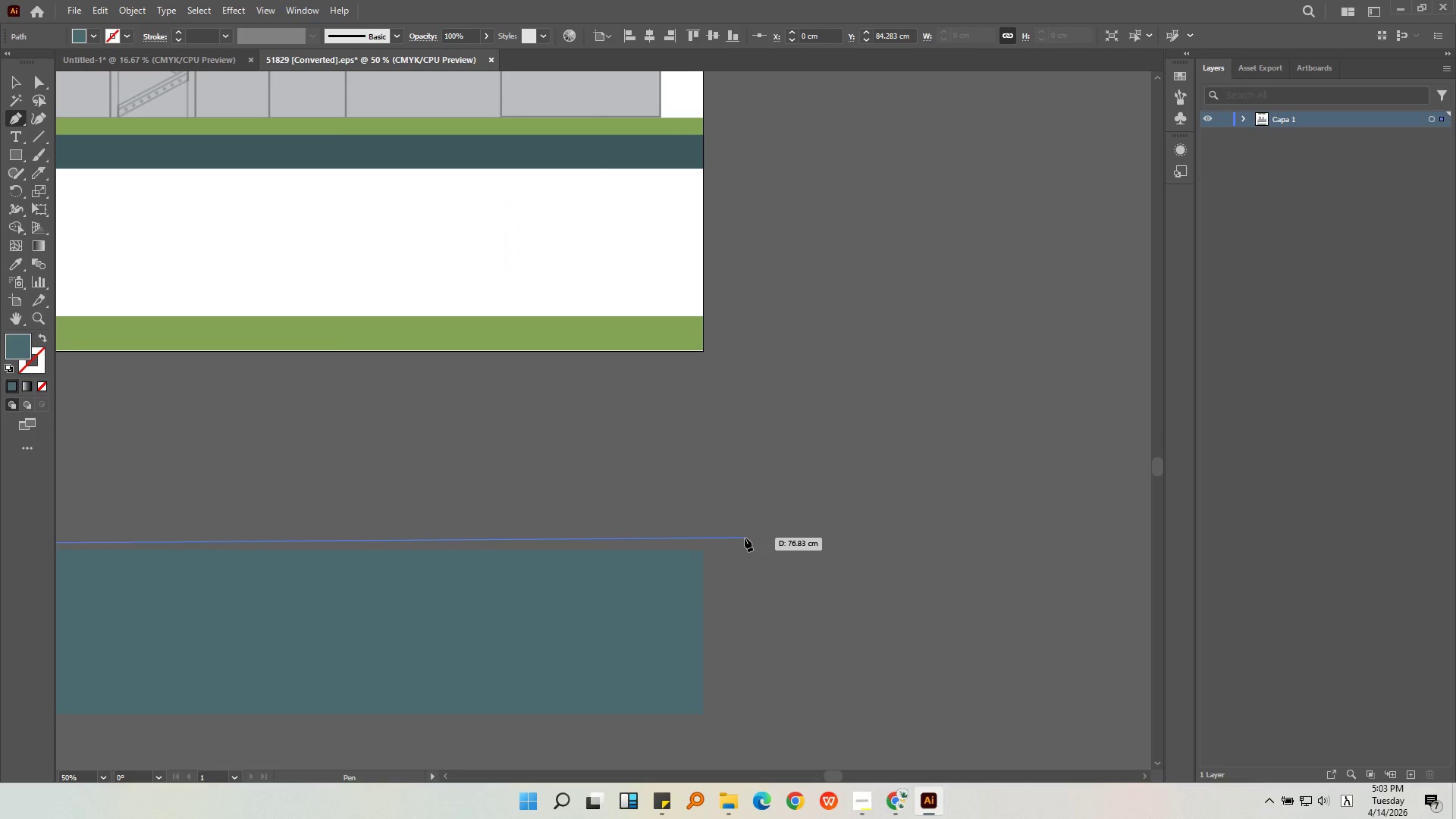 
key(Alt+AltLeft)
 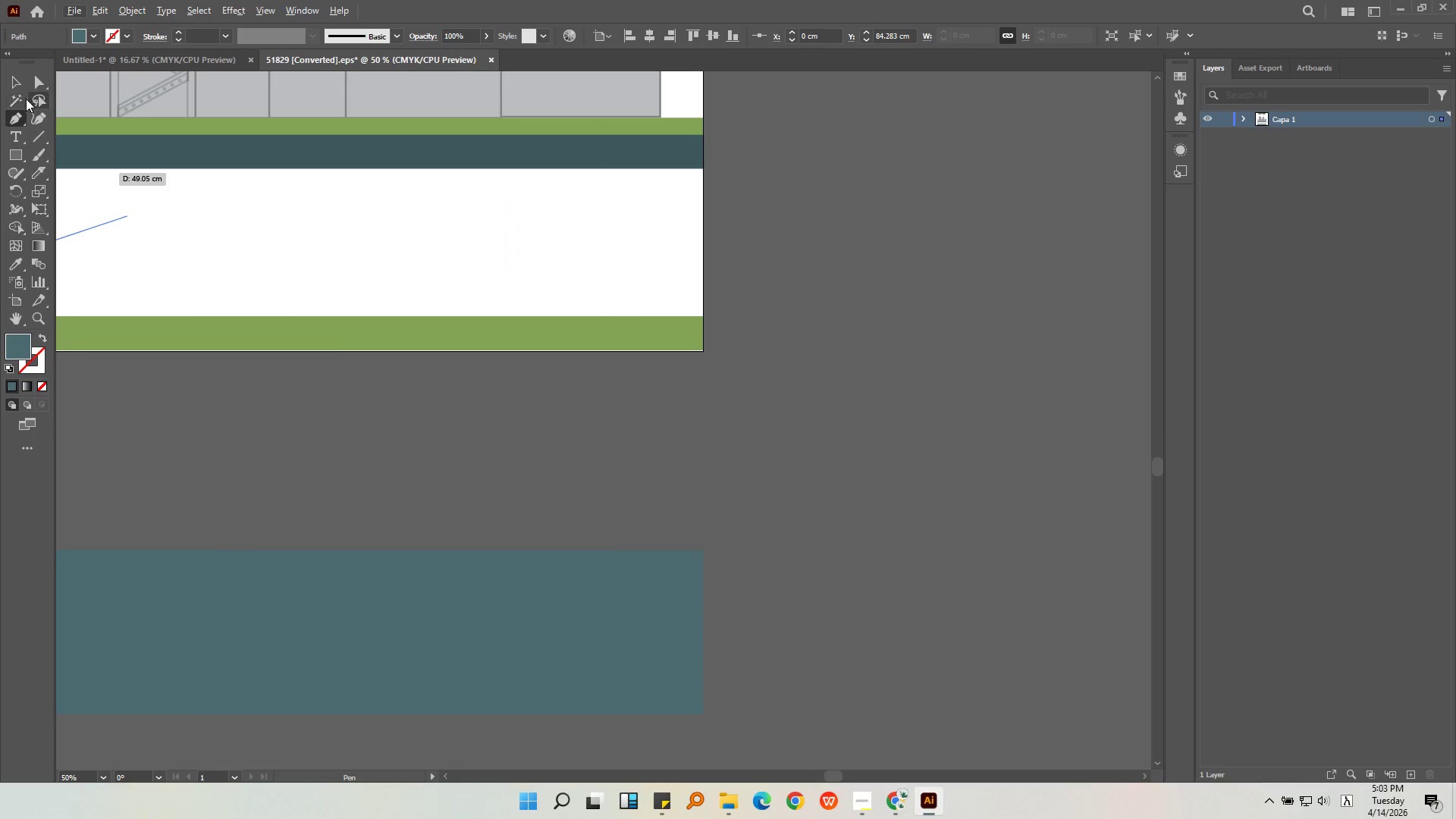 
left_click([14, 83])
 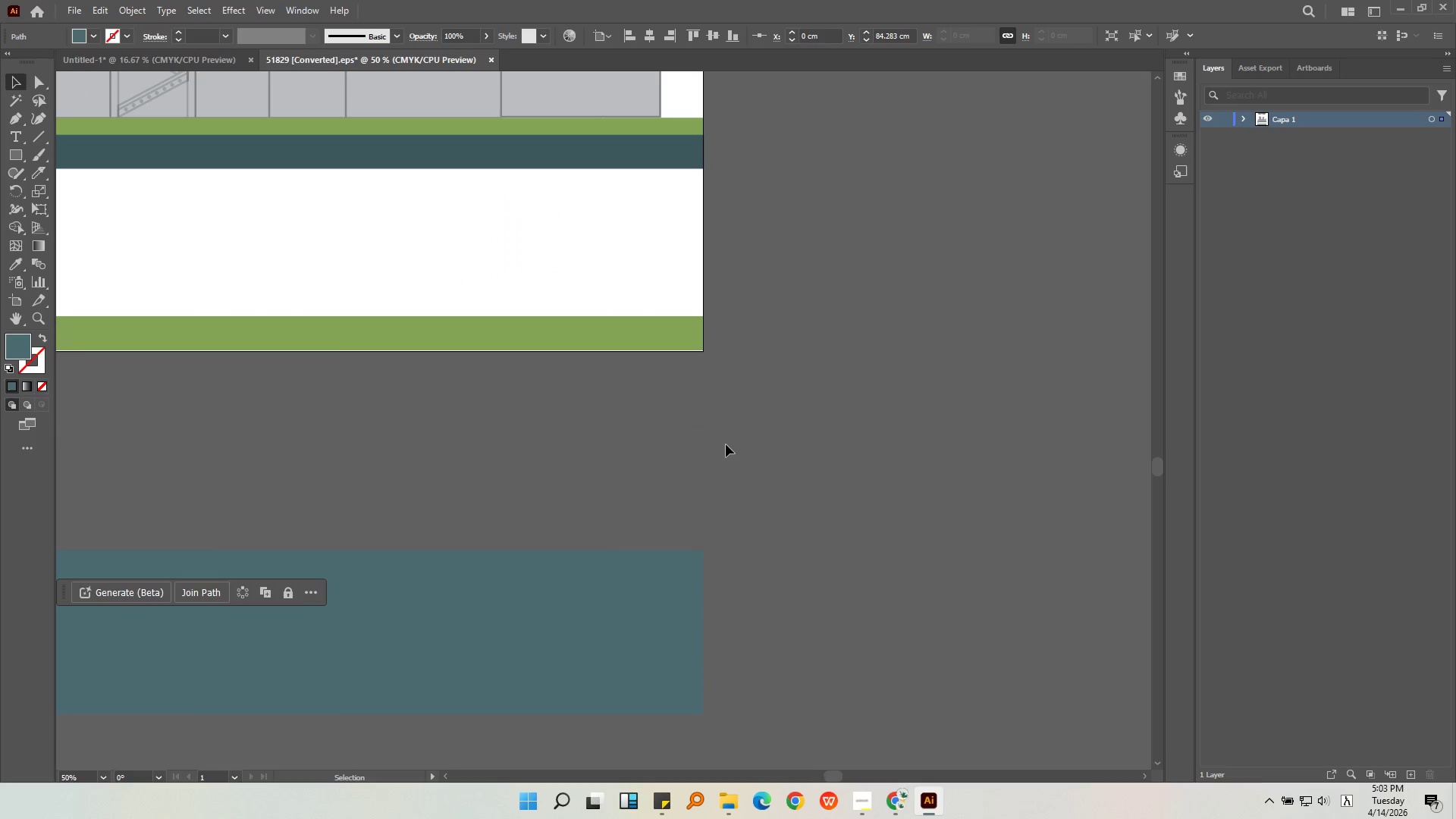 
hold_key(key=AltLeft, duration=0.52)
scroll: coordinate [787, 448], scroll_direction: down, amount: 4.0
 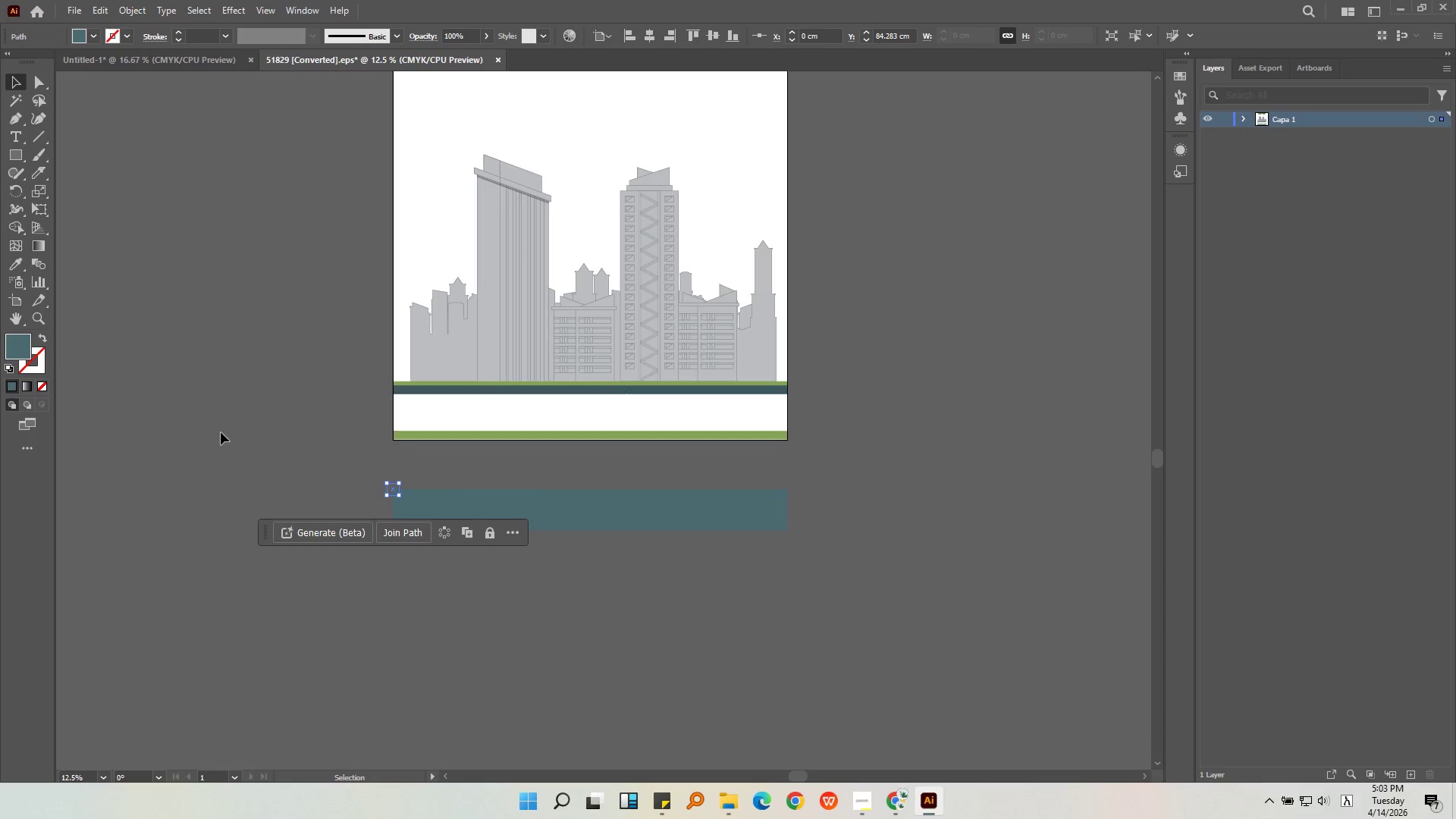 
key(Backspace)
 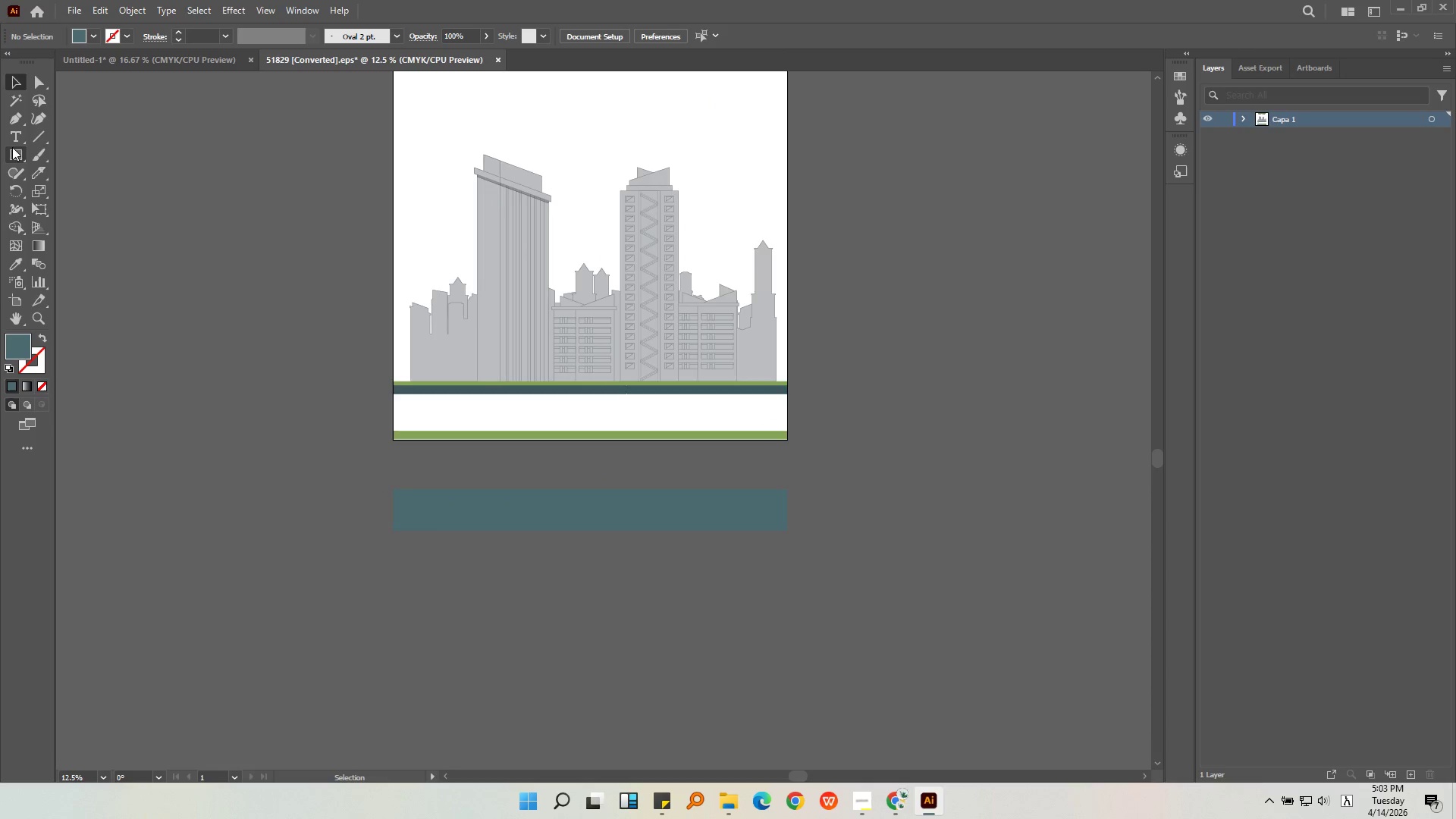 
key(Alt+AltLeft)
 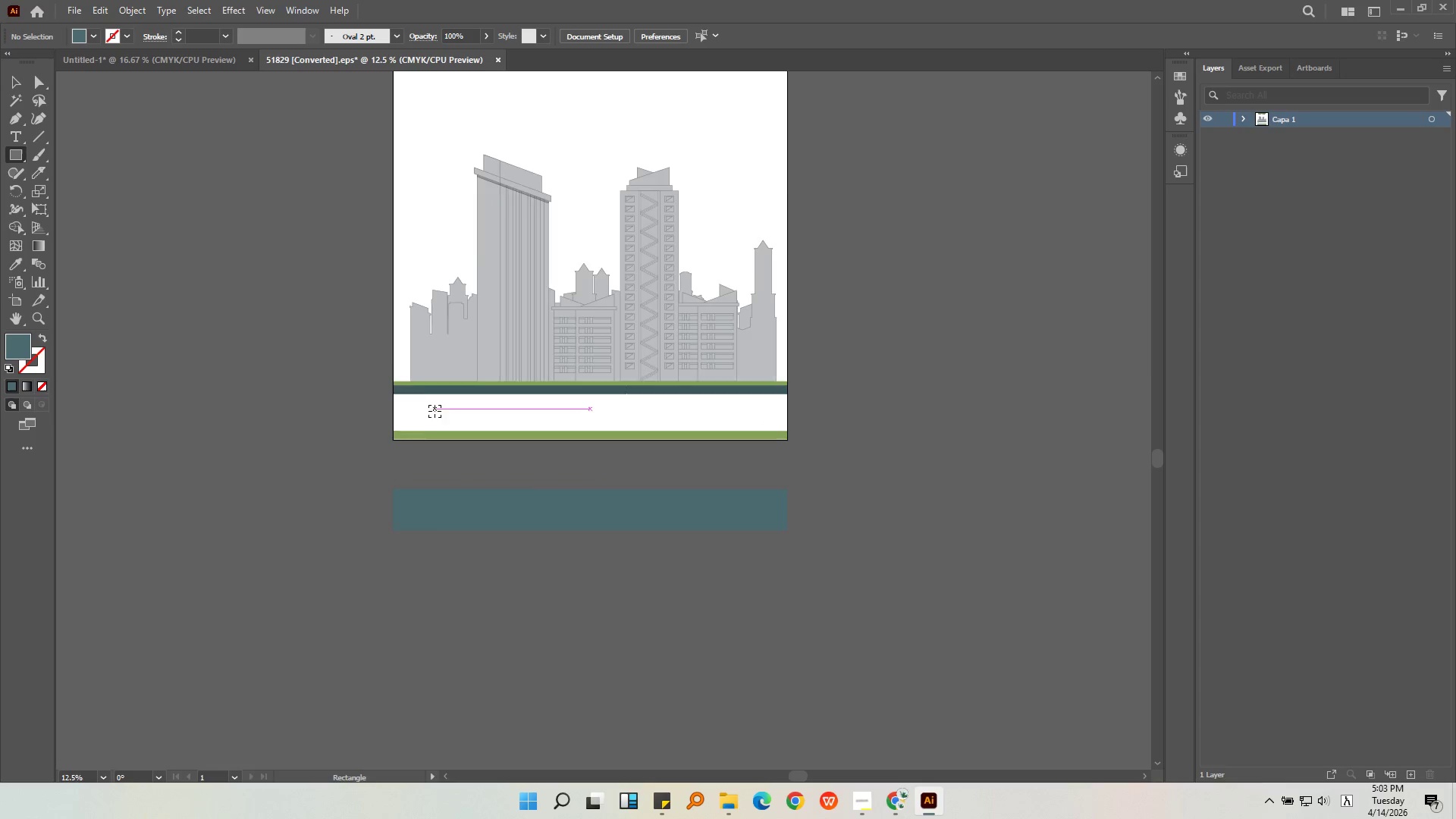 
scroll: coordinate [432, 406], scroll_direction: up, amount: 2.0
 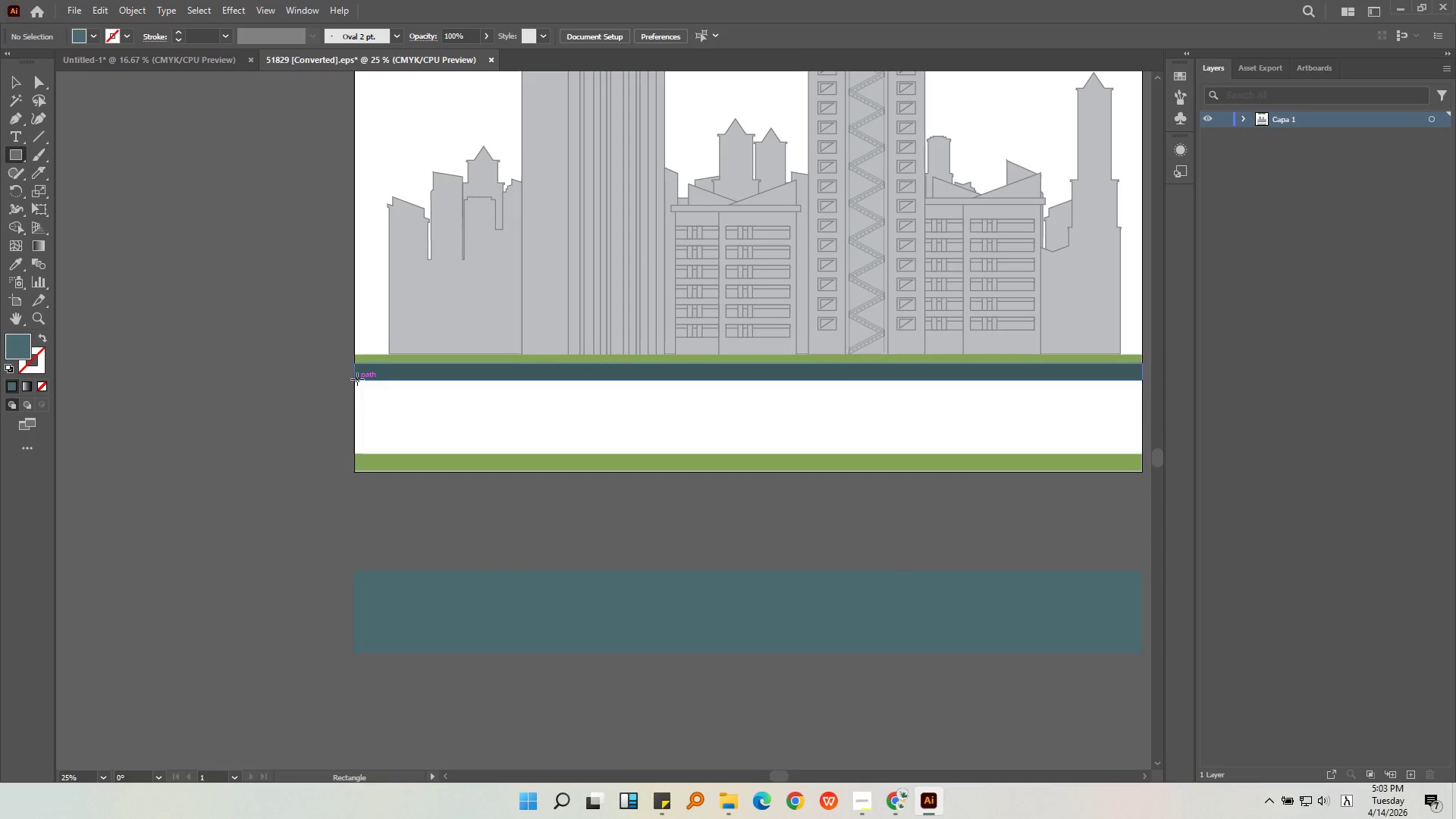 
left_click_drag(start_coordinate=[356, 378], to_coordinate=[1051, 448])
 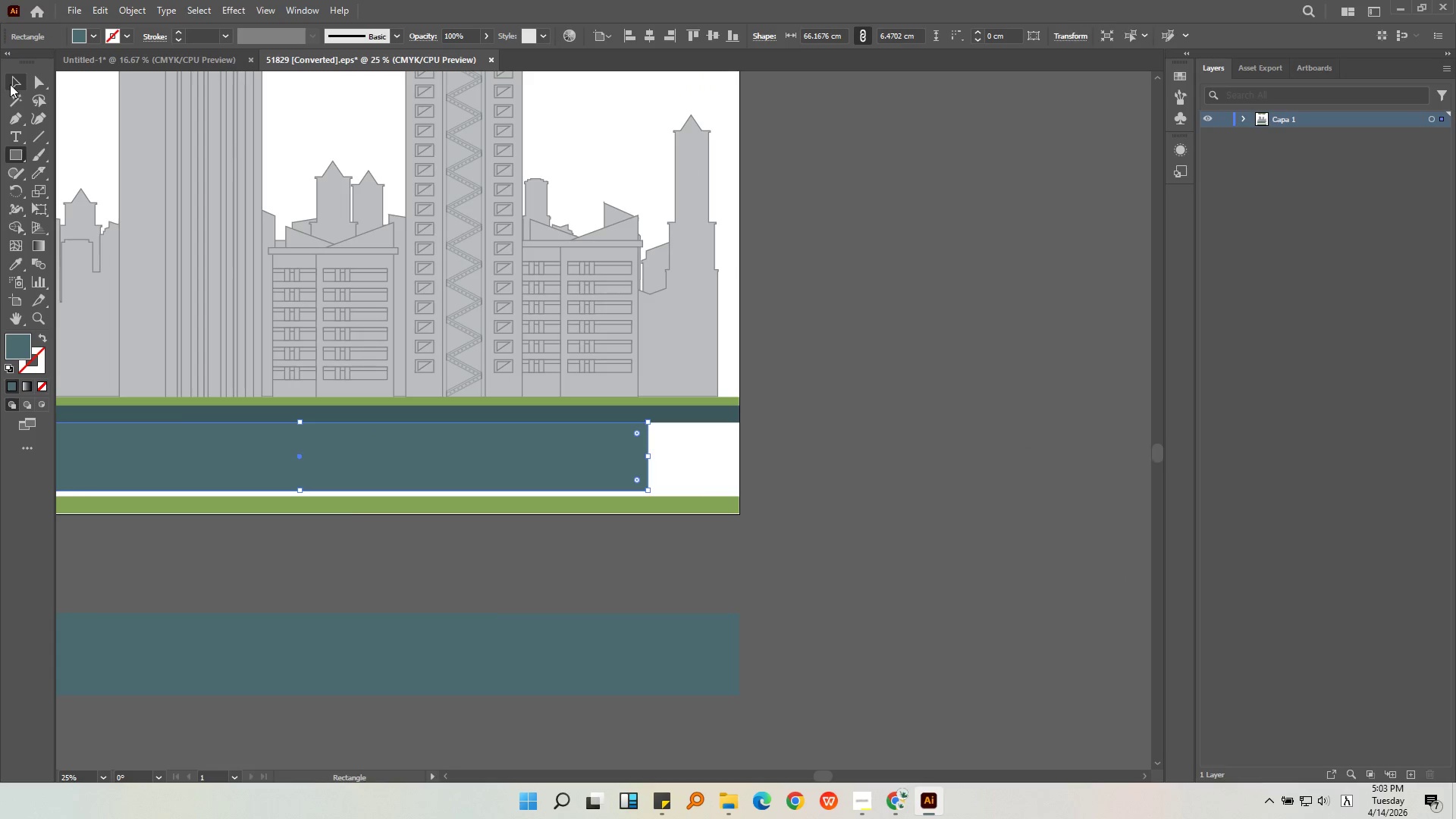 
key(Alt+AltLeft)
 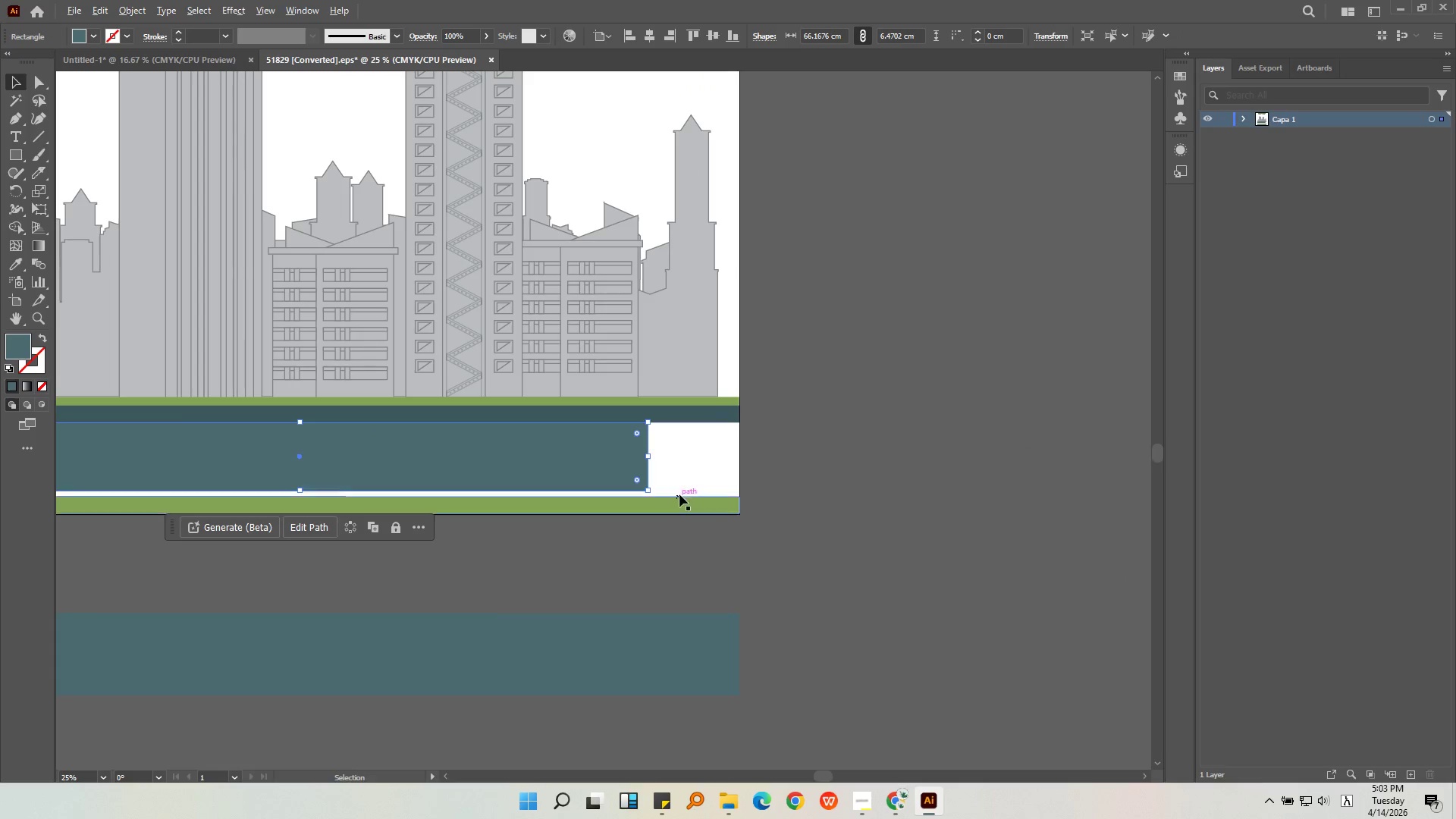 
scroll: coordinate [679, 490], scroll_direction: up, amount: 1.0
 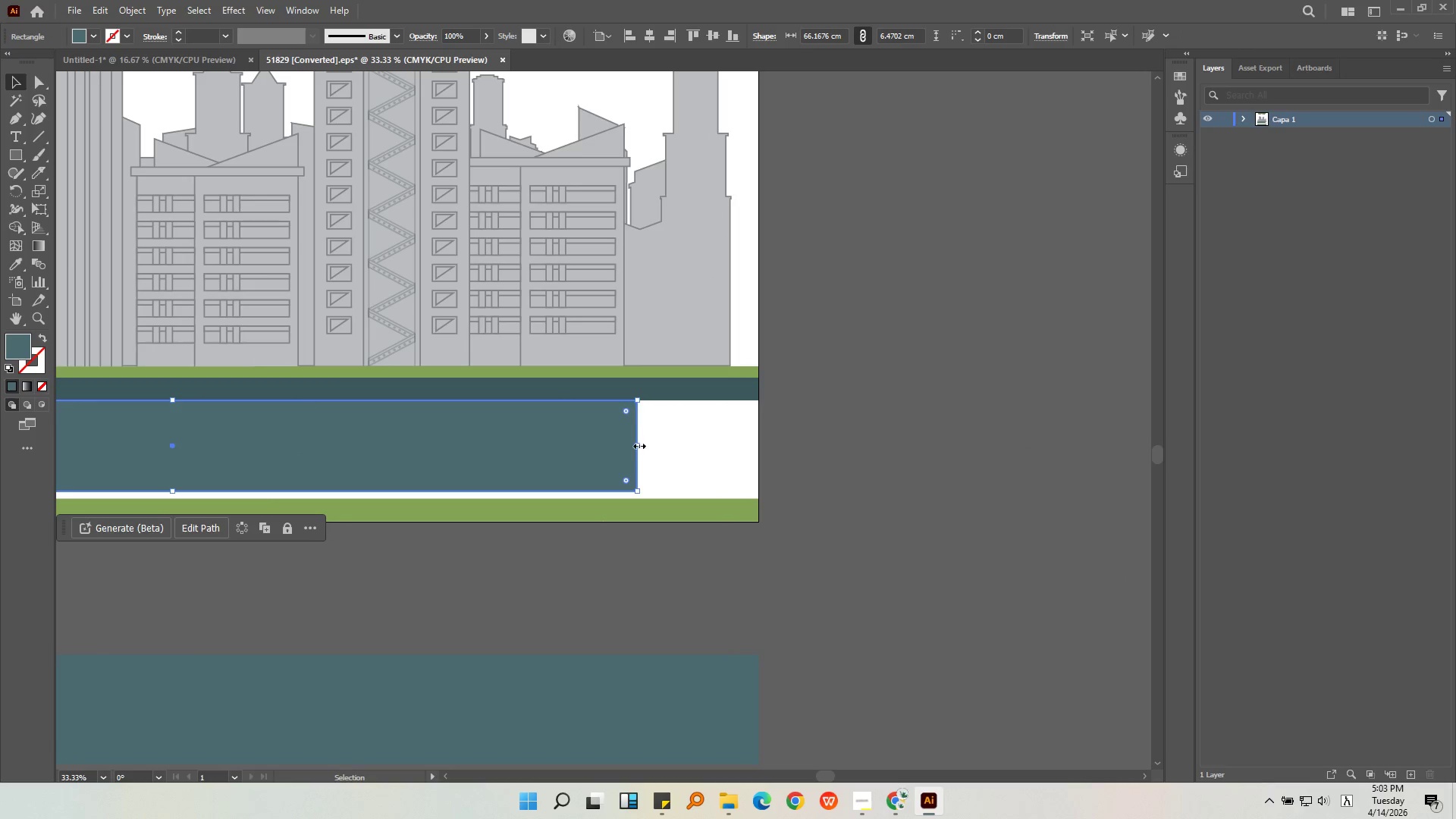 
left_click_drag(start_coordinate=[638, 444], to_coordinate=[758, 453])
 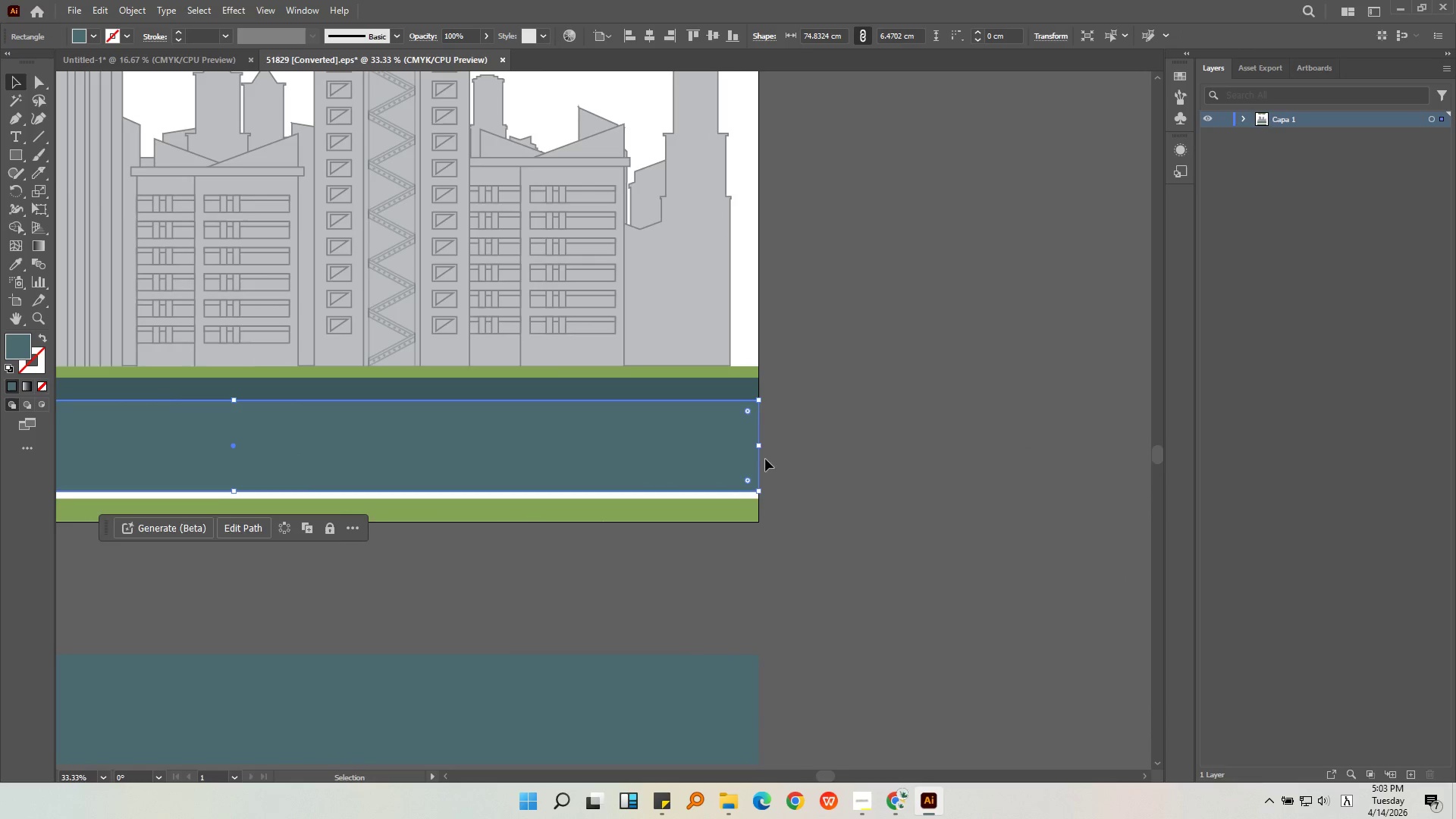 
key(Alt+AltLeft)
 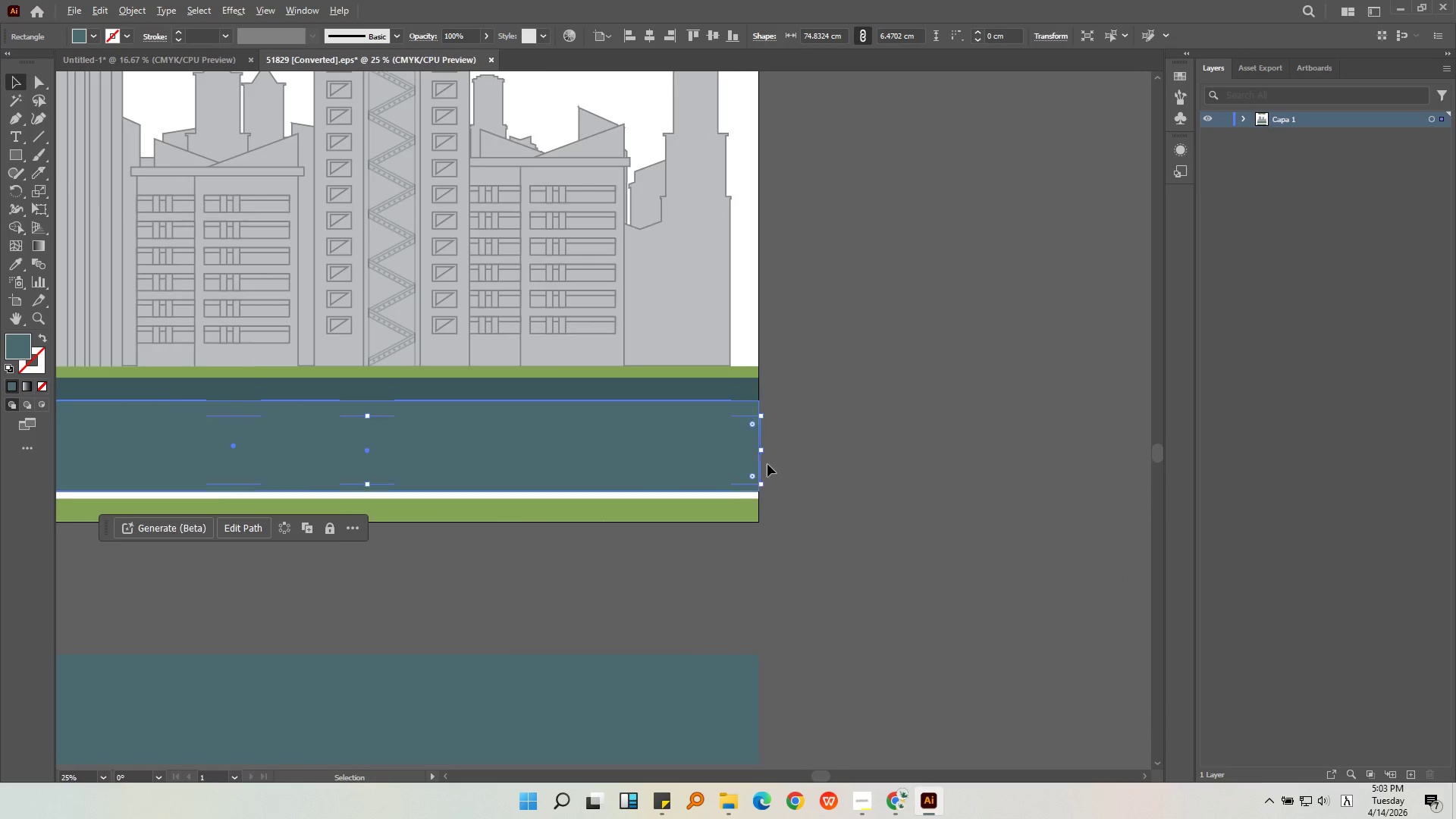 
scroll: coordinate [767, 463], scroll_direction: down, amount: 1.0
 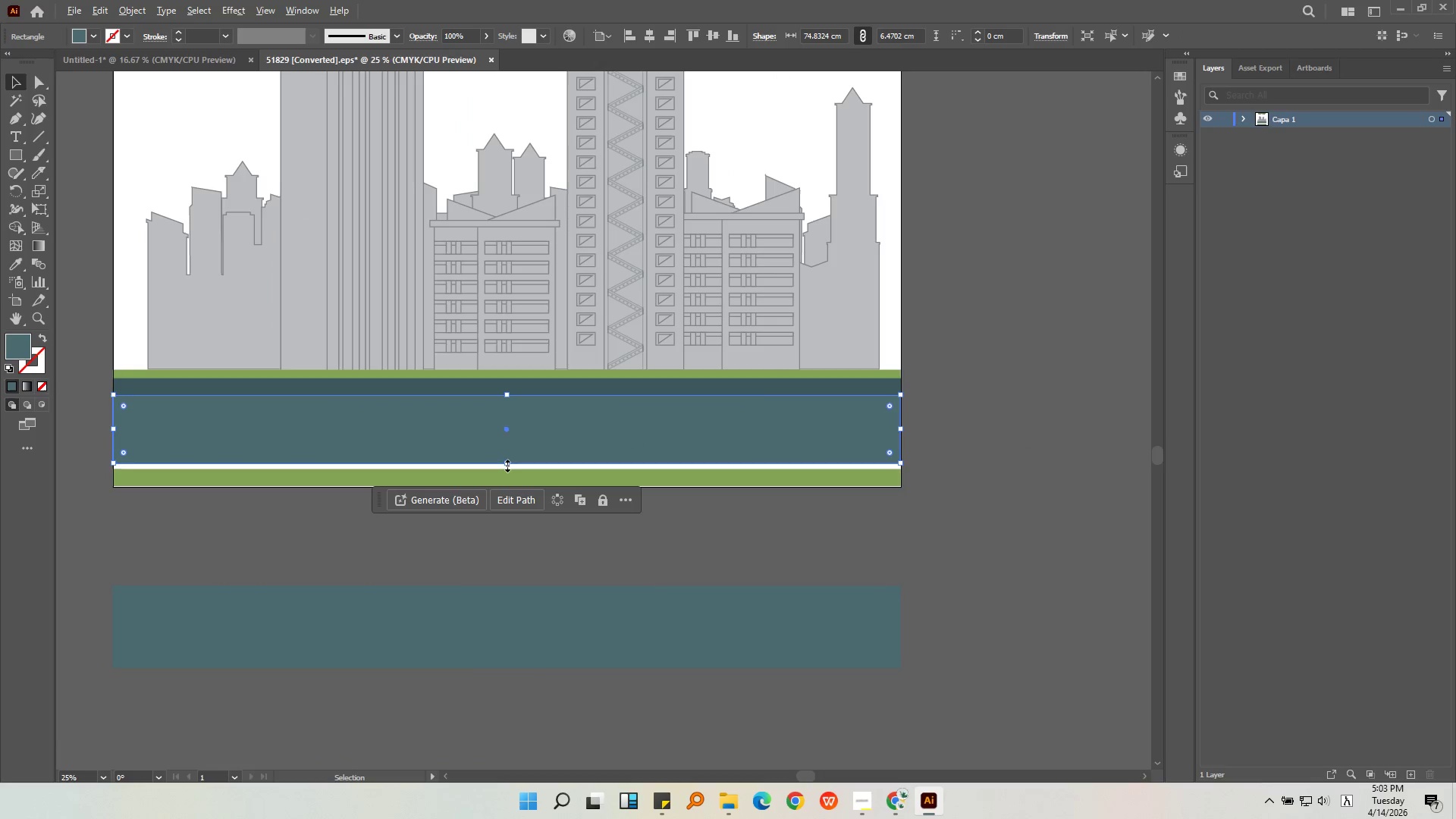 
left_click_drag(start_coordinate=[506, 464], to_coordinate=[507, 469])
 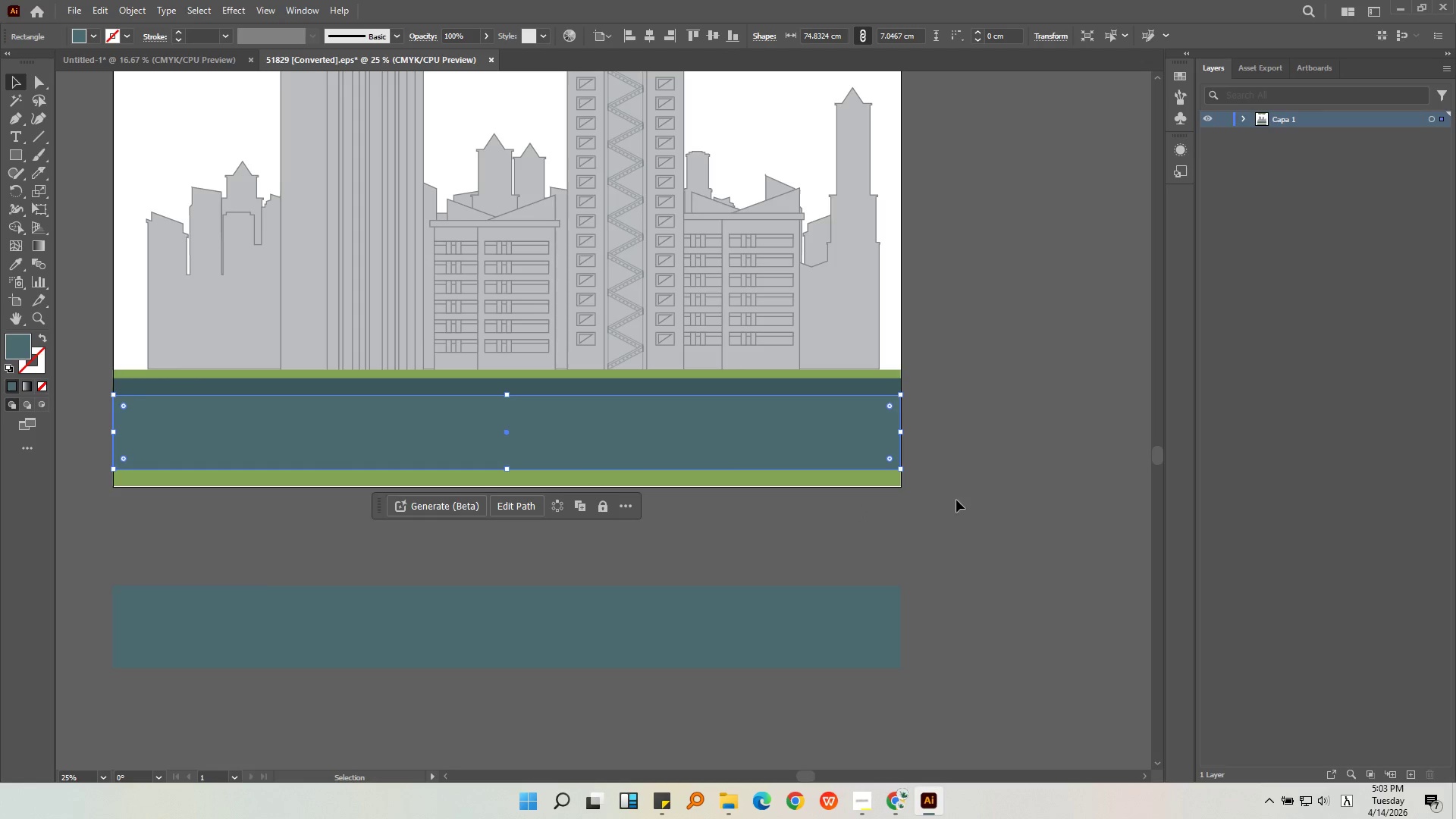 
left_click([960, 499])
 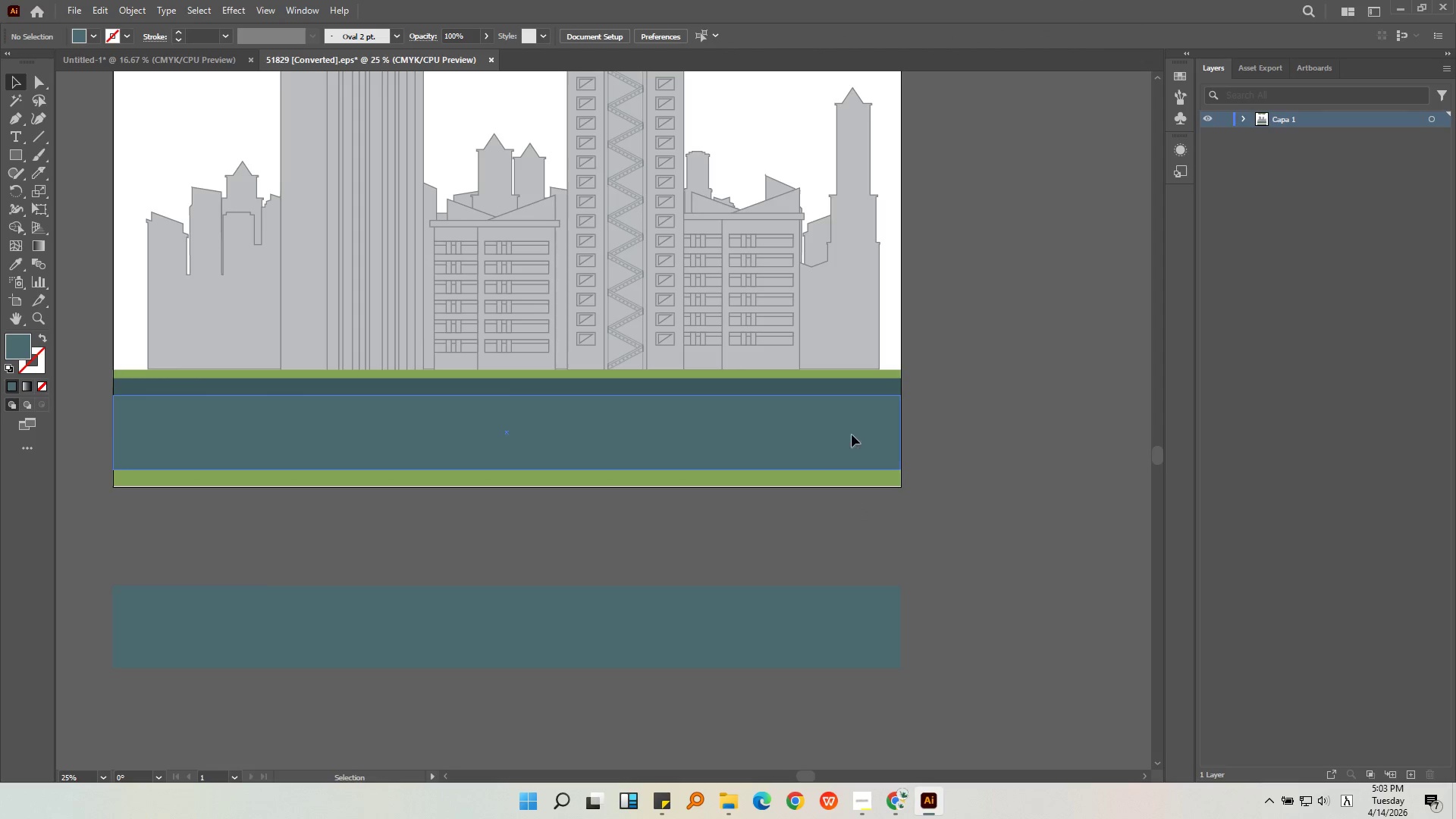 
hold_key(key=AltLeft, duration=0.39)
scroll: coordinate [910, 431], scroll_direction: up, amount: 6.0
 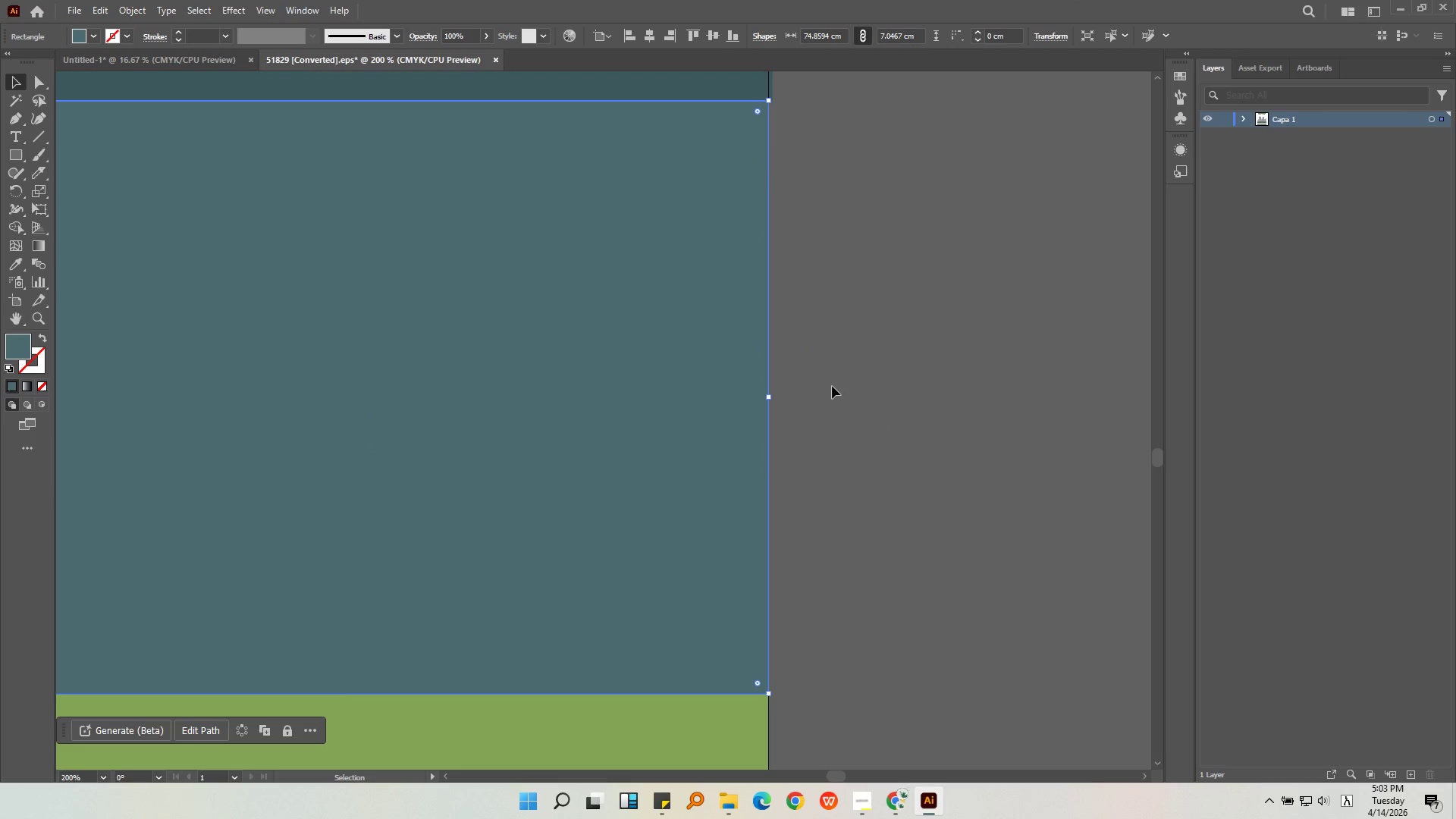 
hold_key(key=AltLeft, duration=0.44)
scroll: coordinate [901, 443], scroll_direction: down, amount: 5.0
 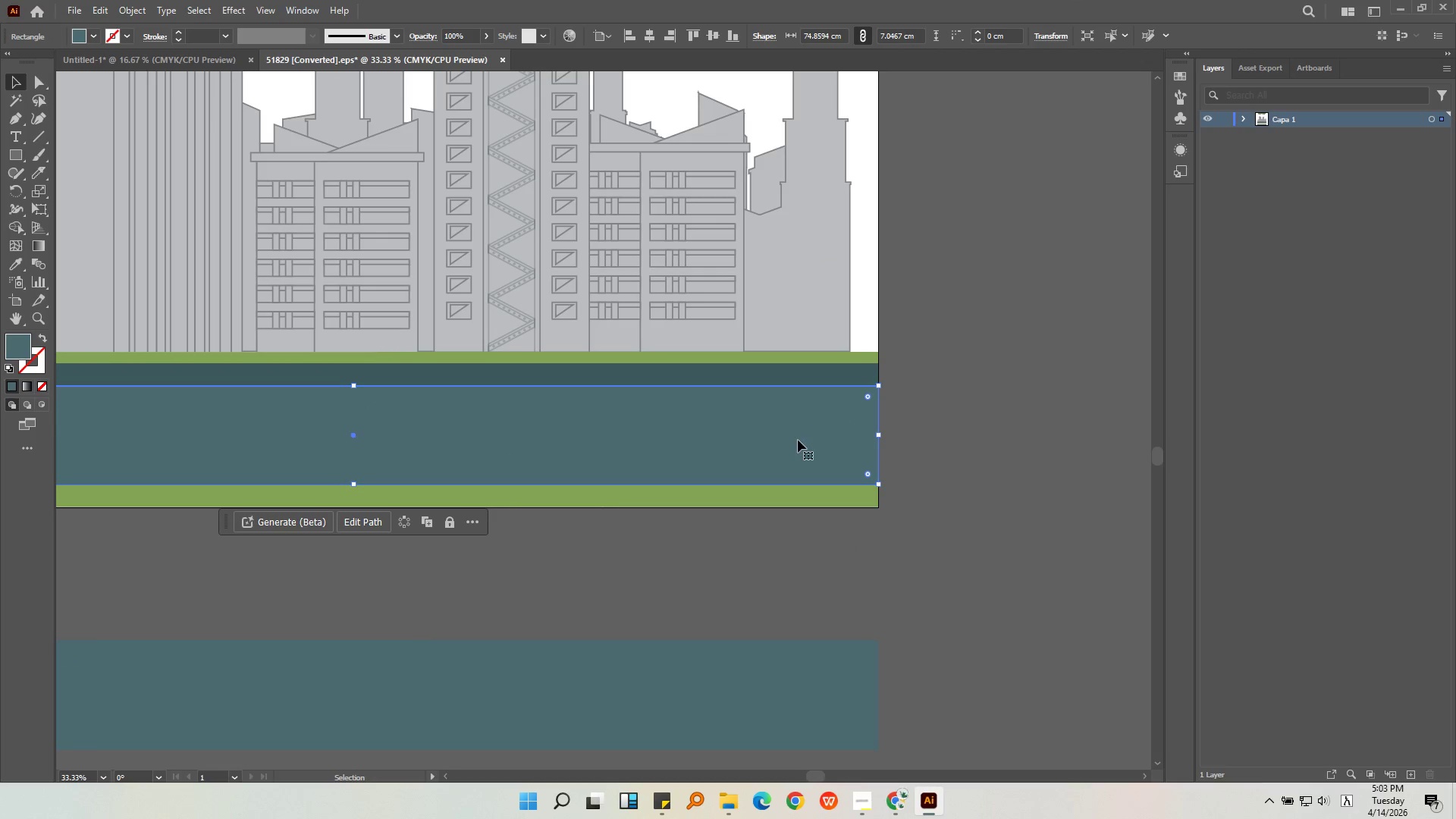 
left_click_drag(start_coordinate=[796, 433], to_coordinate=[814, 591])
 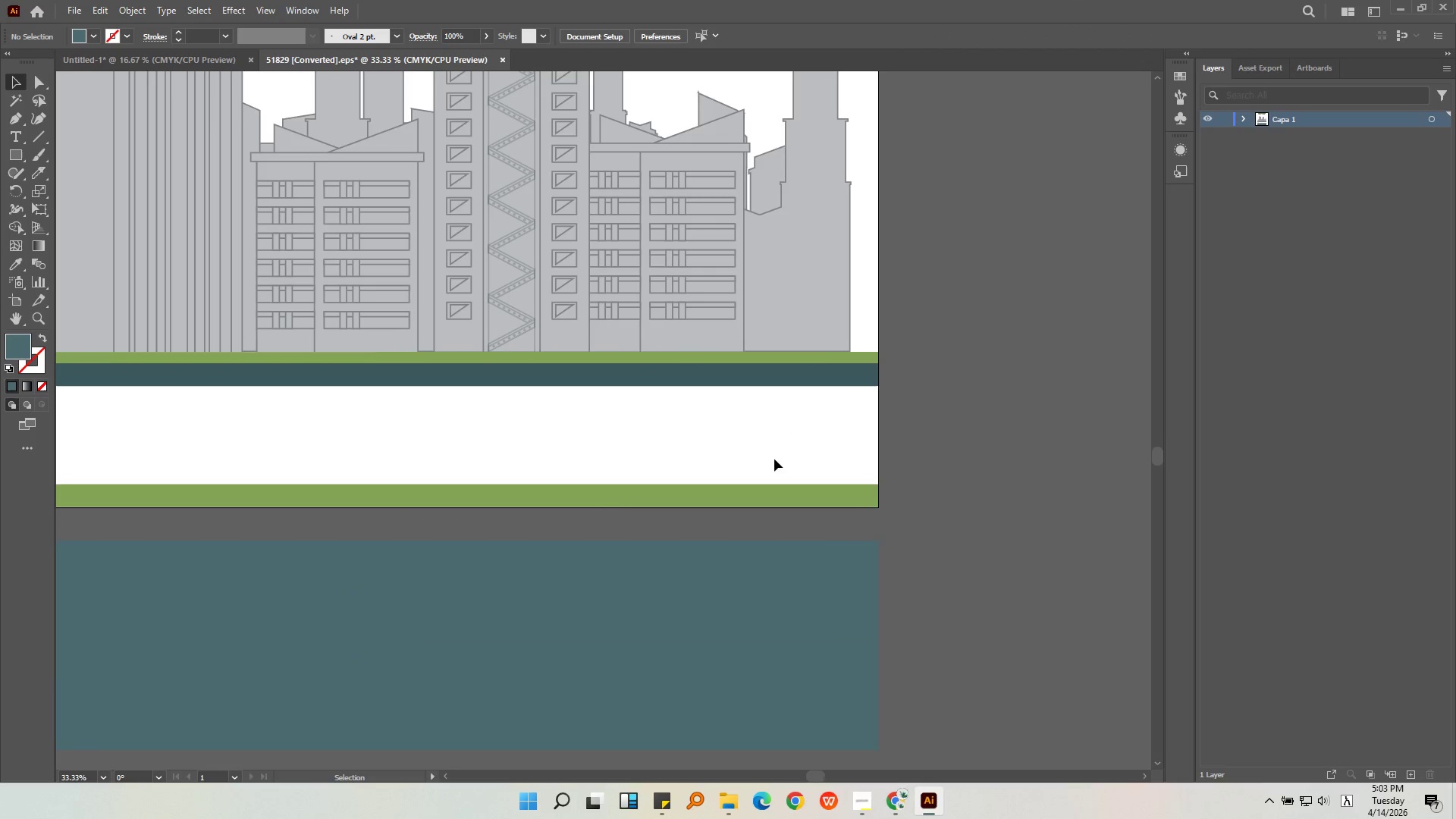 
hold_key(key=ShiftLeft, duration=0.31)
 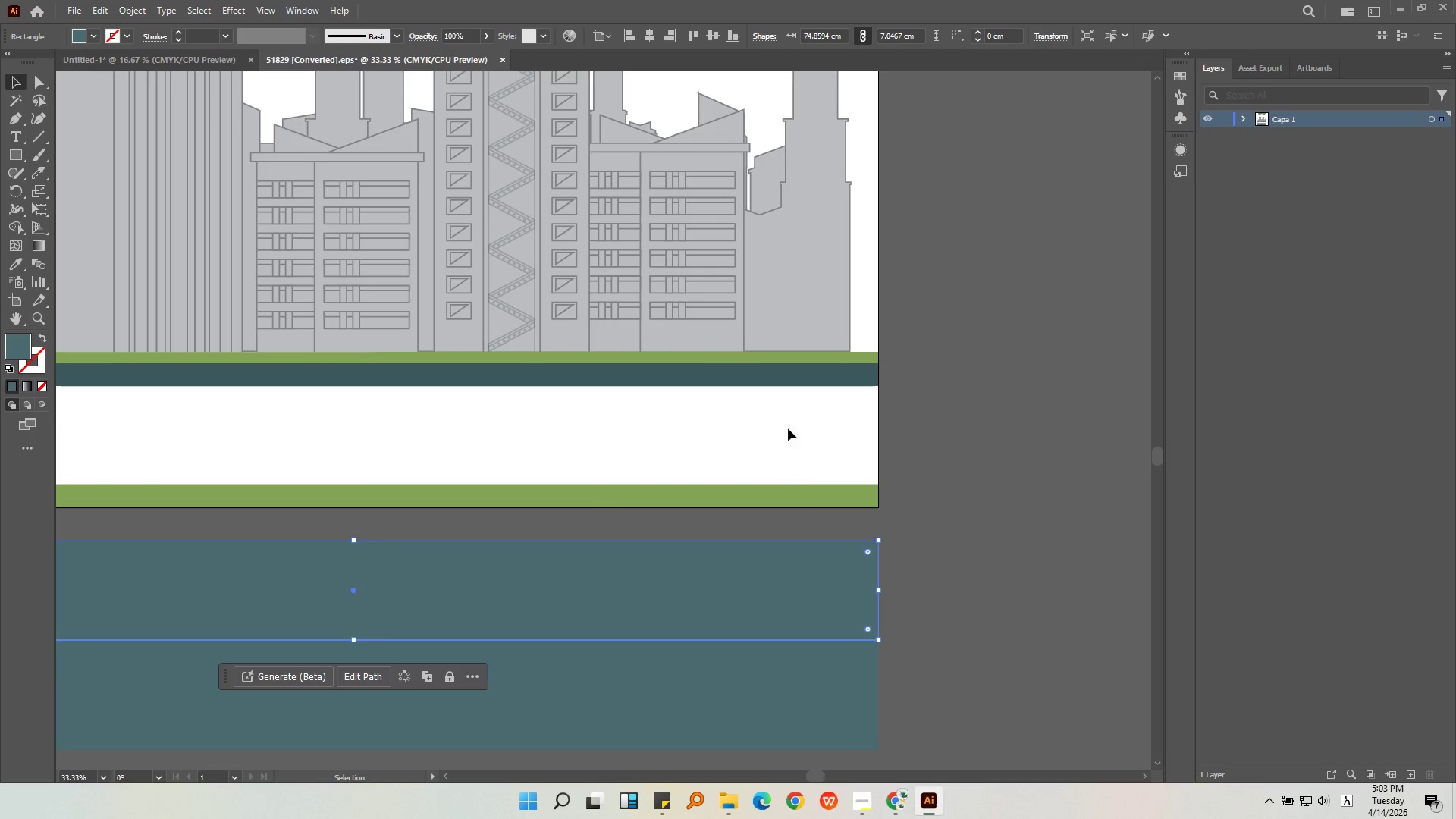 
left_click([788, 428])
 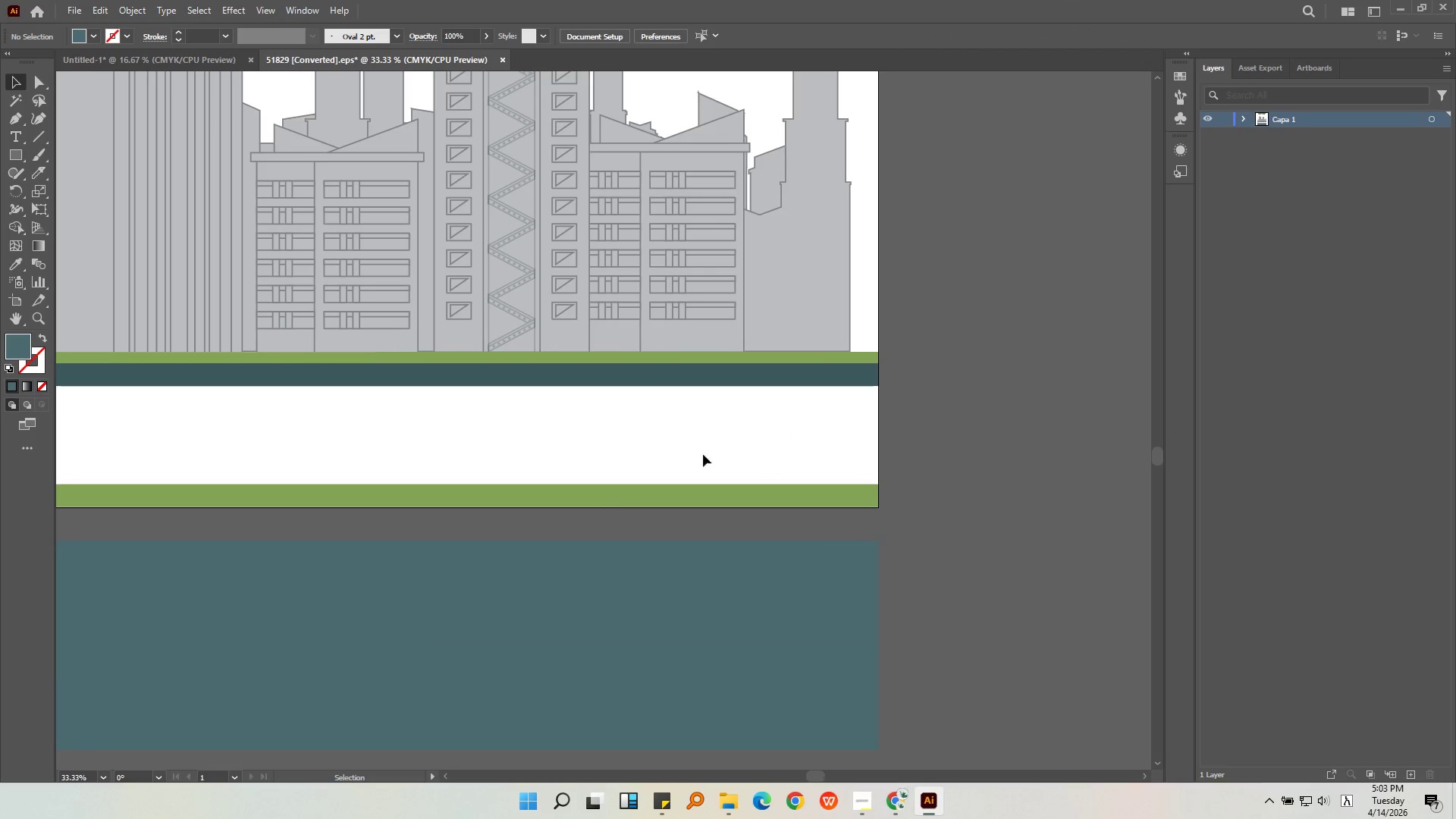 
left_click_drag(start_coordinate=[537, 438], to_coordinate=[371, 425])
 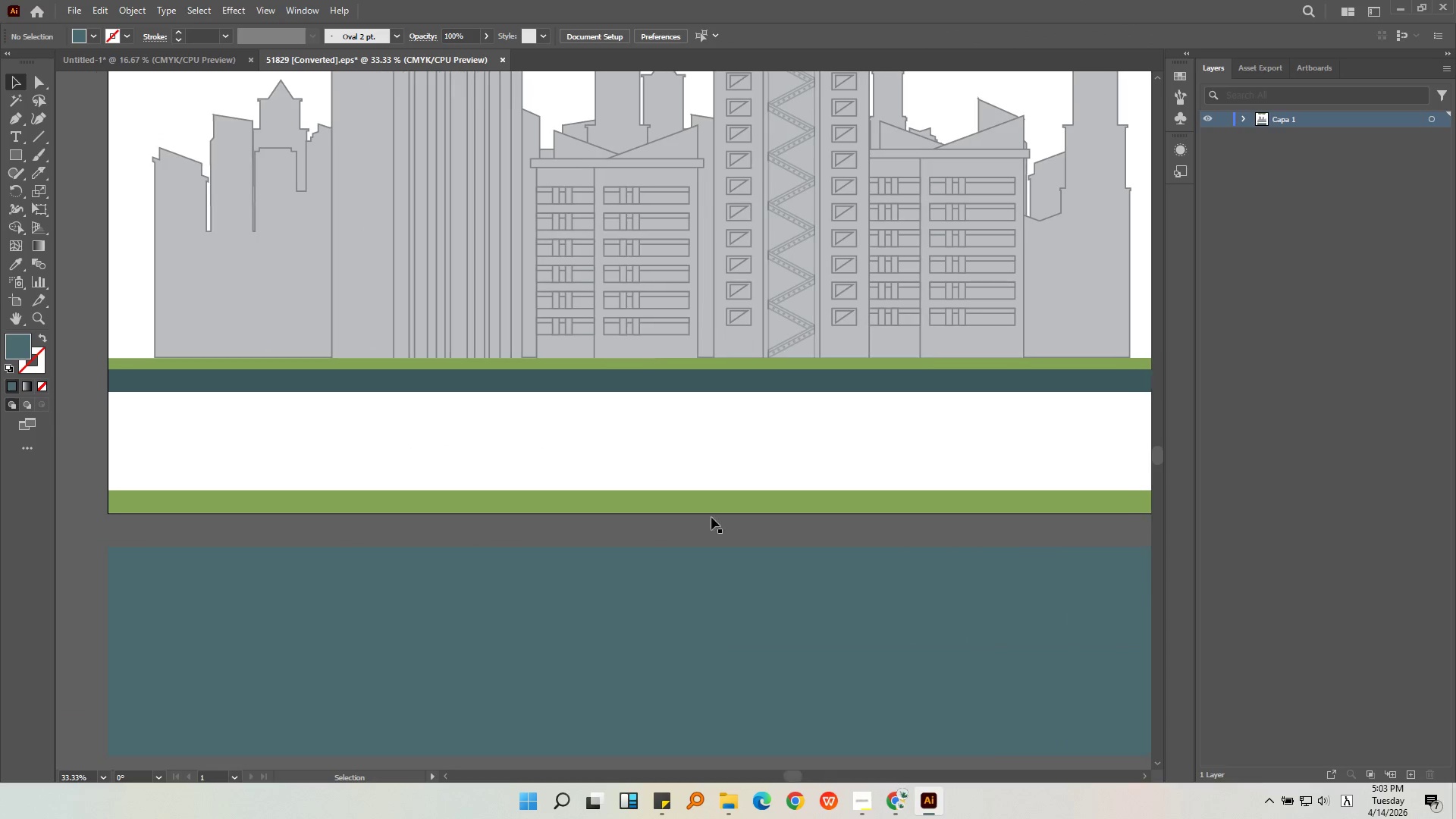 
key(Control+ControlLeft)
 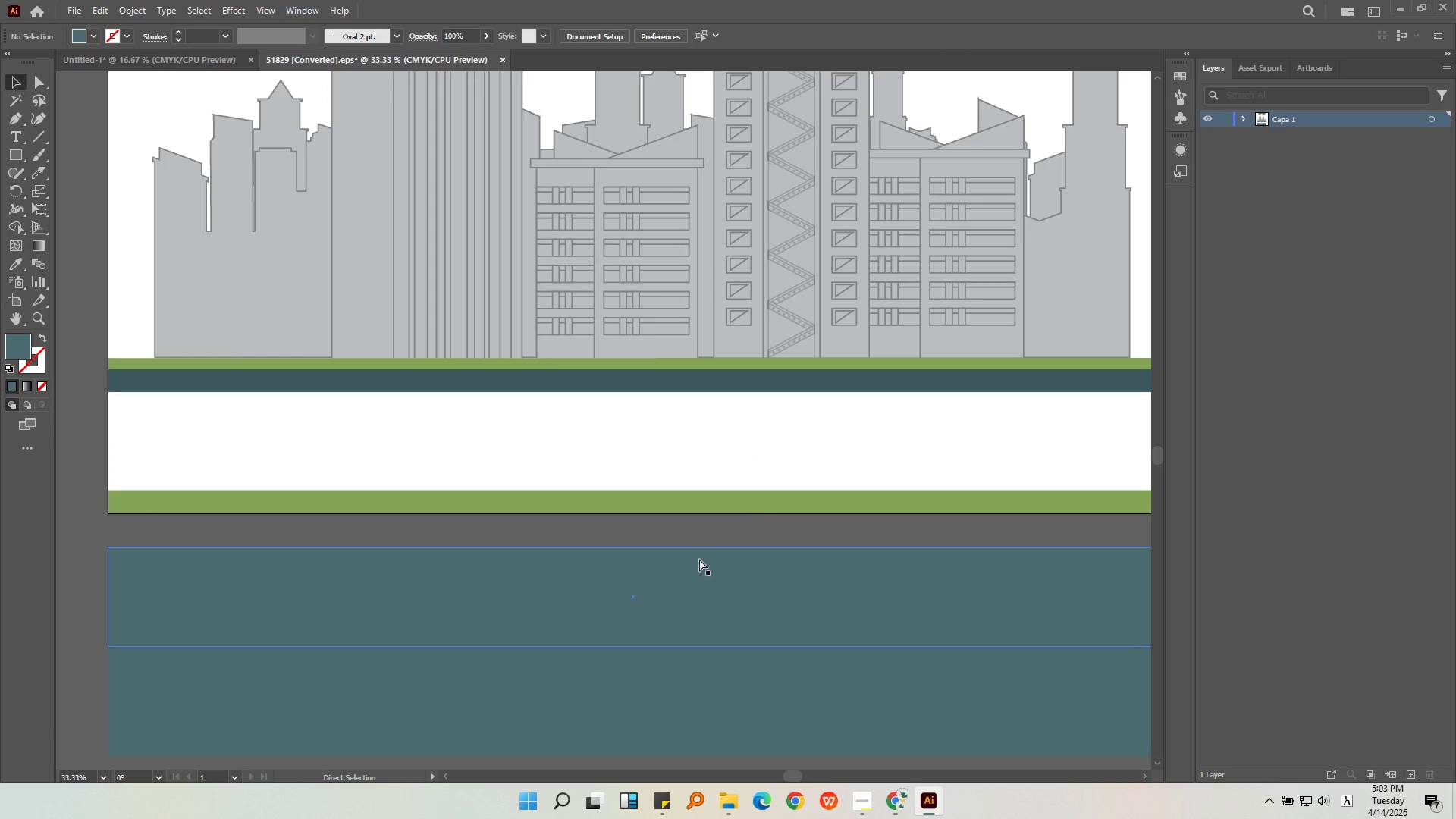 
key(Control+Z)
 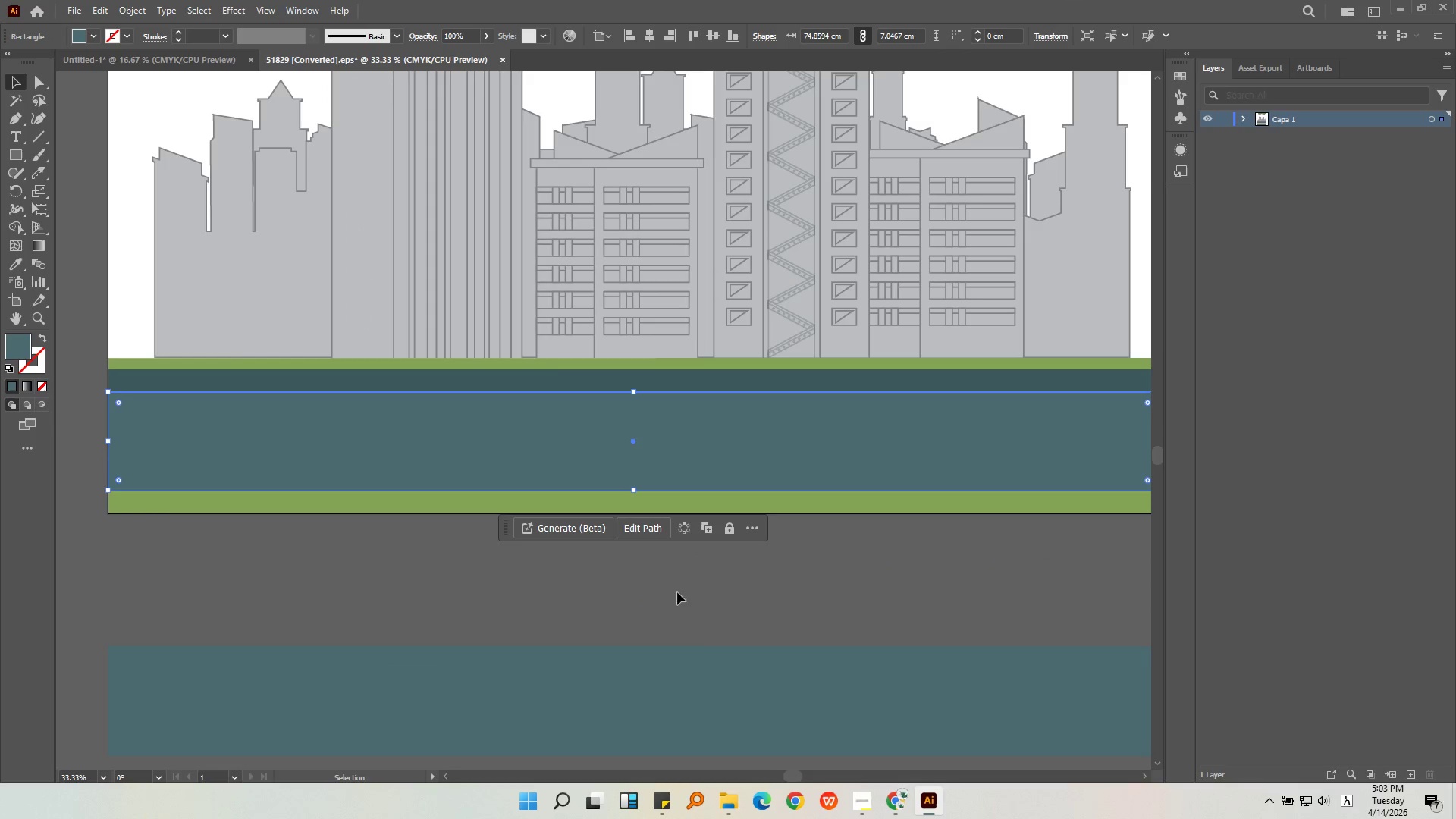 
left_click([676, 598])
 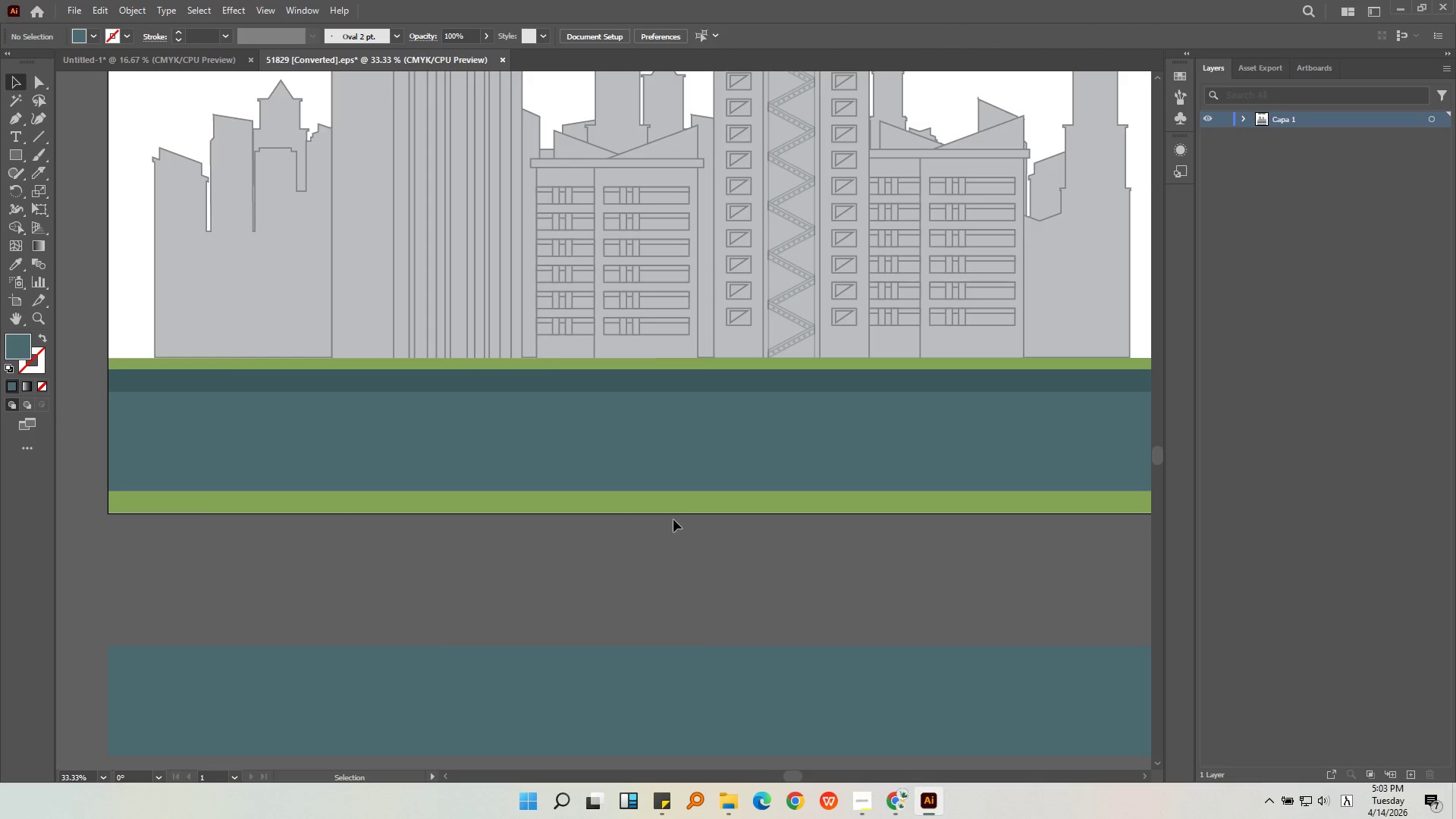 
left_click([673, 498])
 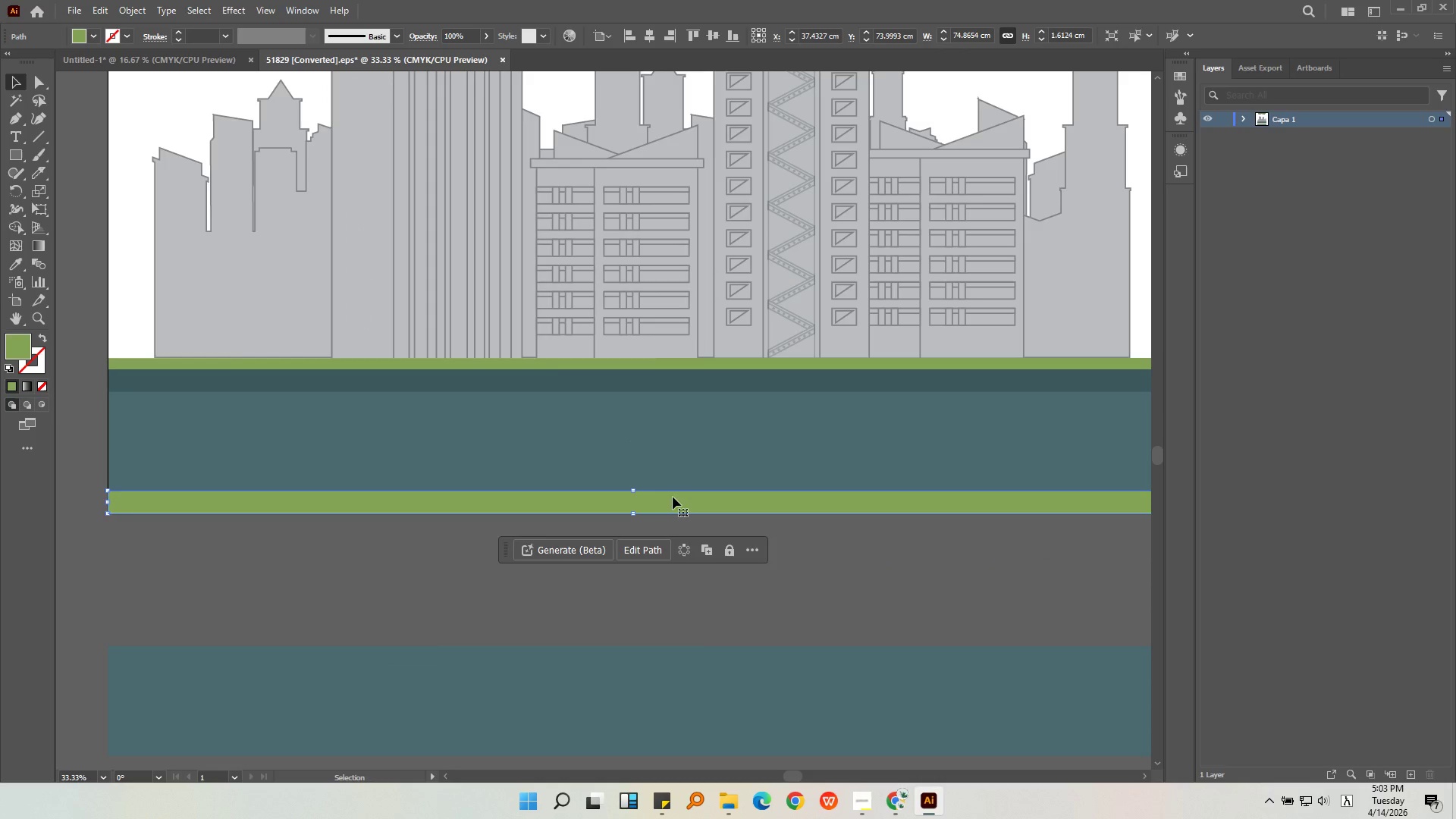 
left_click([569, 386])
 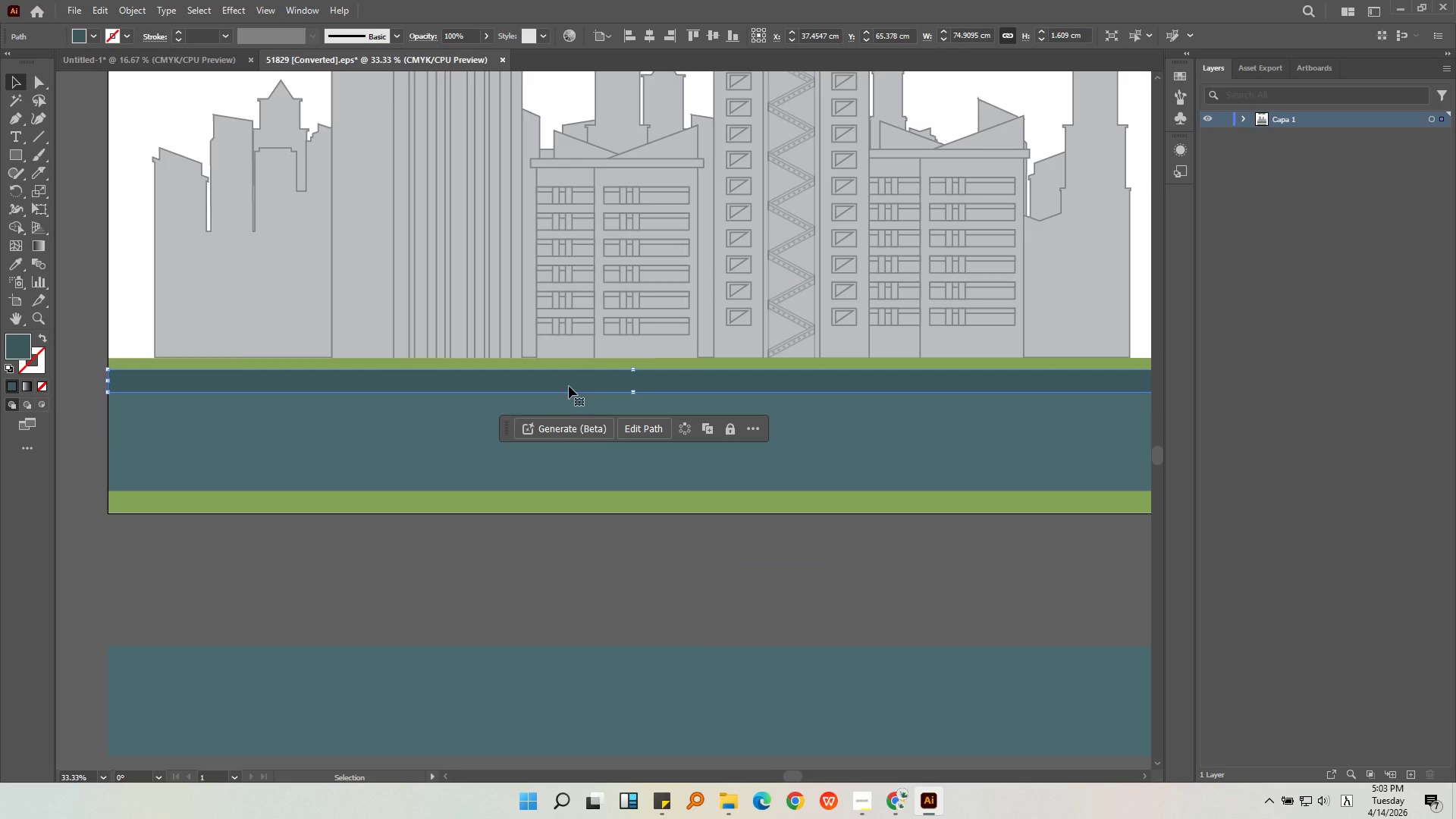 
hold_key(key=AltLeft, duration=0.47)
scroll: coordinate [569, 384], scroll_direction: down, amount: 1.0
 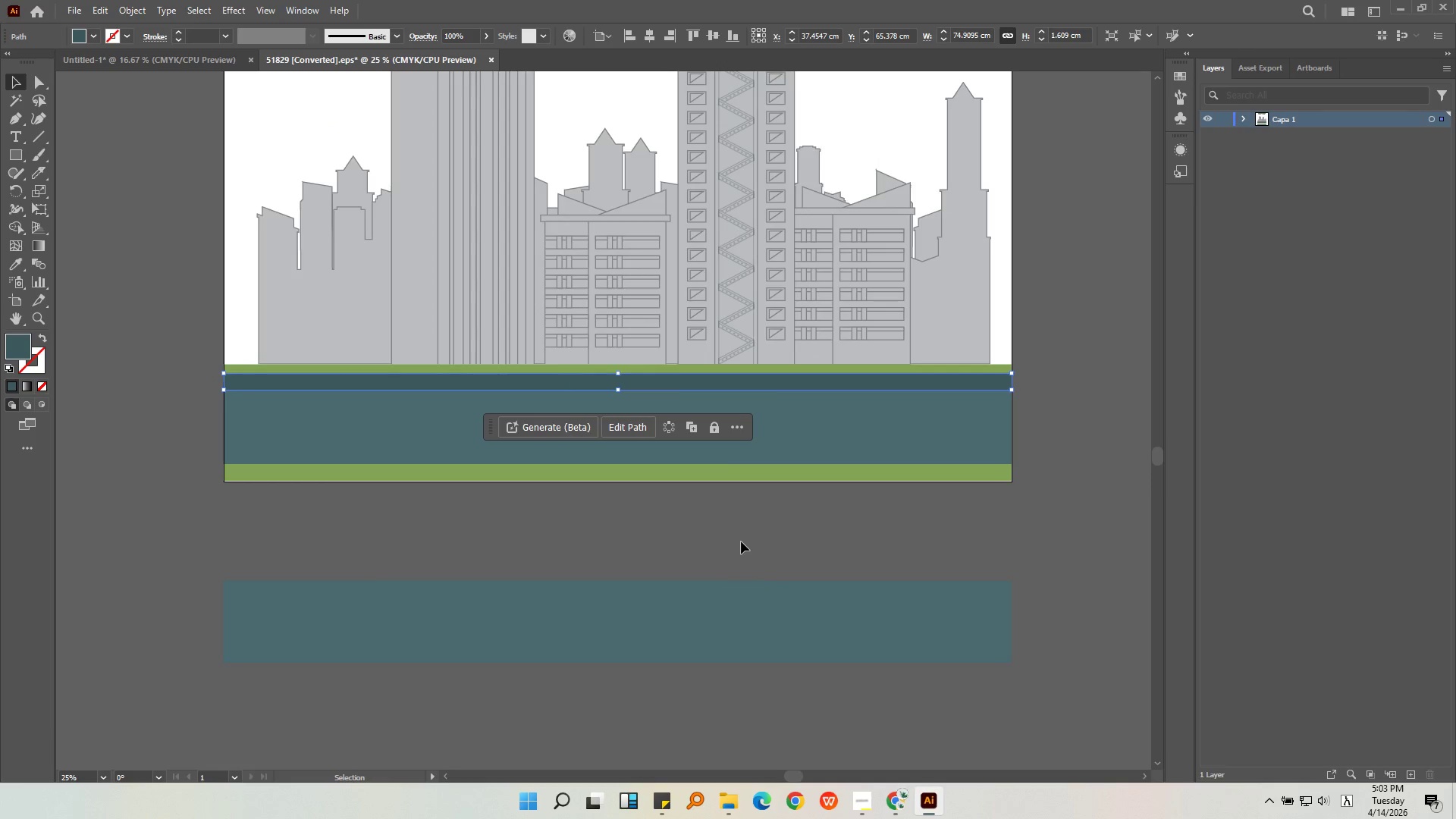 
left_click([741, 541])
 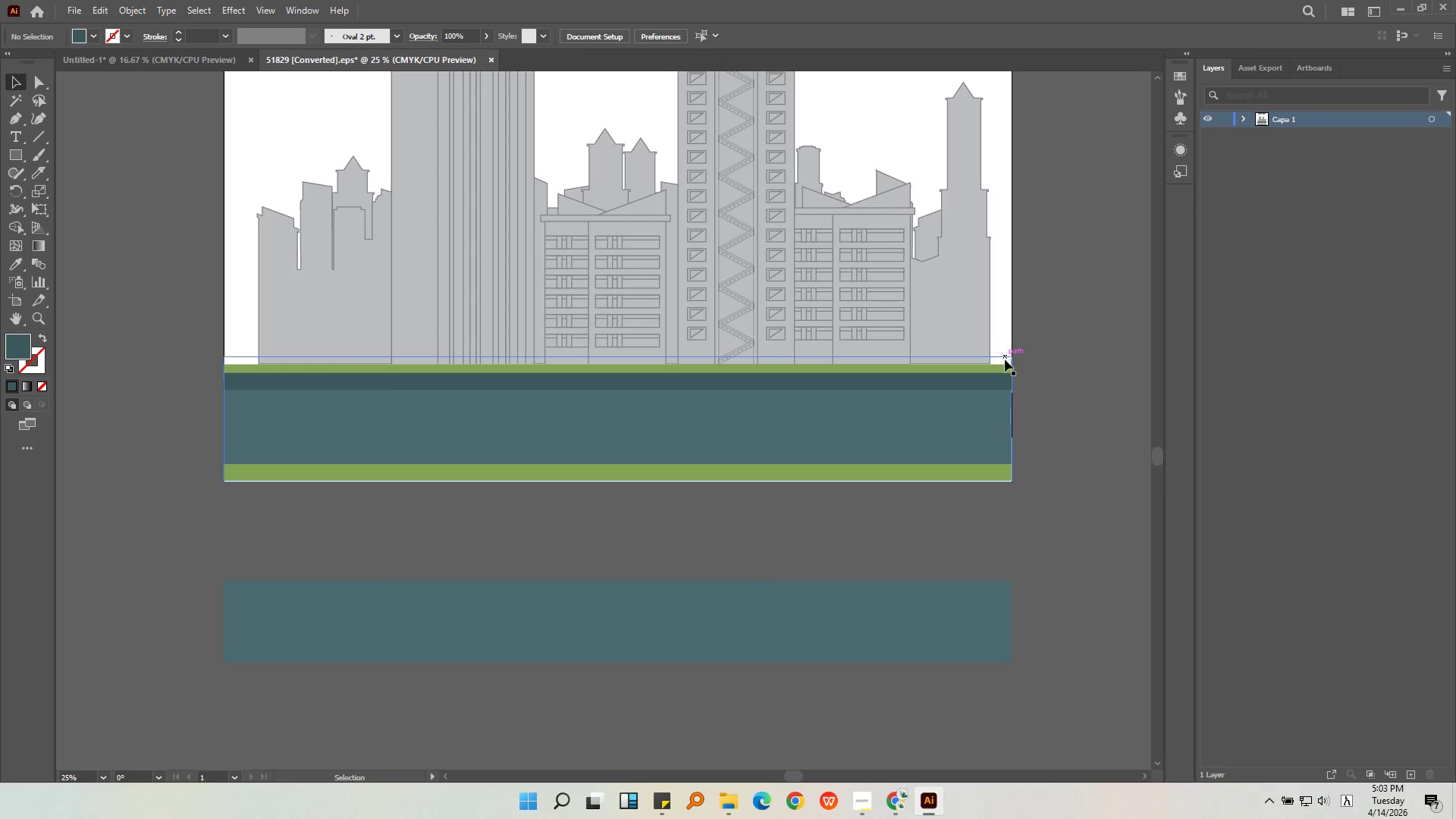 
left_click([1005, 366])
 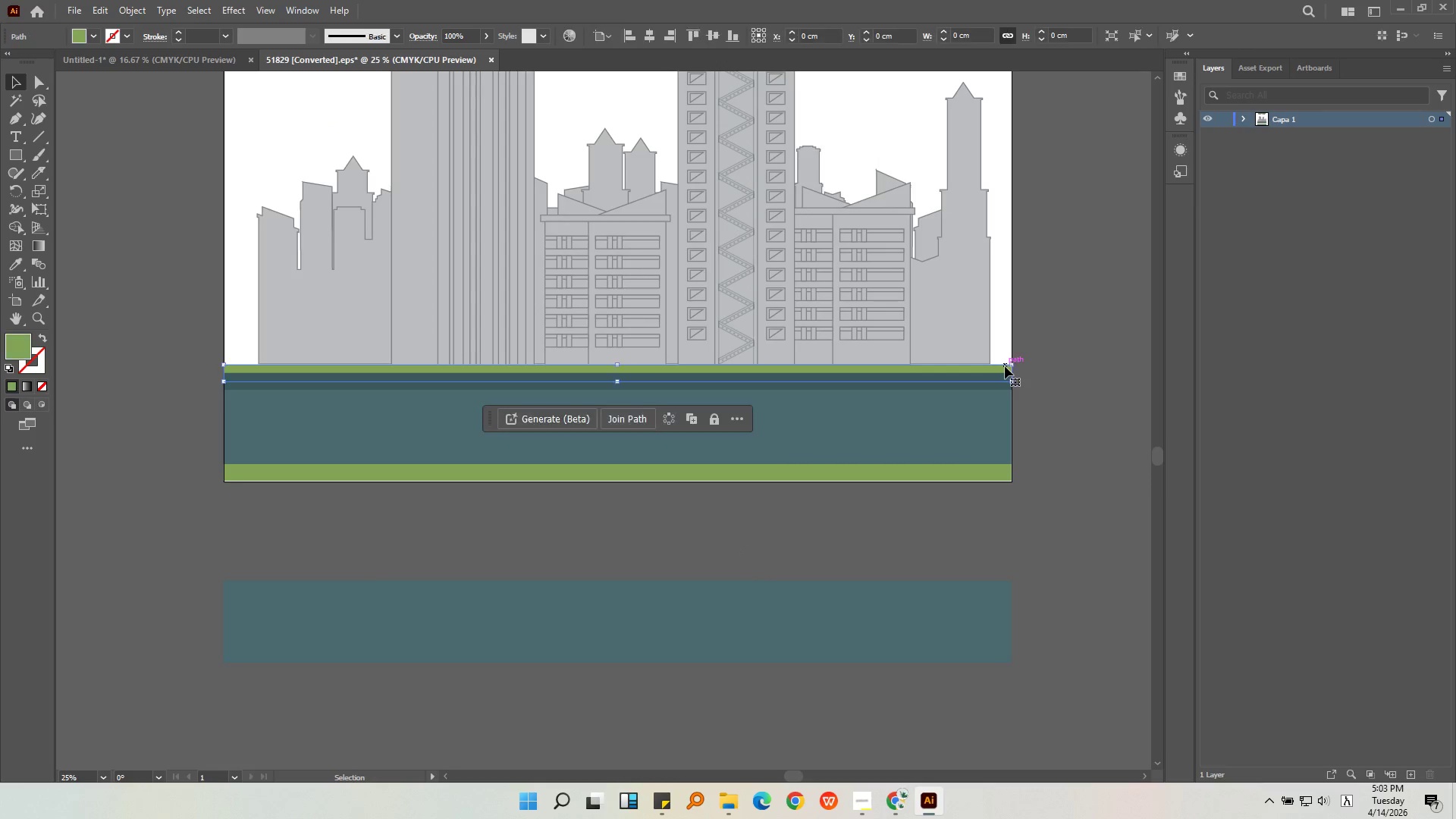 
hold_key(key=AltLeft, duration=1.39)
scroll: coordinate [1005, 369], scroll_direction: up, amount: 3.0
 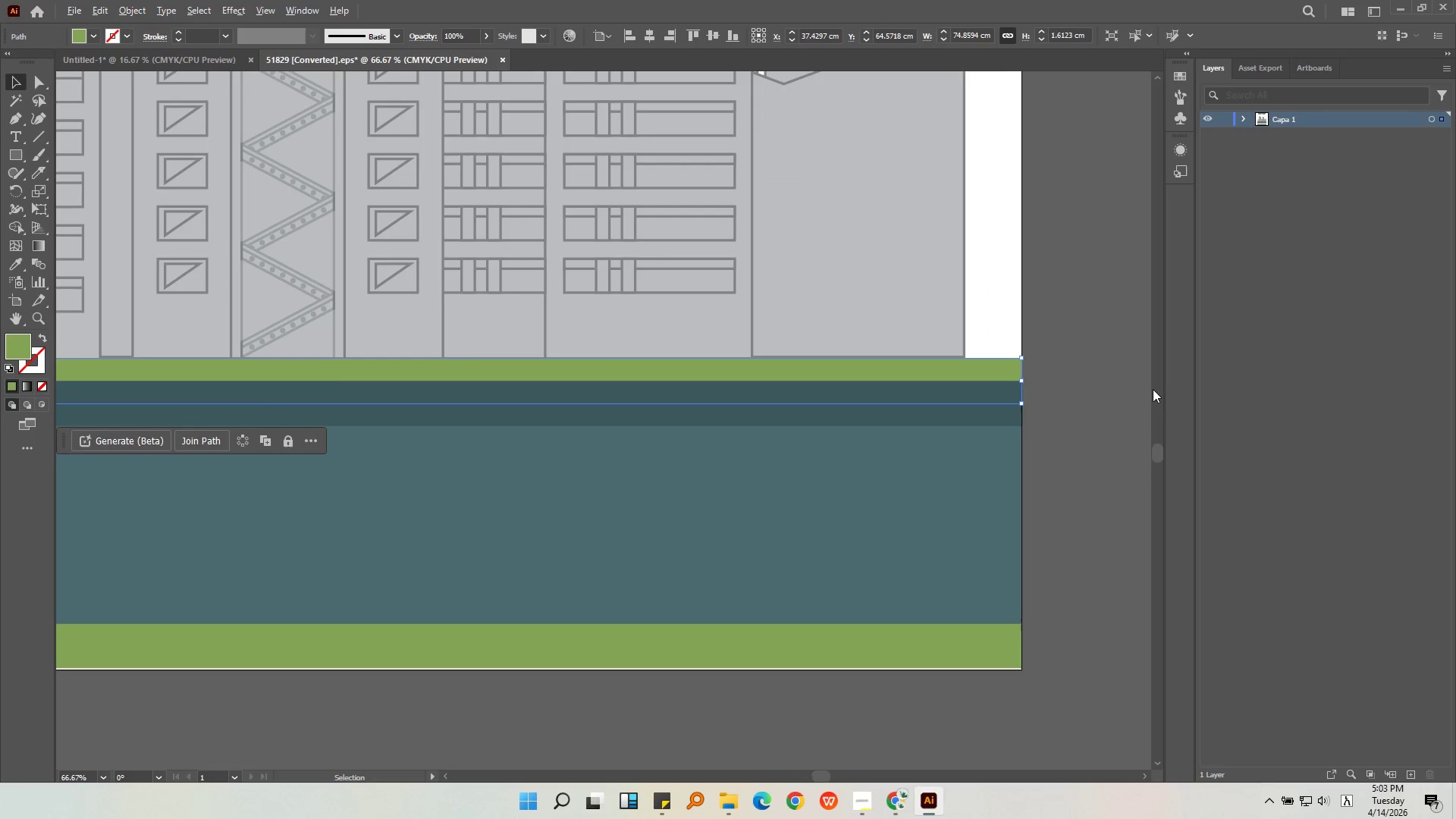 
scroll: coordinate [1150, 390], scroll_direction: down, amount: 3.0
 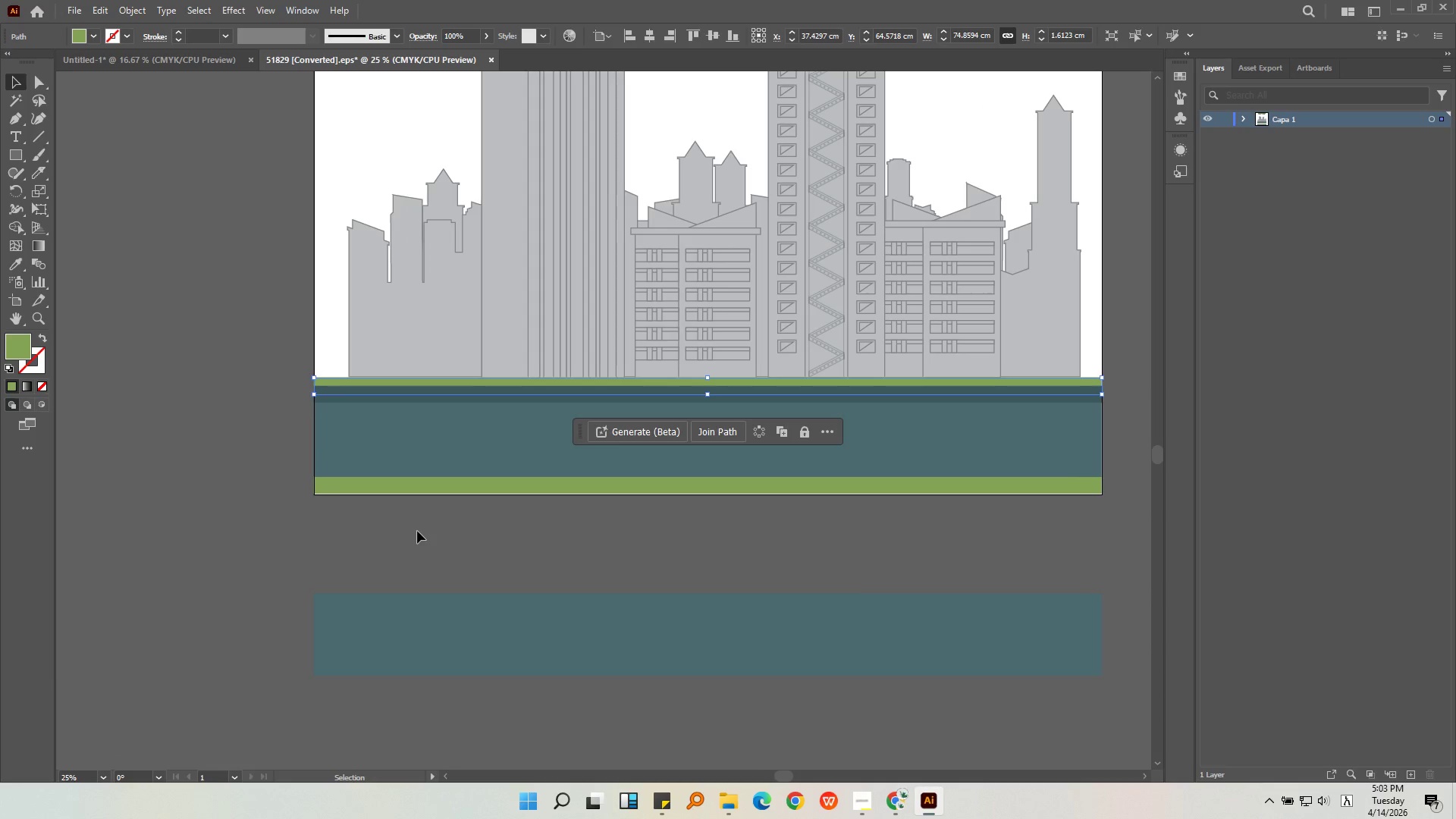 
double_click([418, 489])
 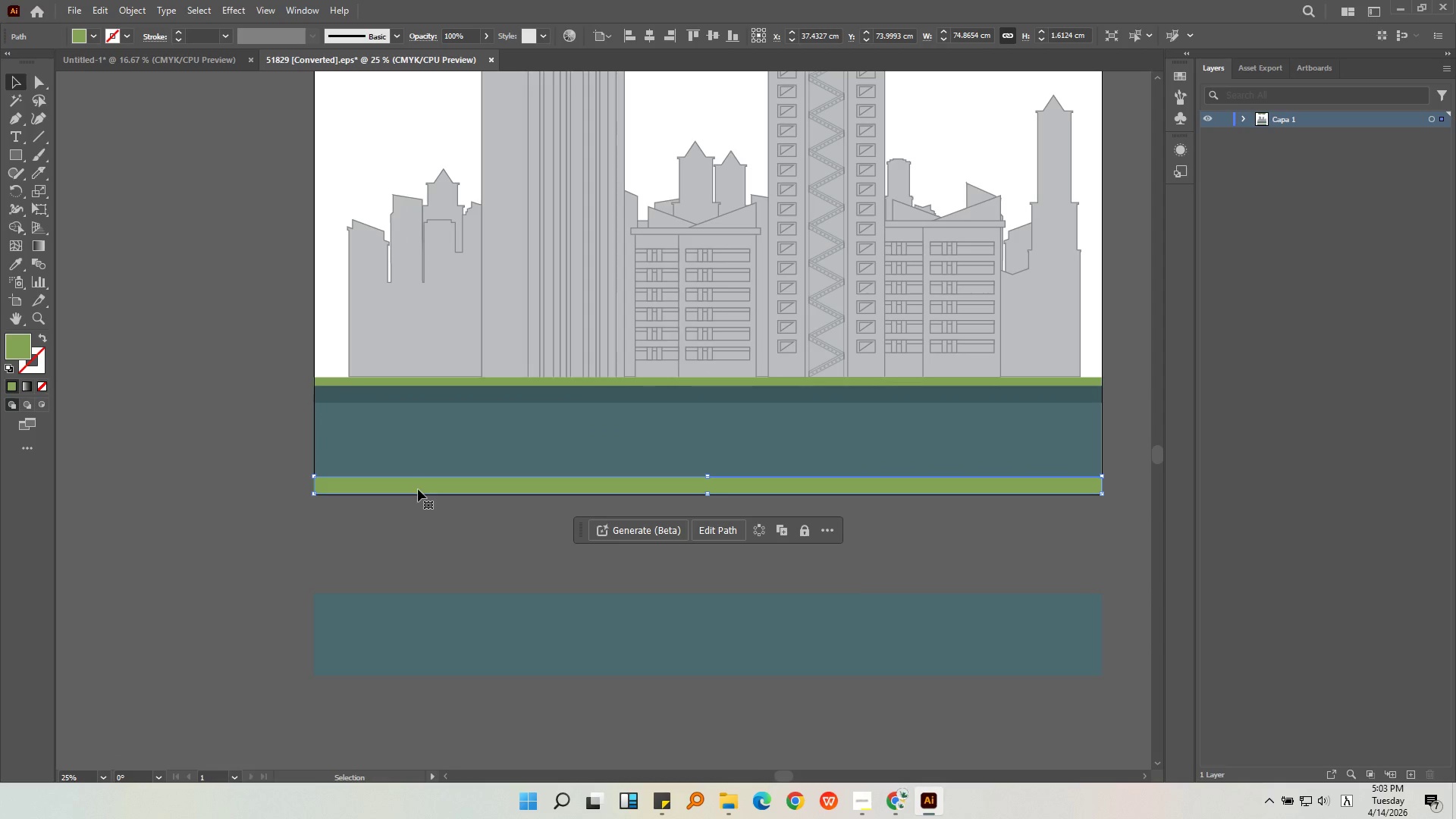 
hold_key(key=AltLeft, duration=0.84)
scroll: coordinate [667, 499], scroll_direction: up, amount: 7.0
 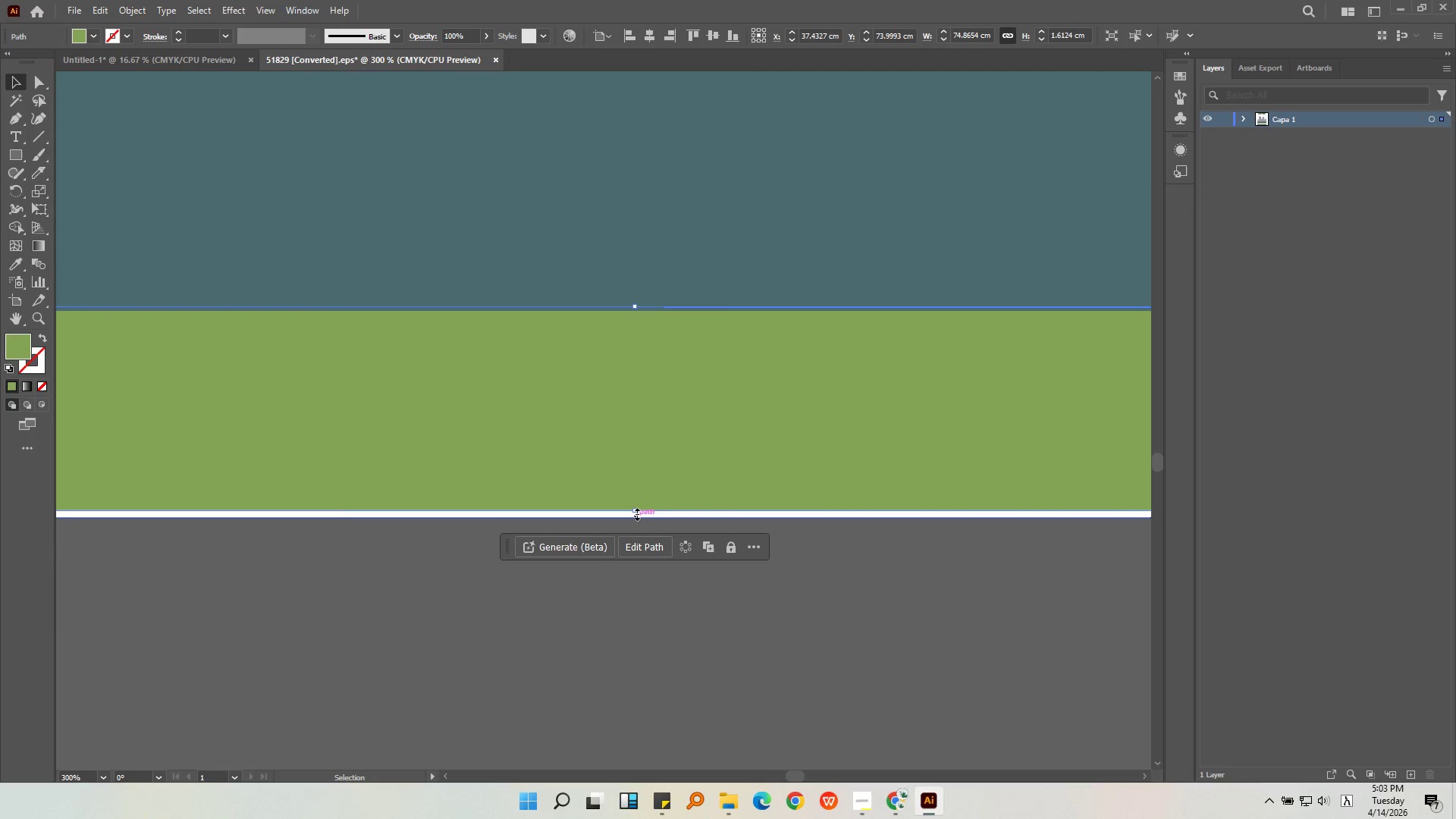 
left_click_drag(start_coordinate=[635, 513], to_coordinate=[635, 516])
 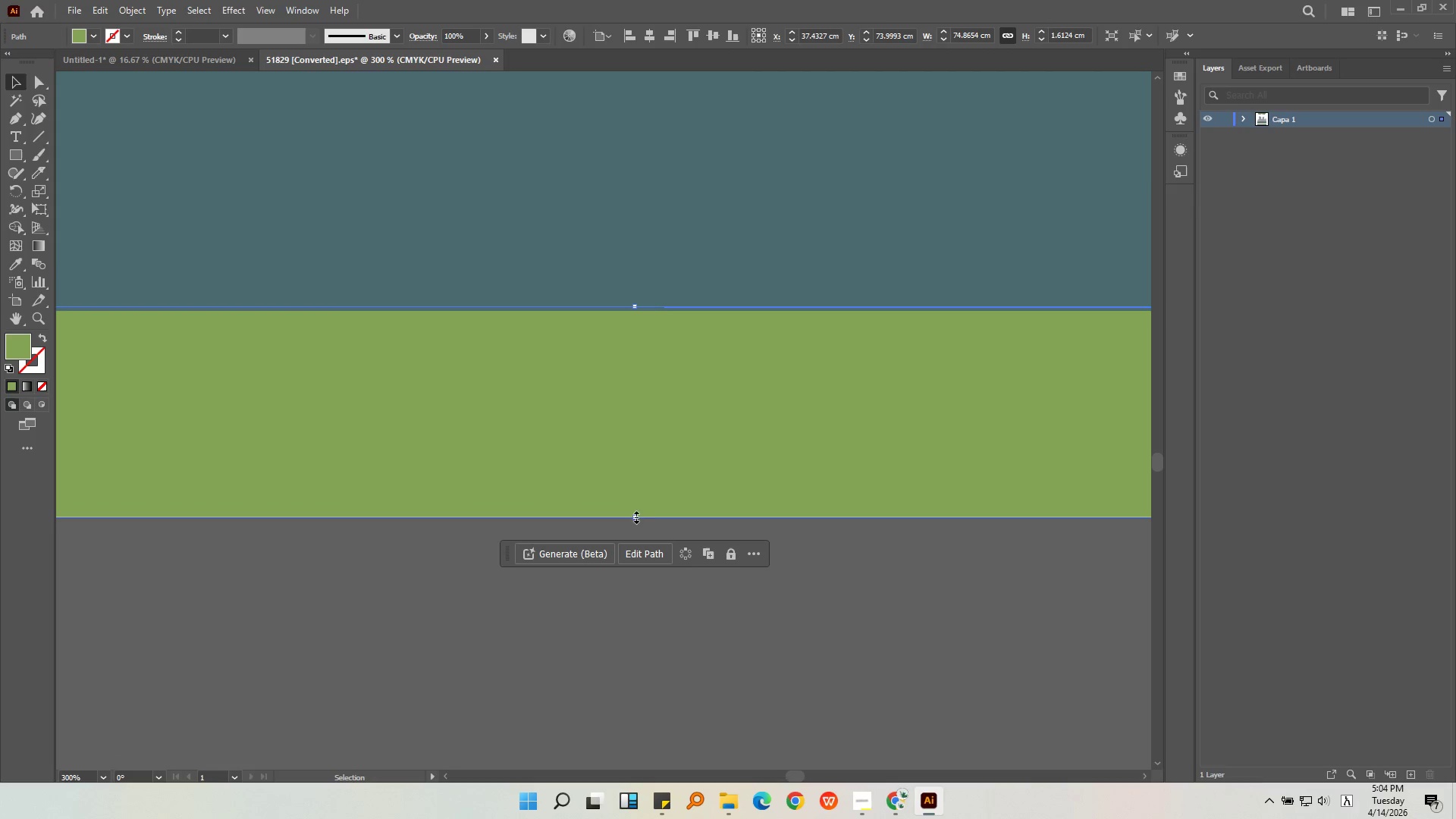 
hold_key(key=AltLeft, duration=0.7)
scroll: coordinate [645, 479], scroll_direction: down, amount: 3.0
 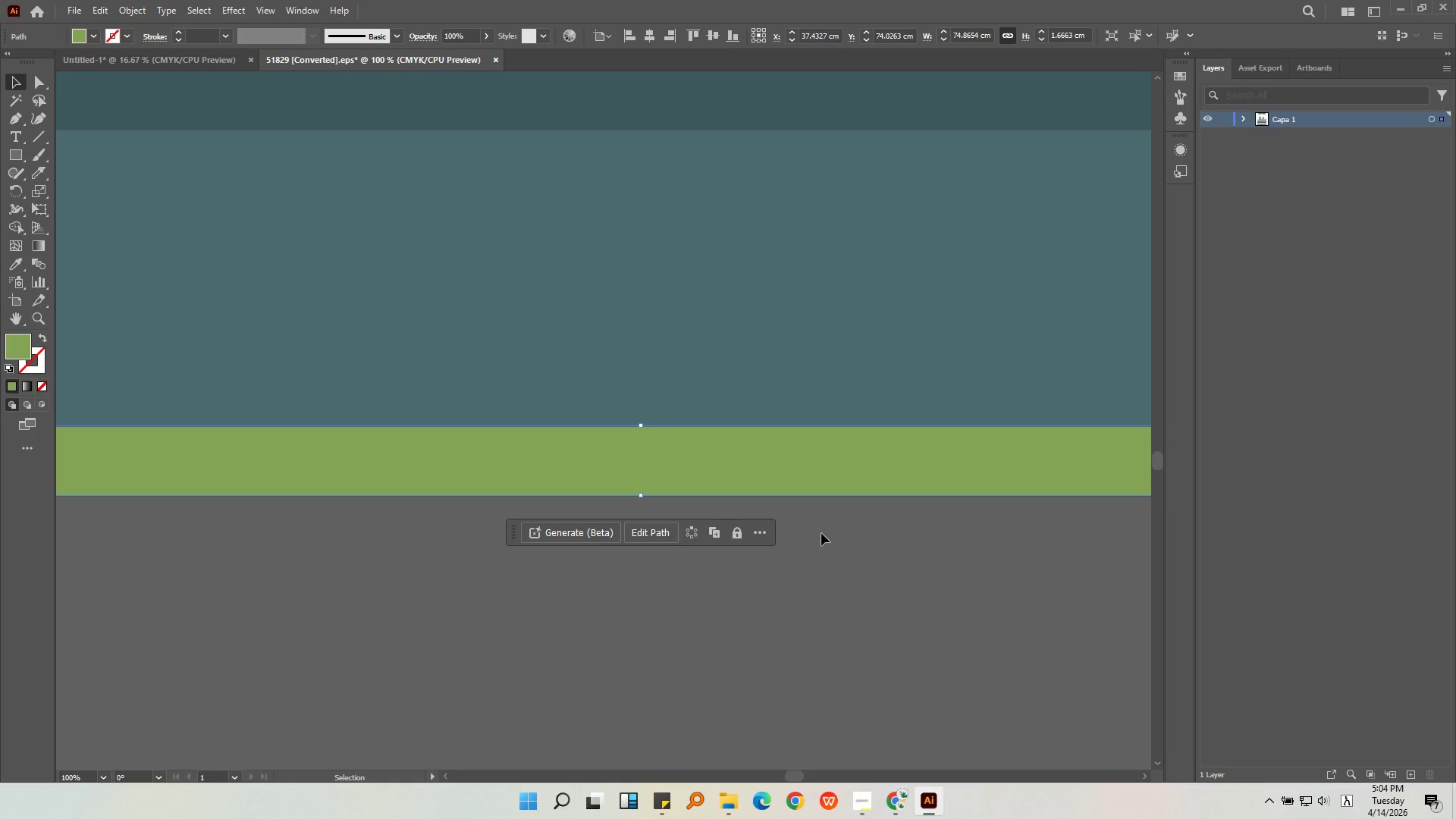 
key(Alt+AltLeft)
 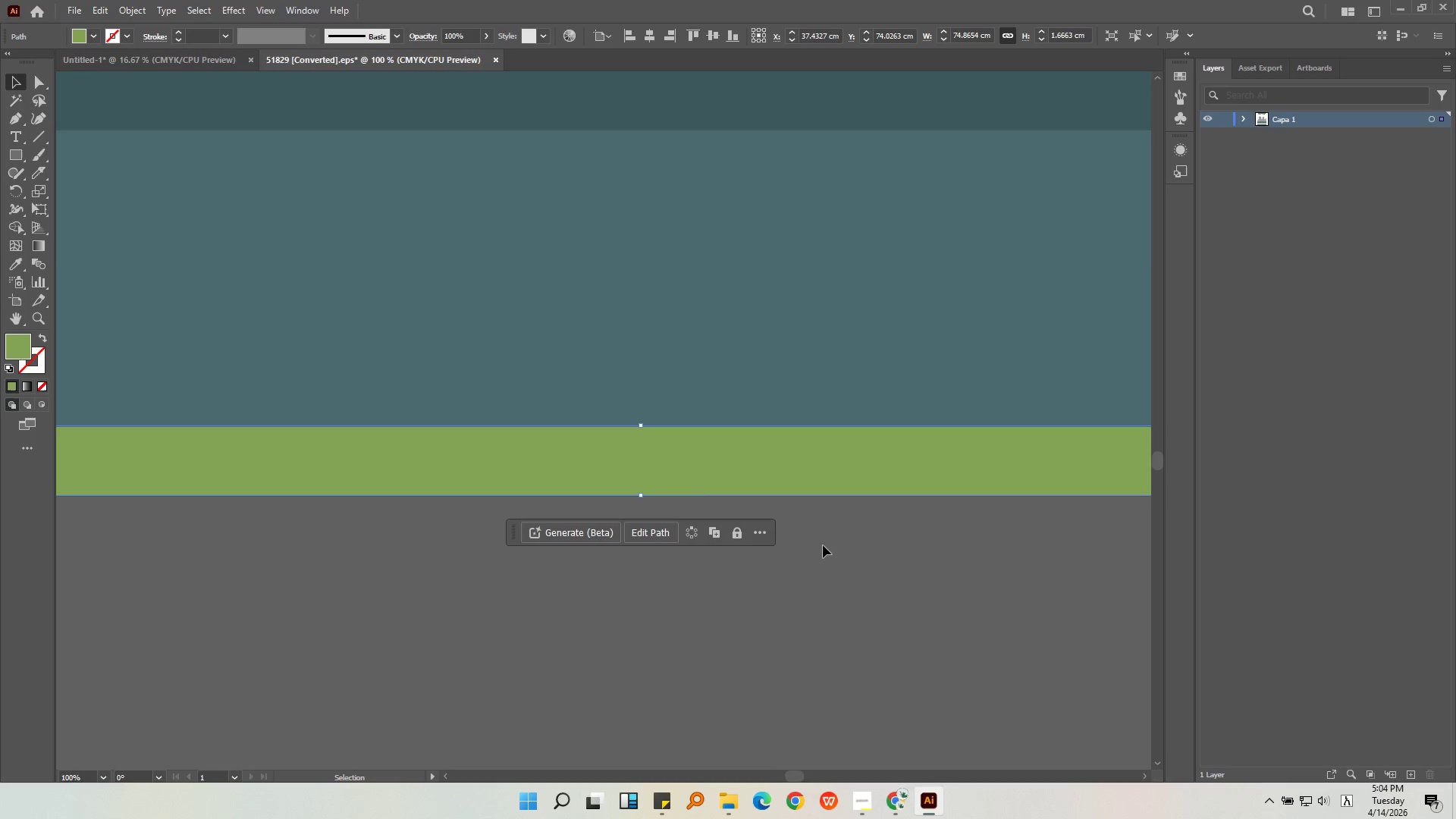 
scroll: coordinate [824, 546], scroll_direction: down, amount: 3.0
 